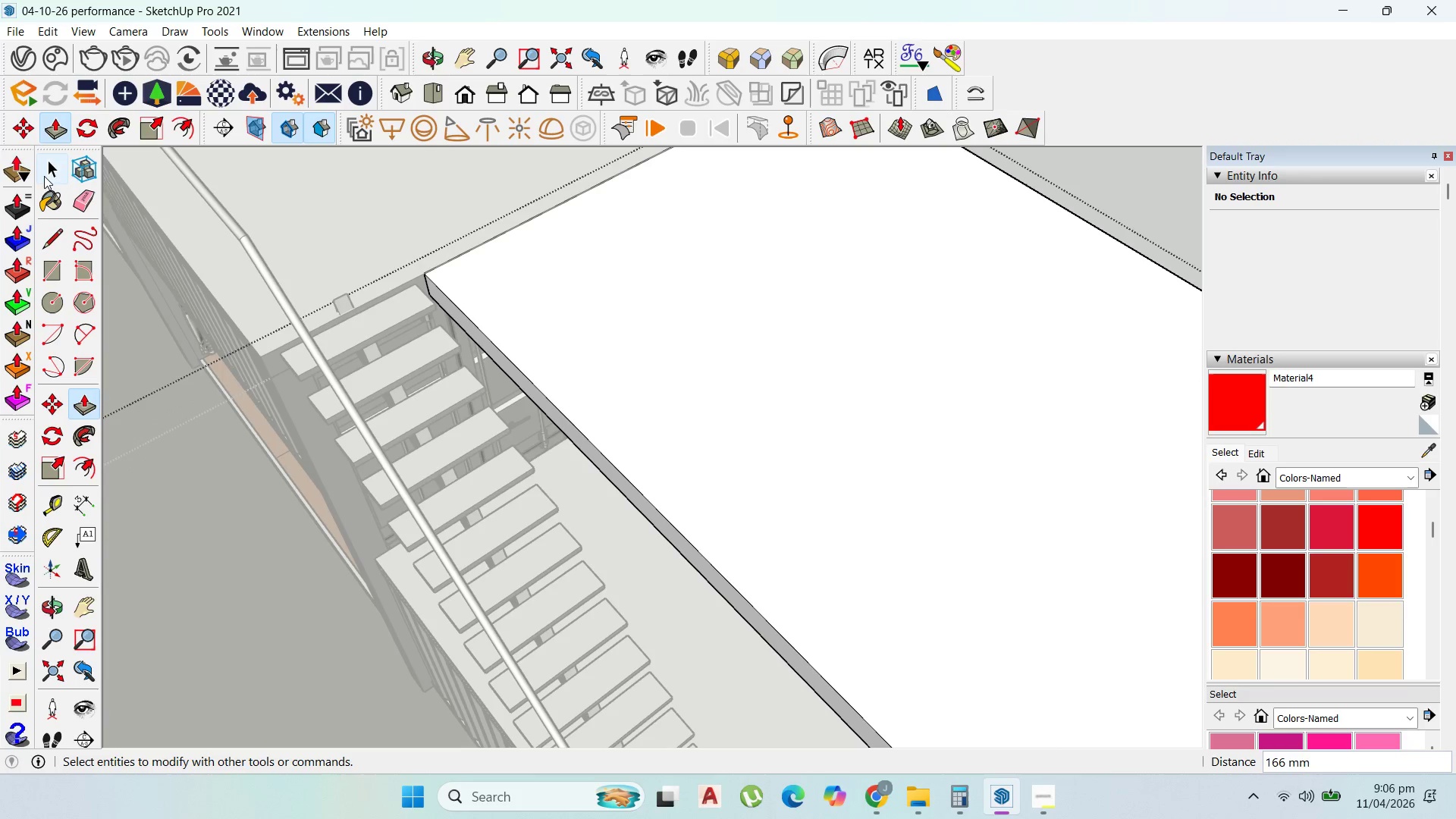 
left_click([50, 168])
 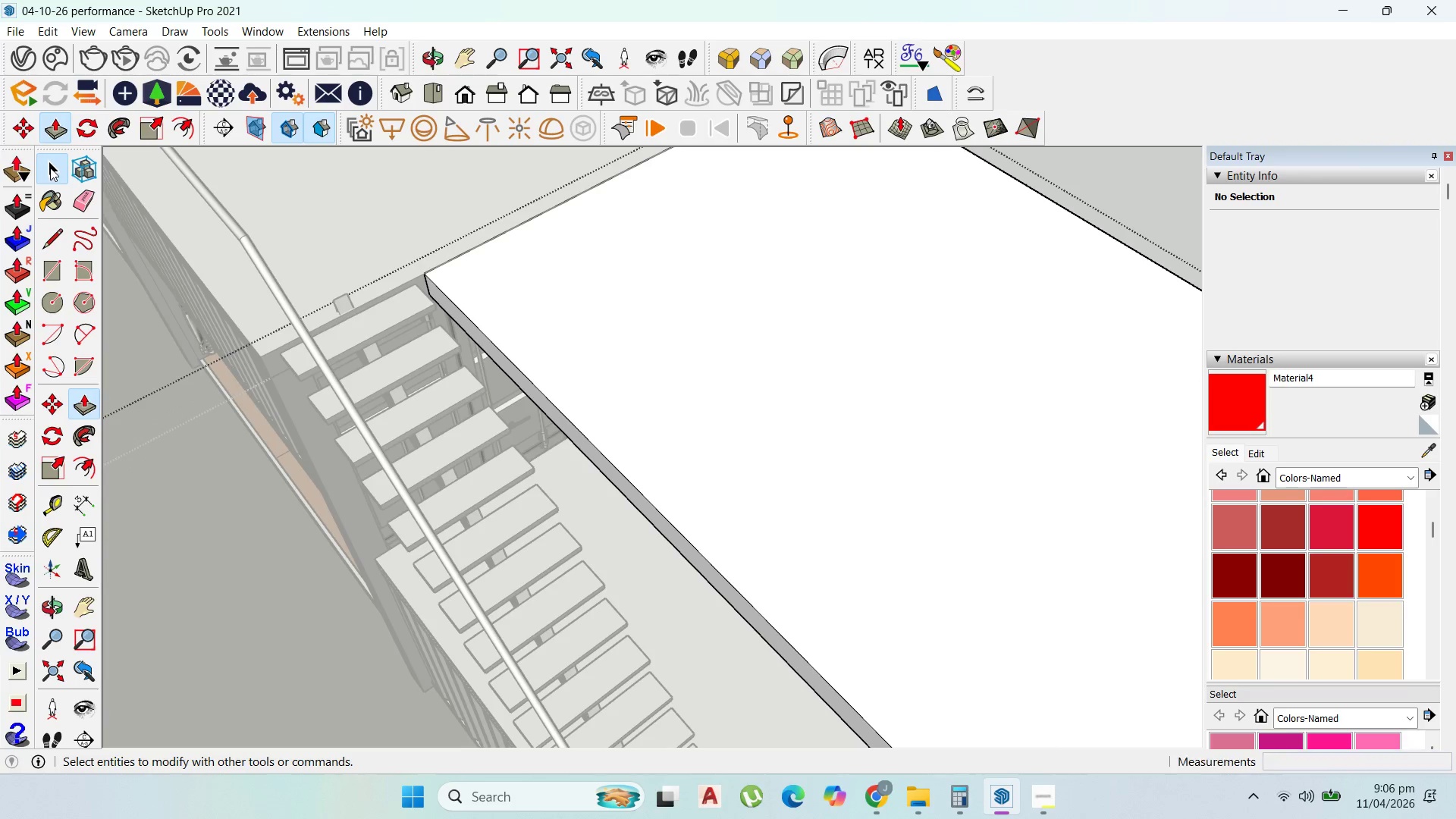 
key(Escape)
 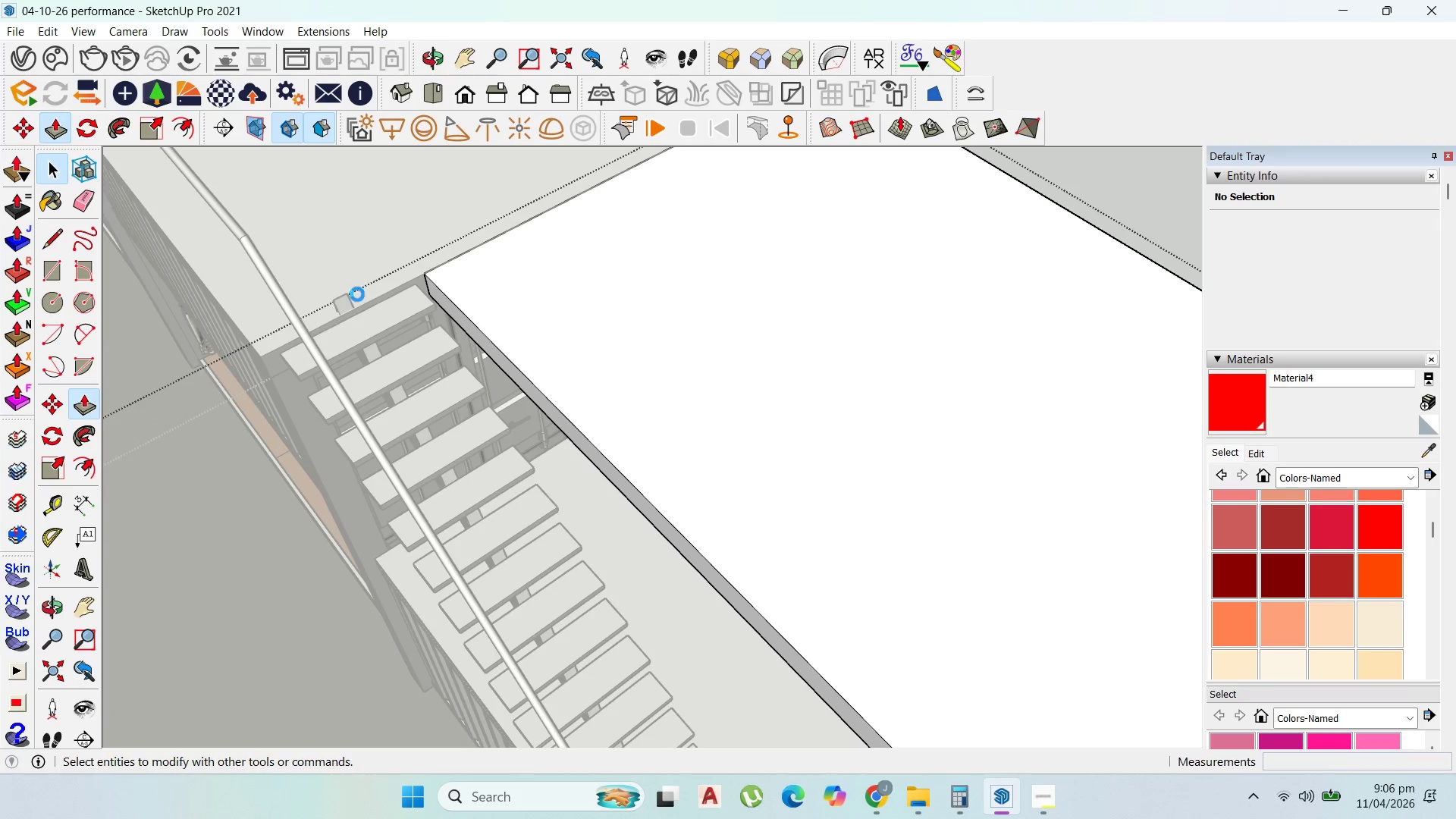 
key(Escape)
 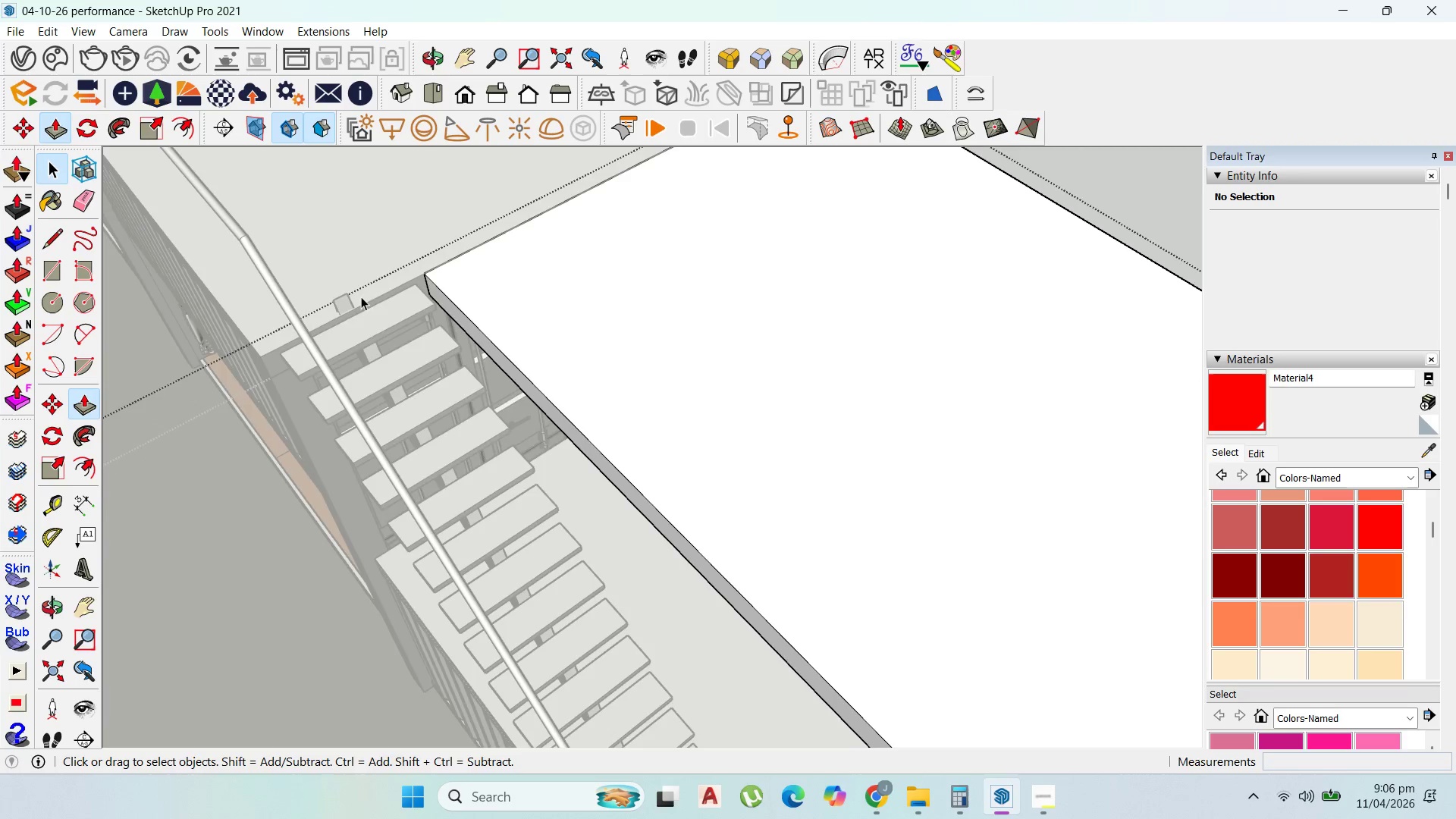 
key(Escape)
 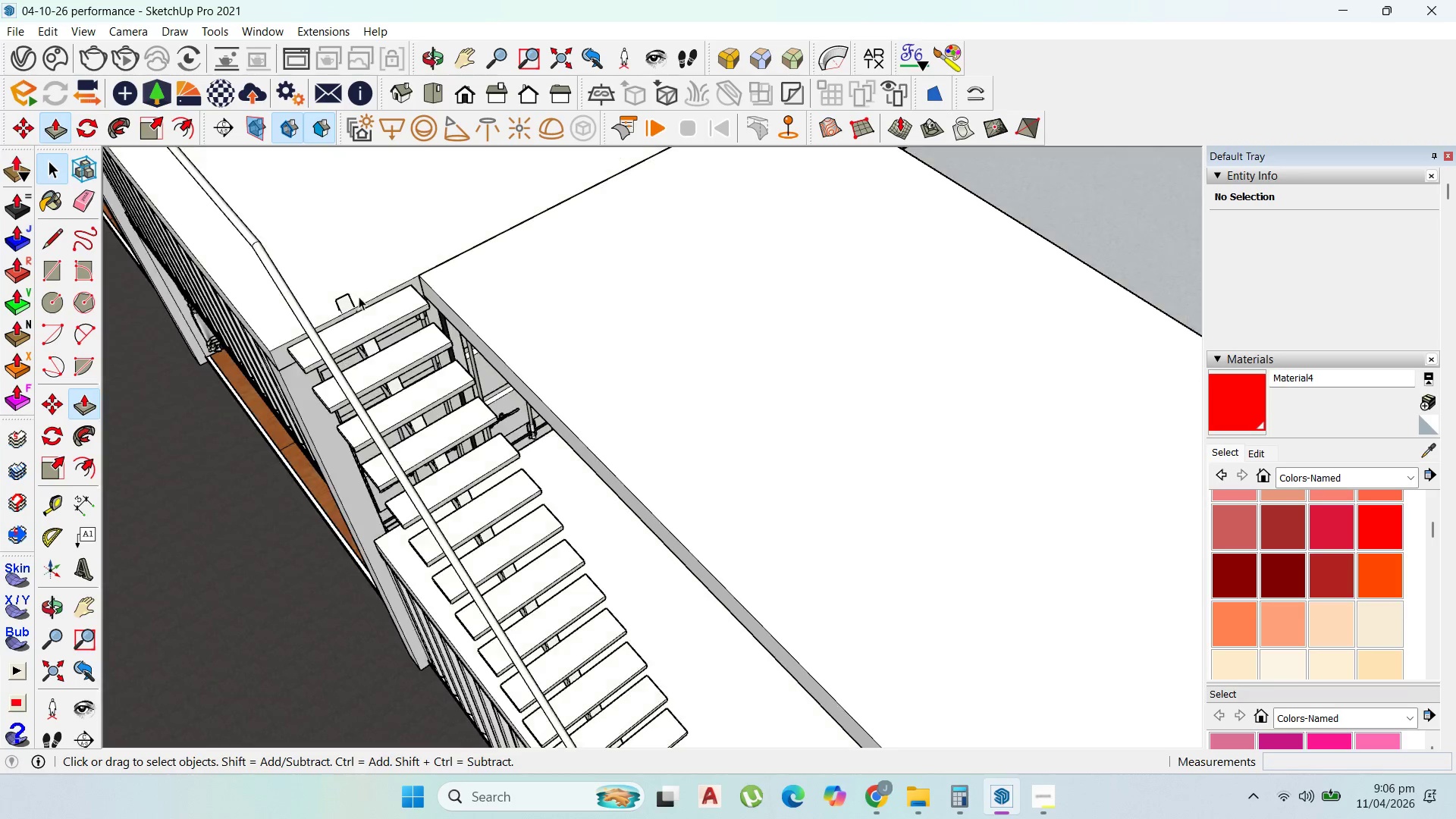 
key(Escape)
 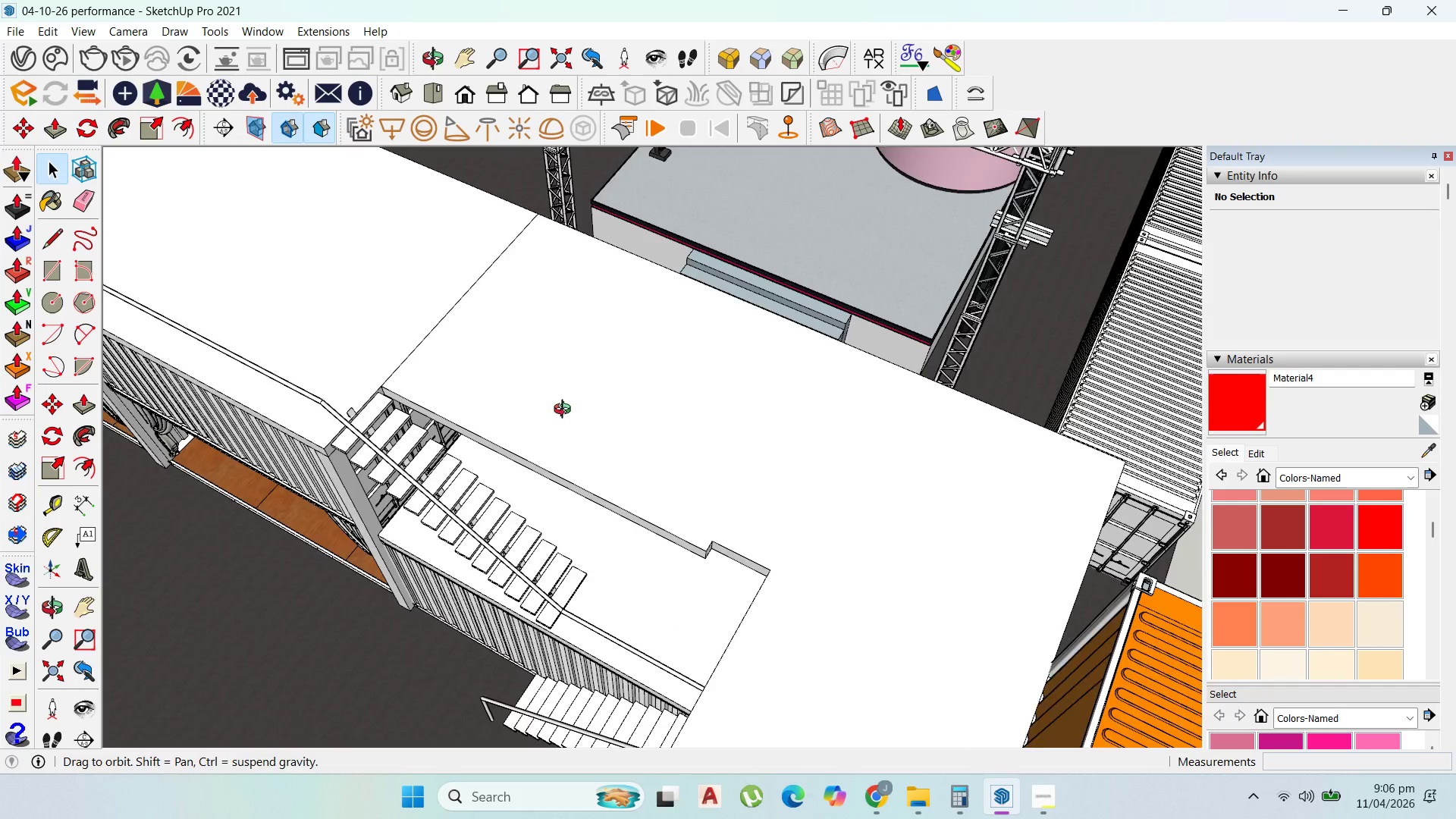 
scroll: coordinate [371, 361], scroll_direction: down, amount: 14.0
 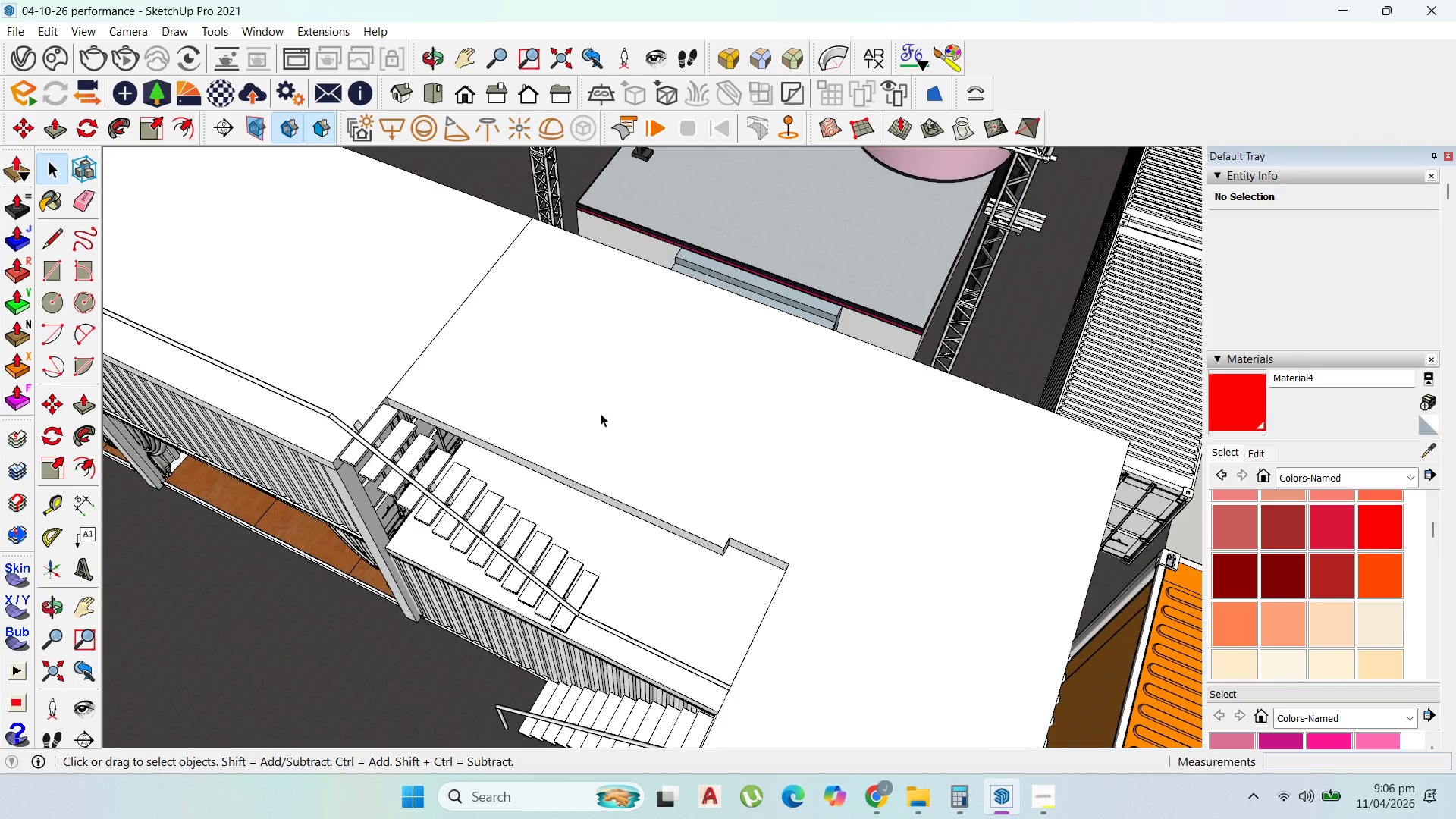 
left_click([742, 541])
 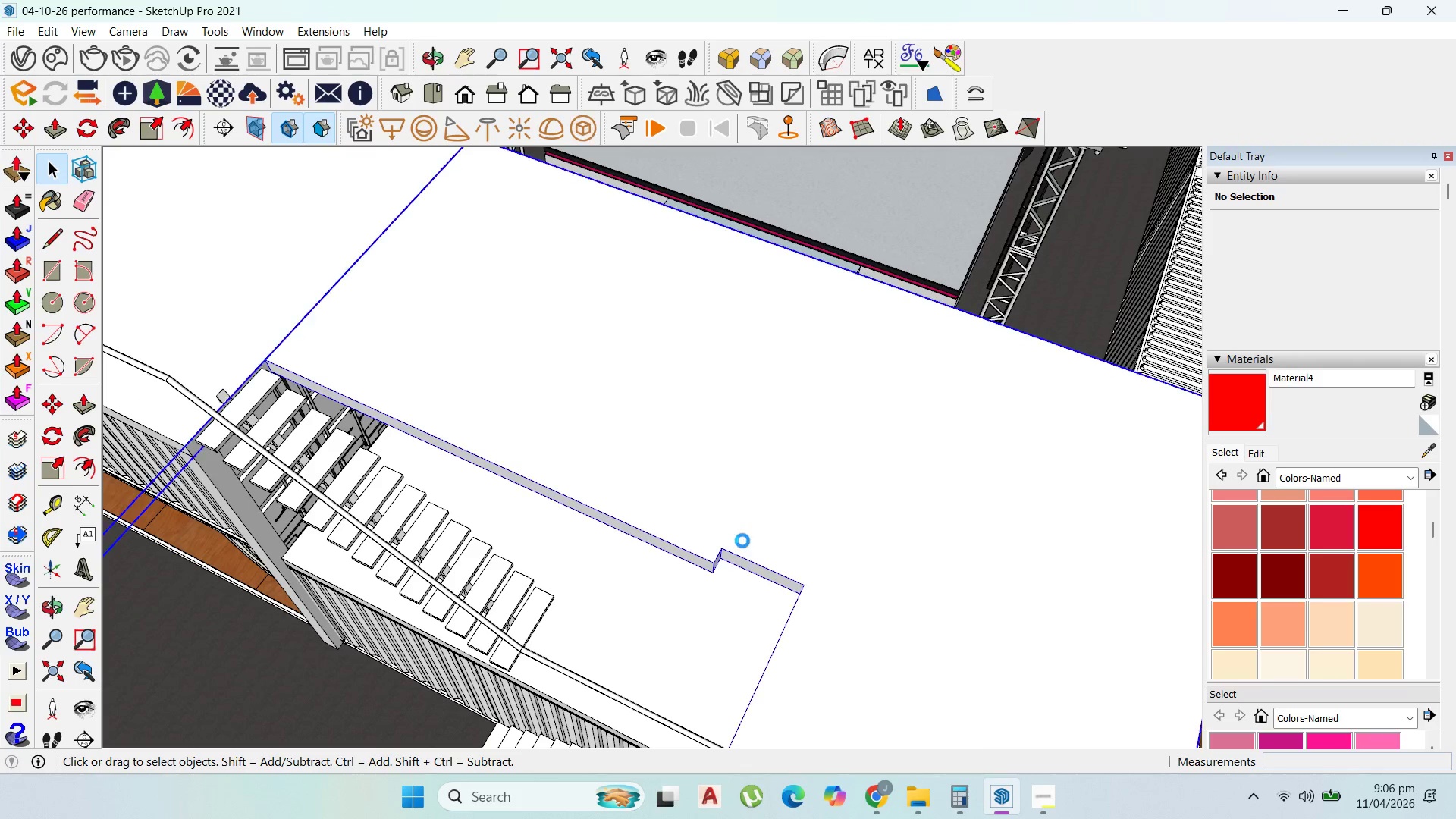 
scroll: coordinate [752, 512], scroll_direction: up, amount: 3.0
 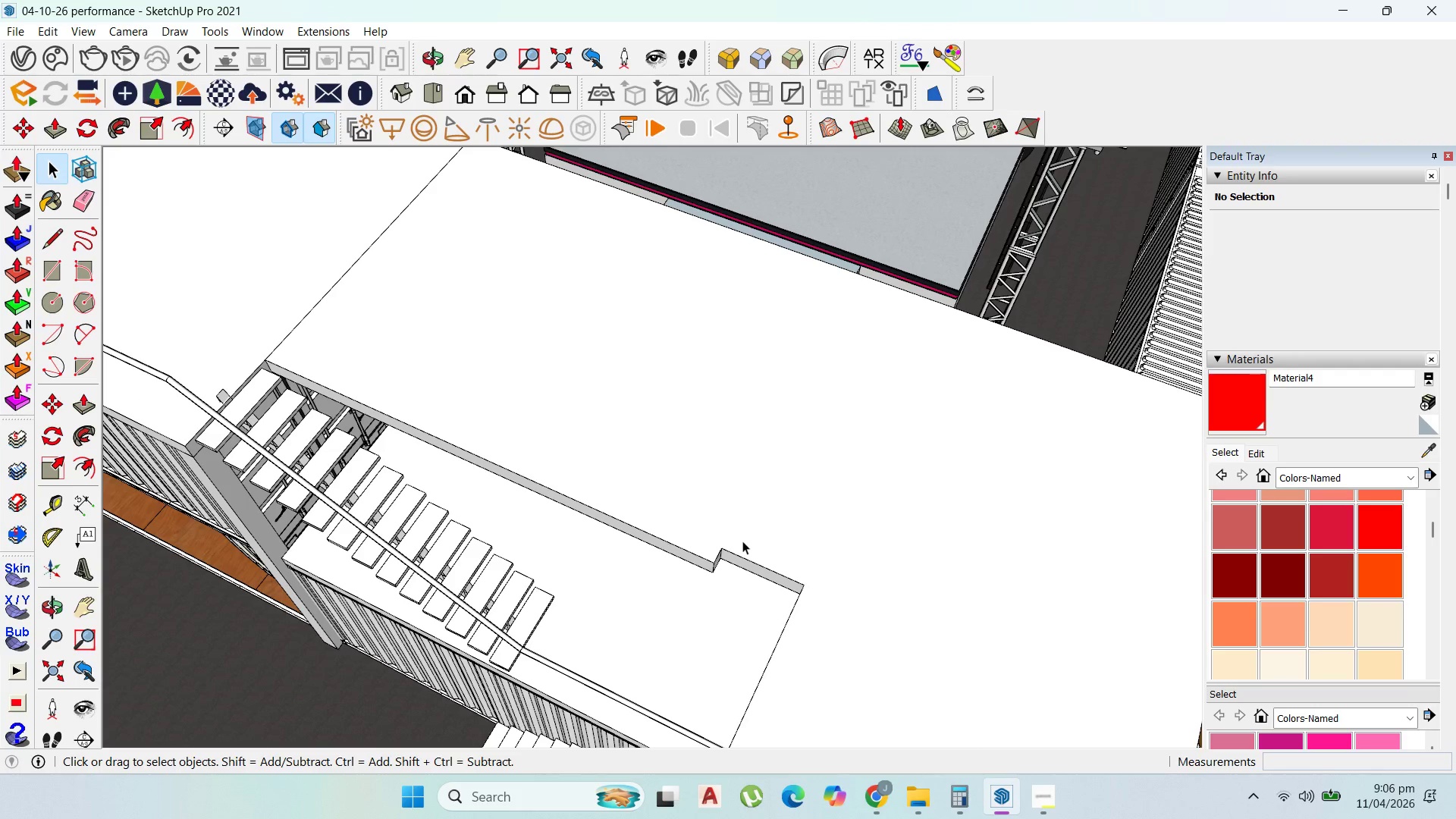 
double_click([742, 541])
 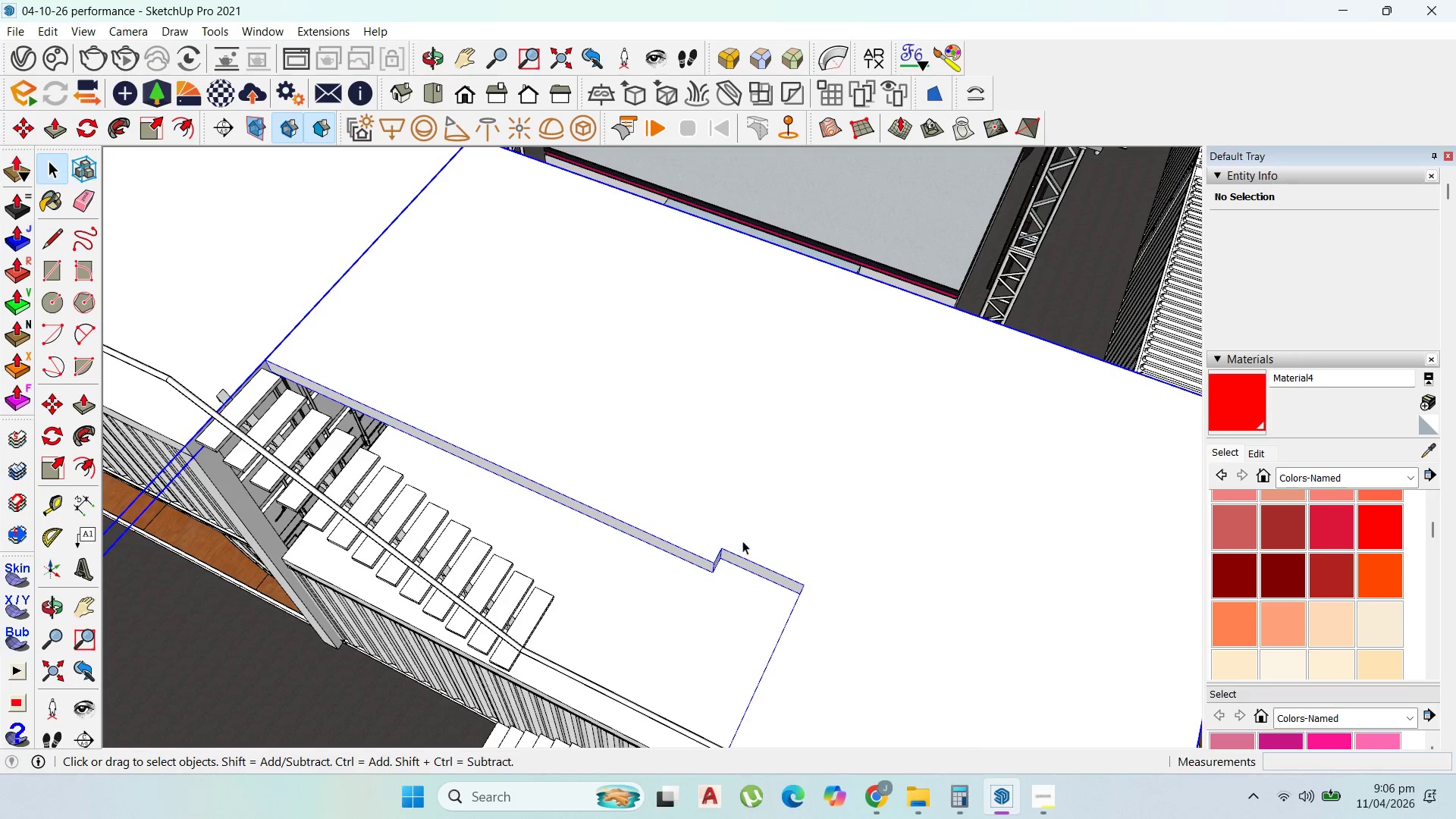 
triple_click([742, 541])
 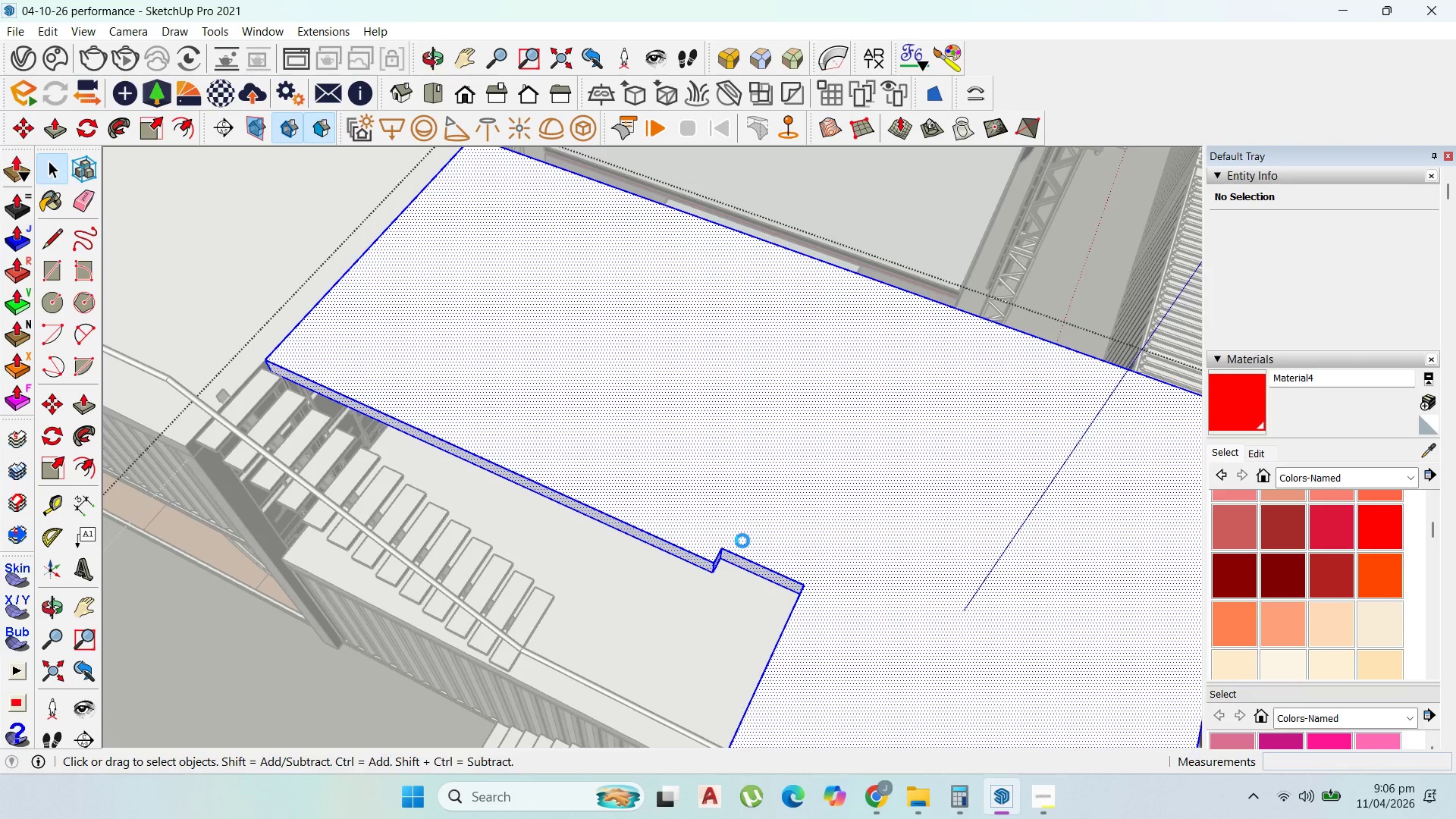 
triple_click([742, 541])
 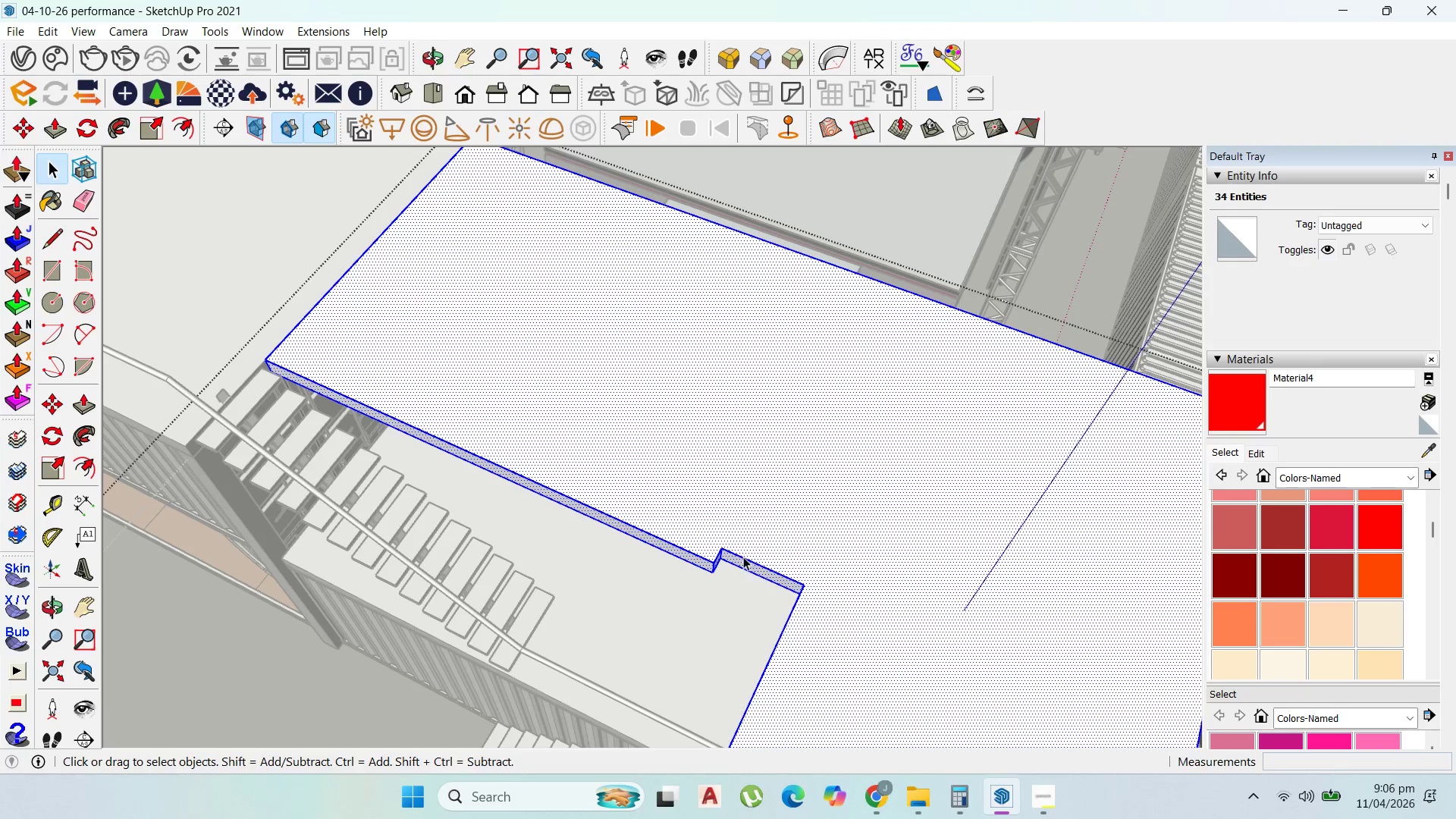 
key(P)
 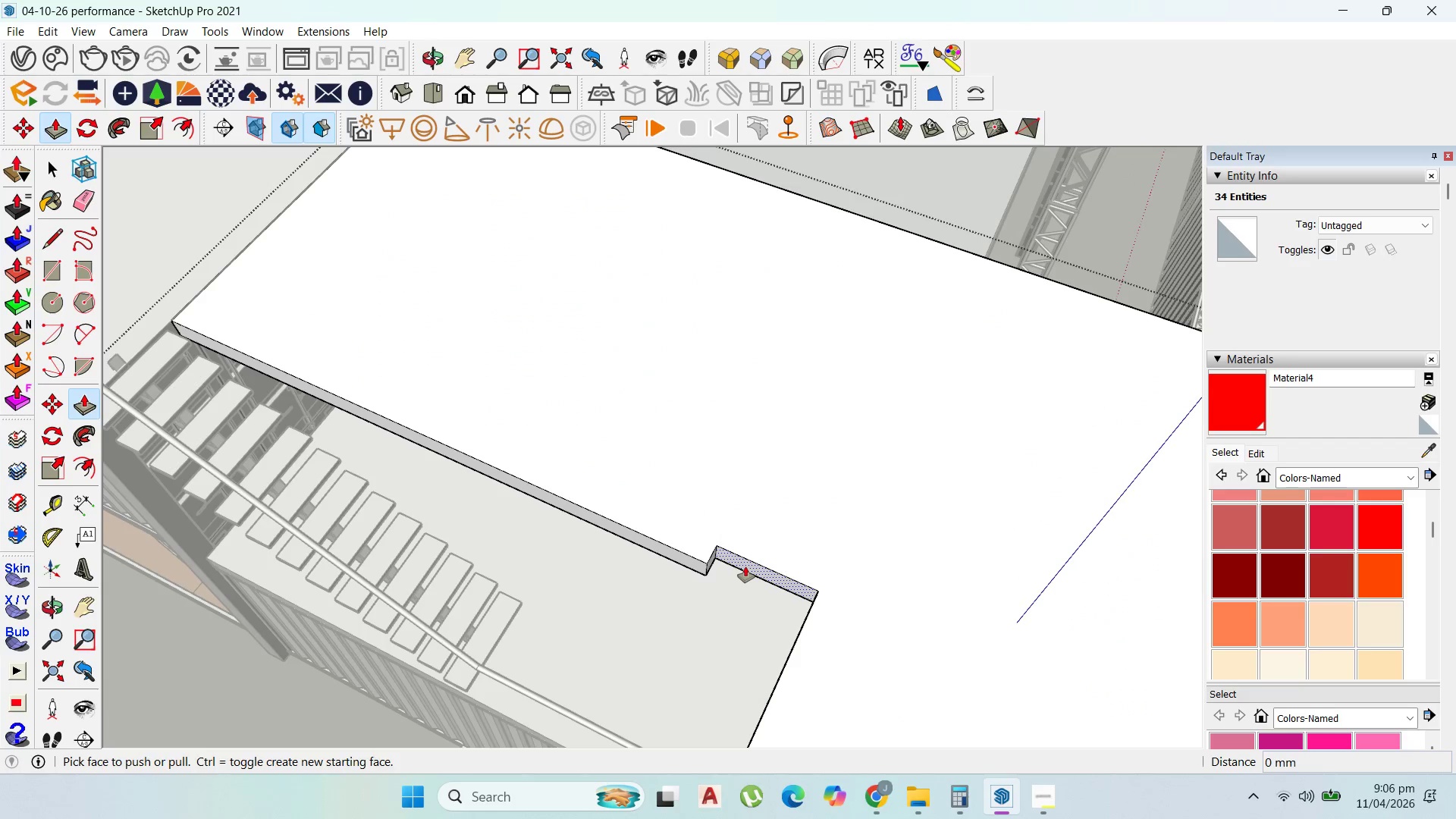 
scroll: coordinate [744, 562], scroll_direction: up, amount: 2.0
 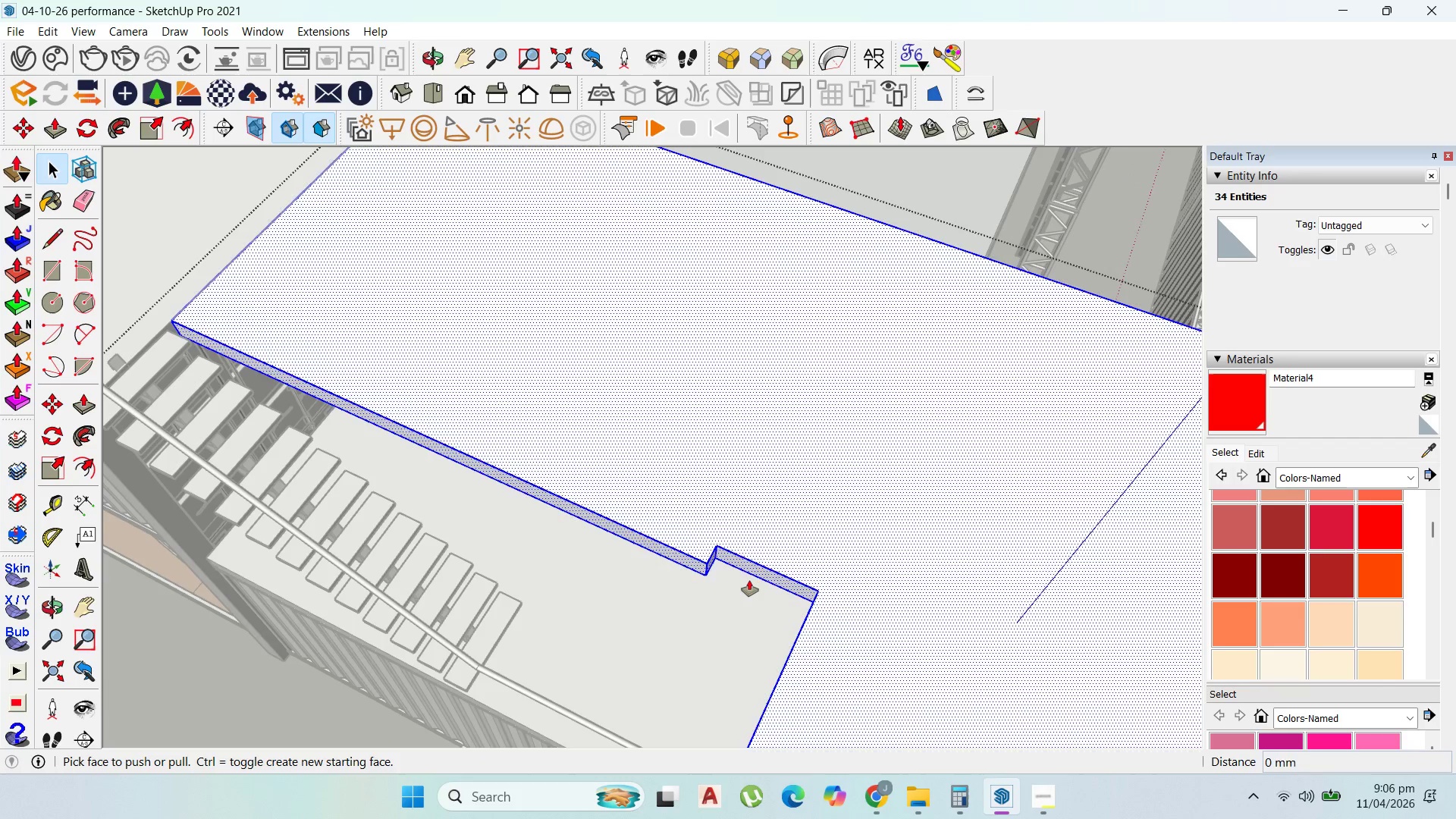 
left_click_drag(start_coordinate=[745, 566], to_coordinate=[707, 566])
 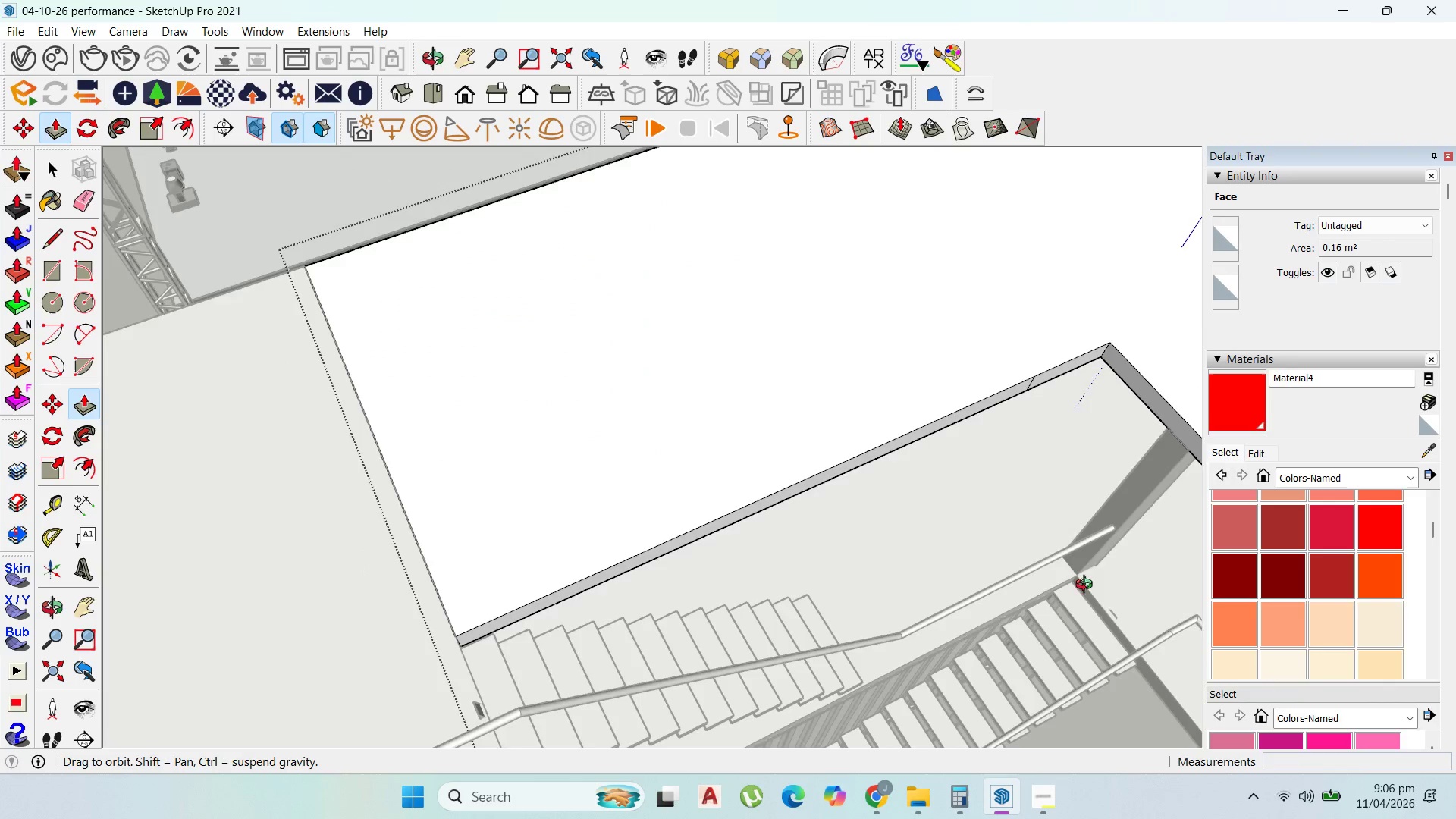 
scroll: coordinate [843, 463], scroll_direction: down, amount: 7.0
 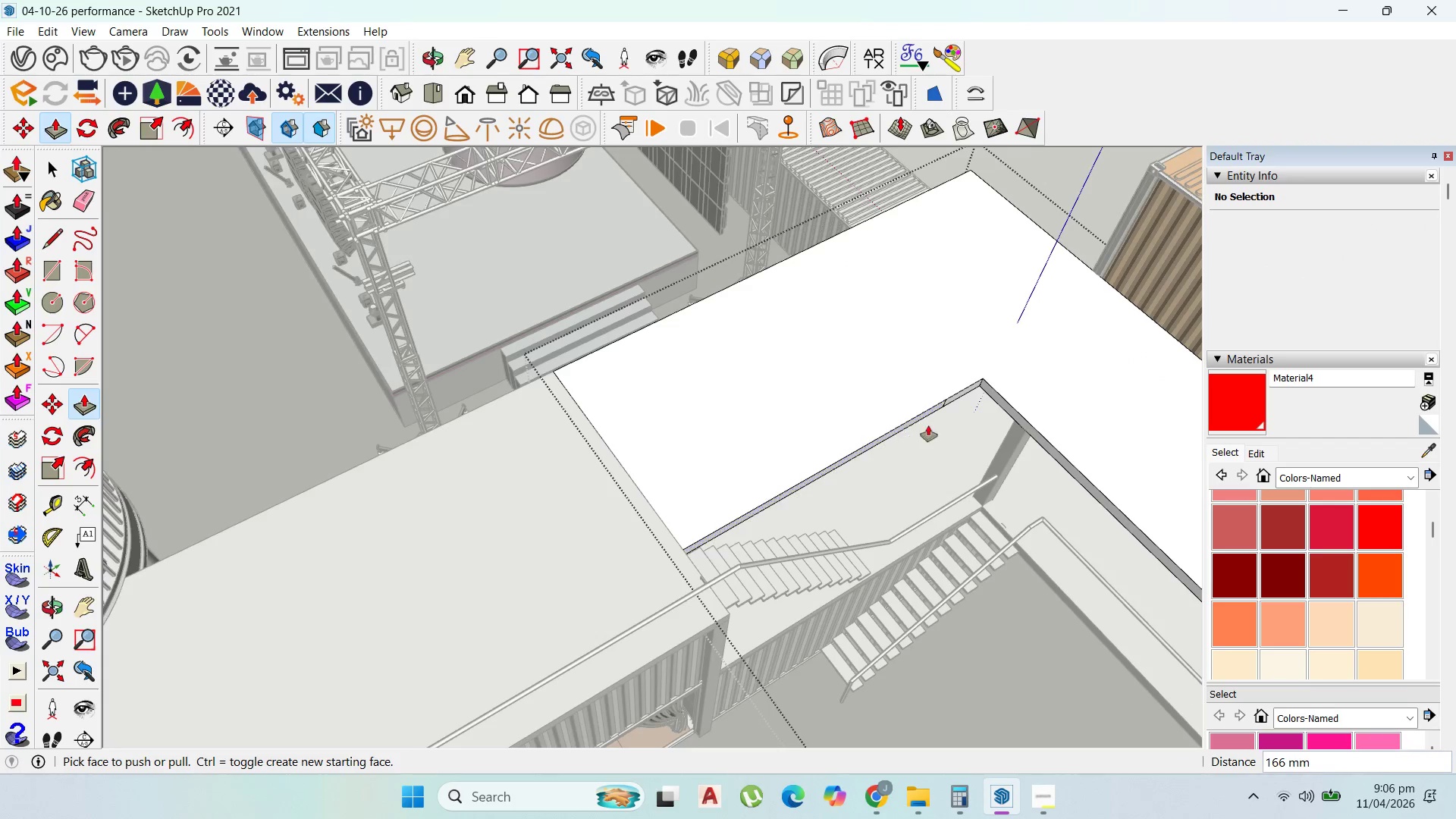 
scroll: coordinate [1014, 415], scroll_direction: up, amount: 3.0
 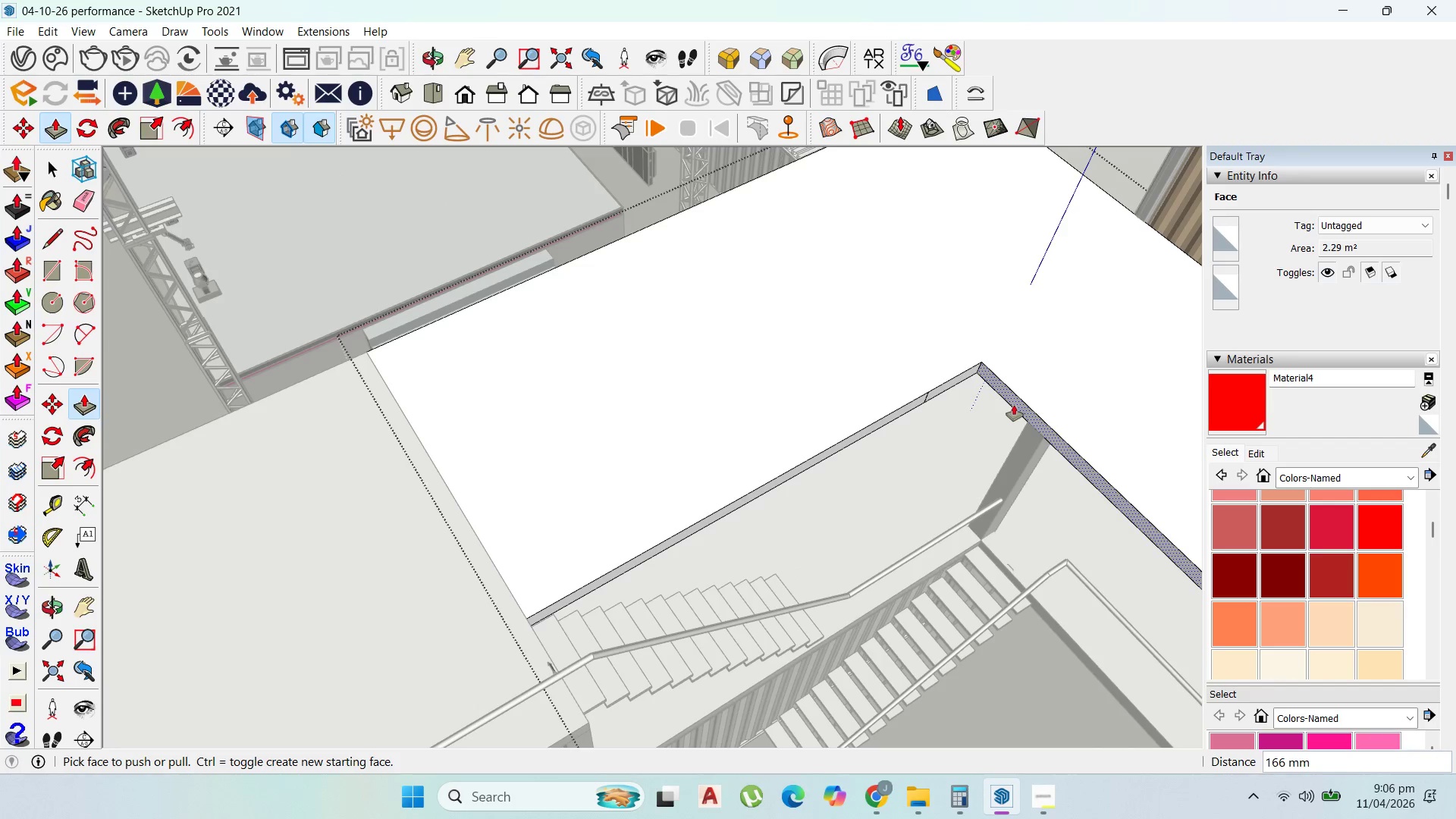 
scroll: coordinate [635, 394], scroll_direction: down, amount: 10.0
 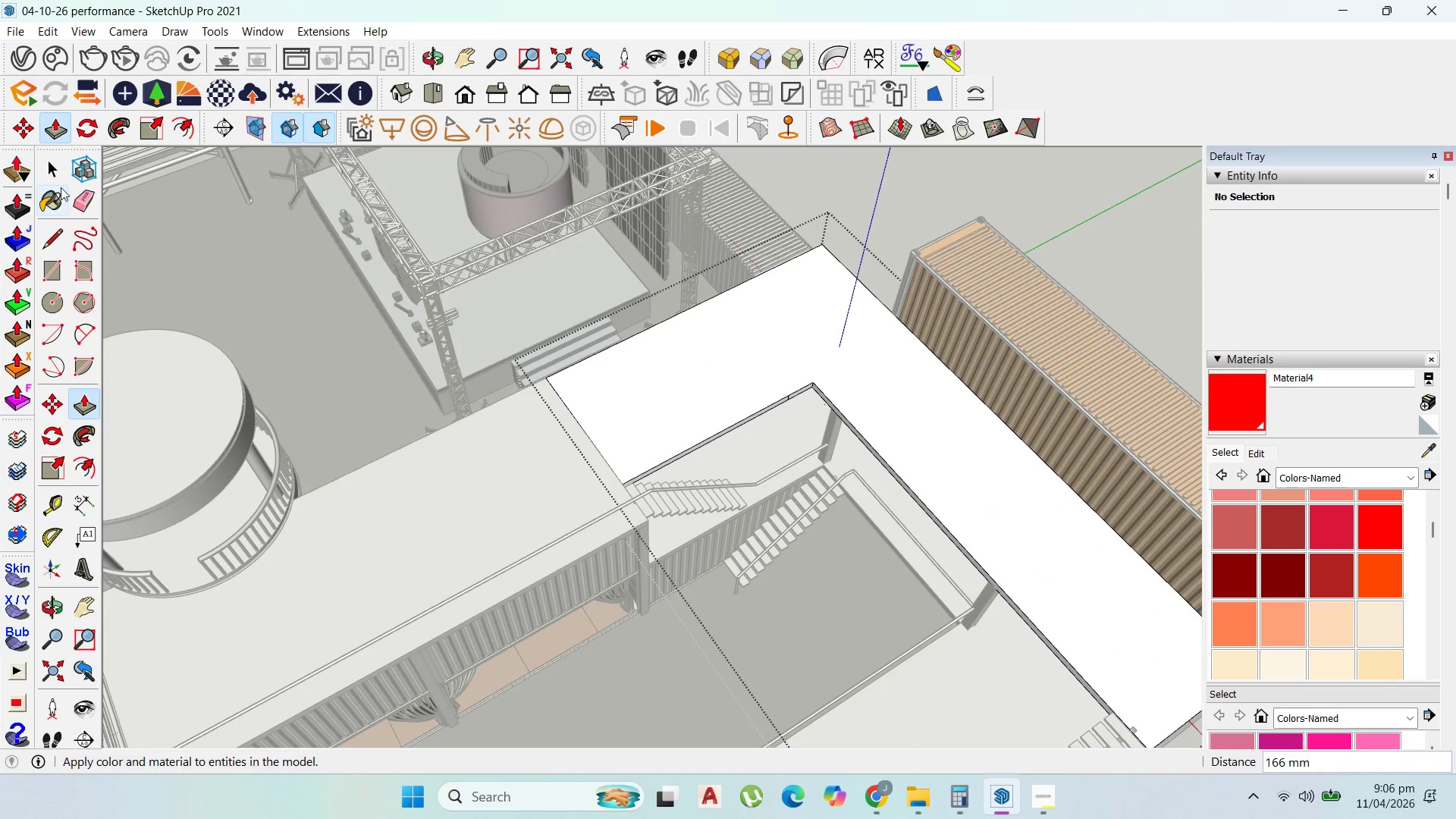 
left_click([59, 163])
 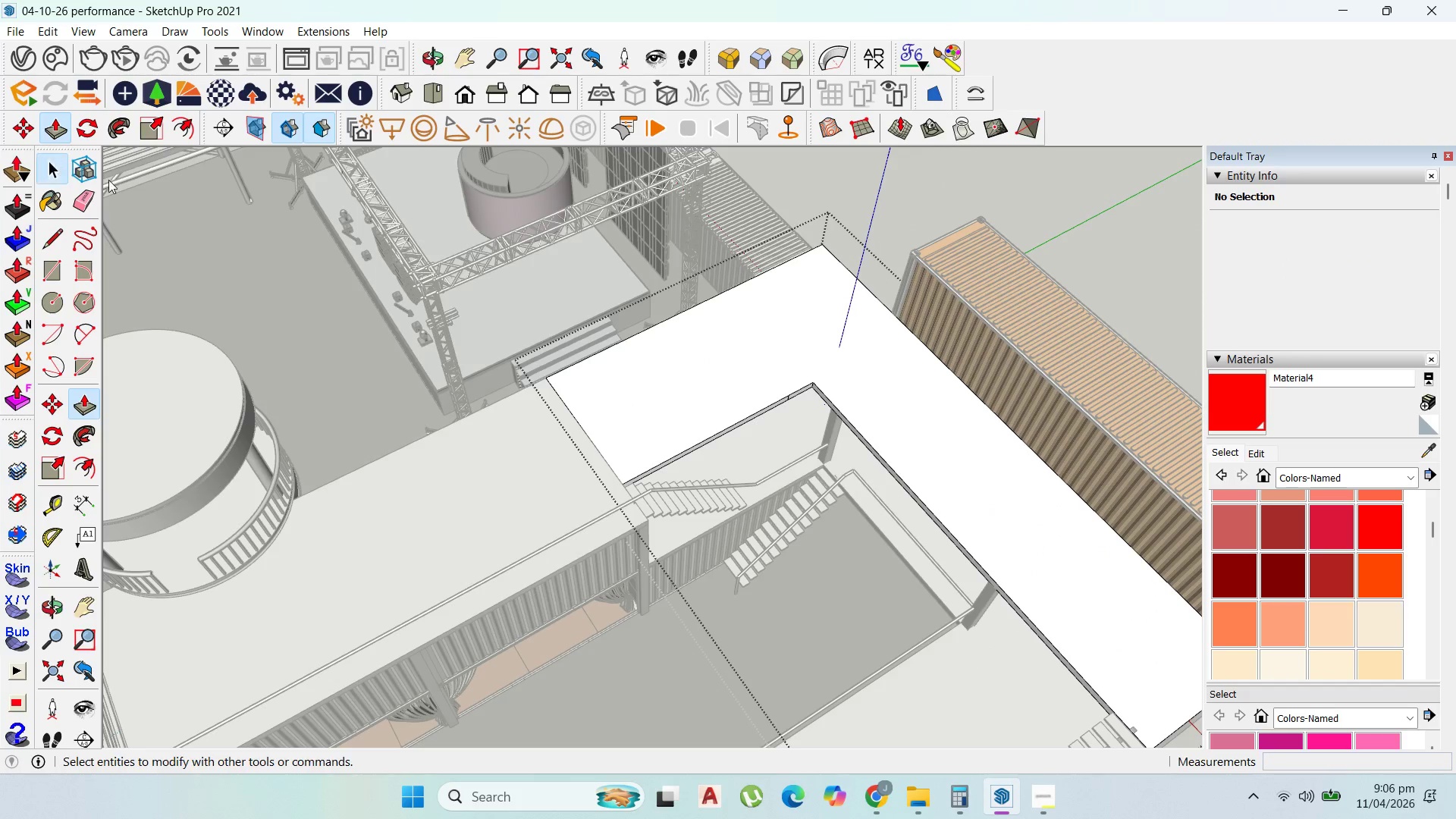 
key(Escape)
 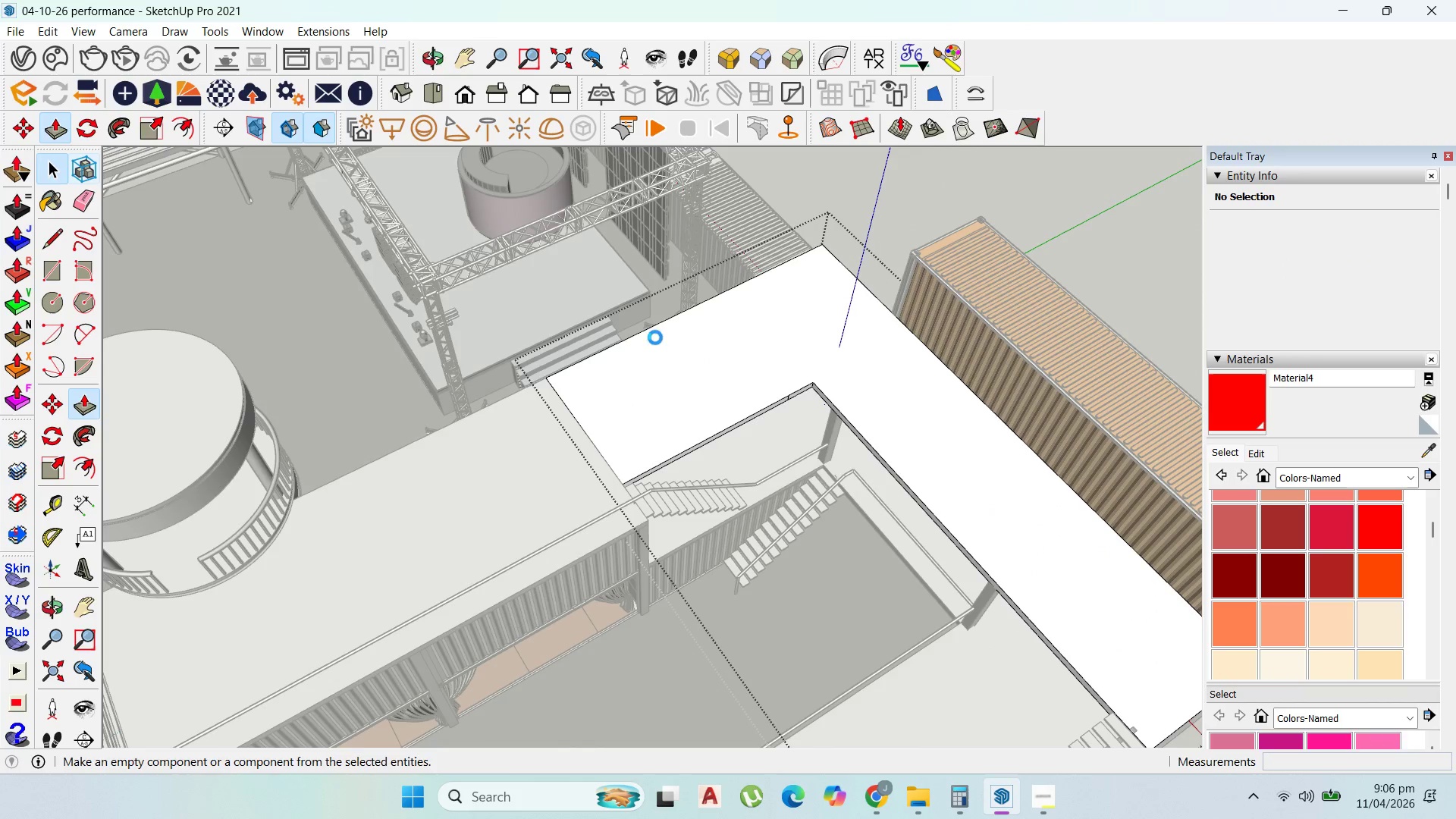 
key(Escape)
 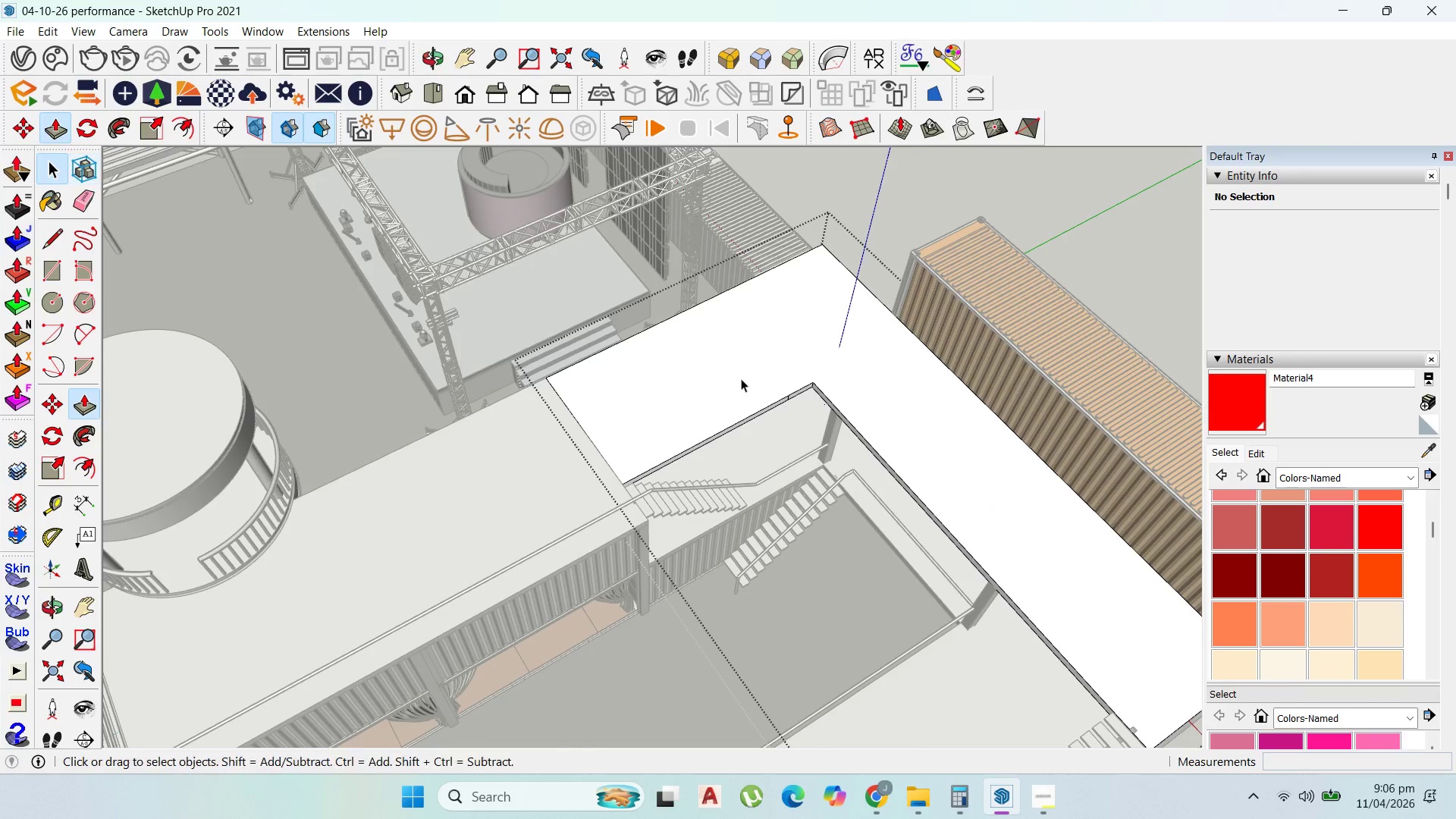 
key(Escape)
 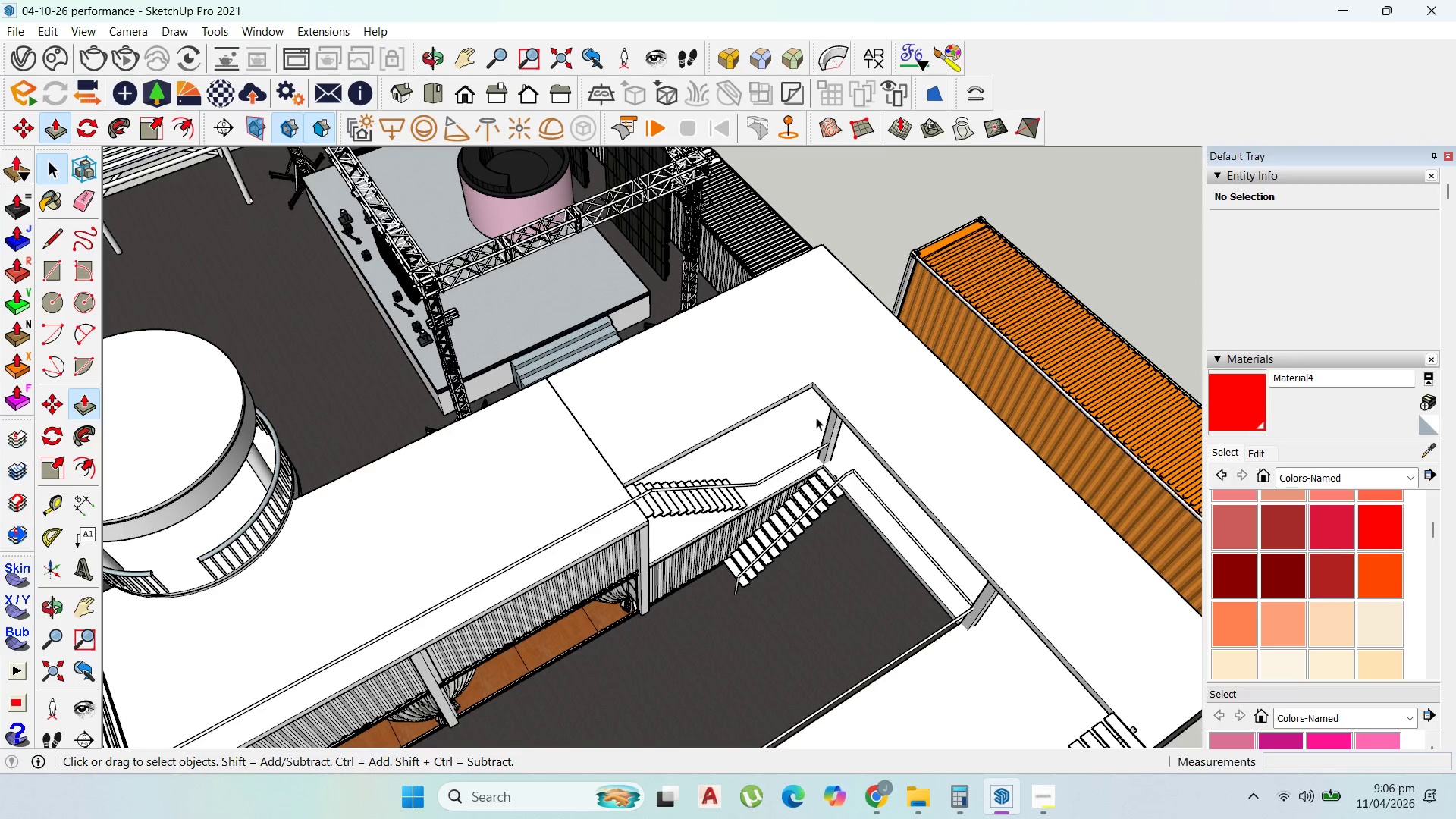 
key(Escape)
 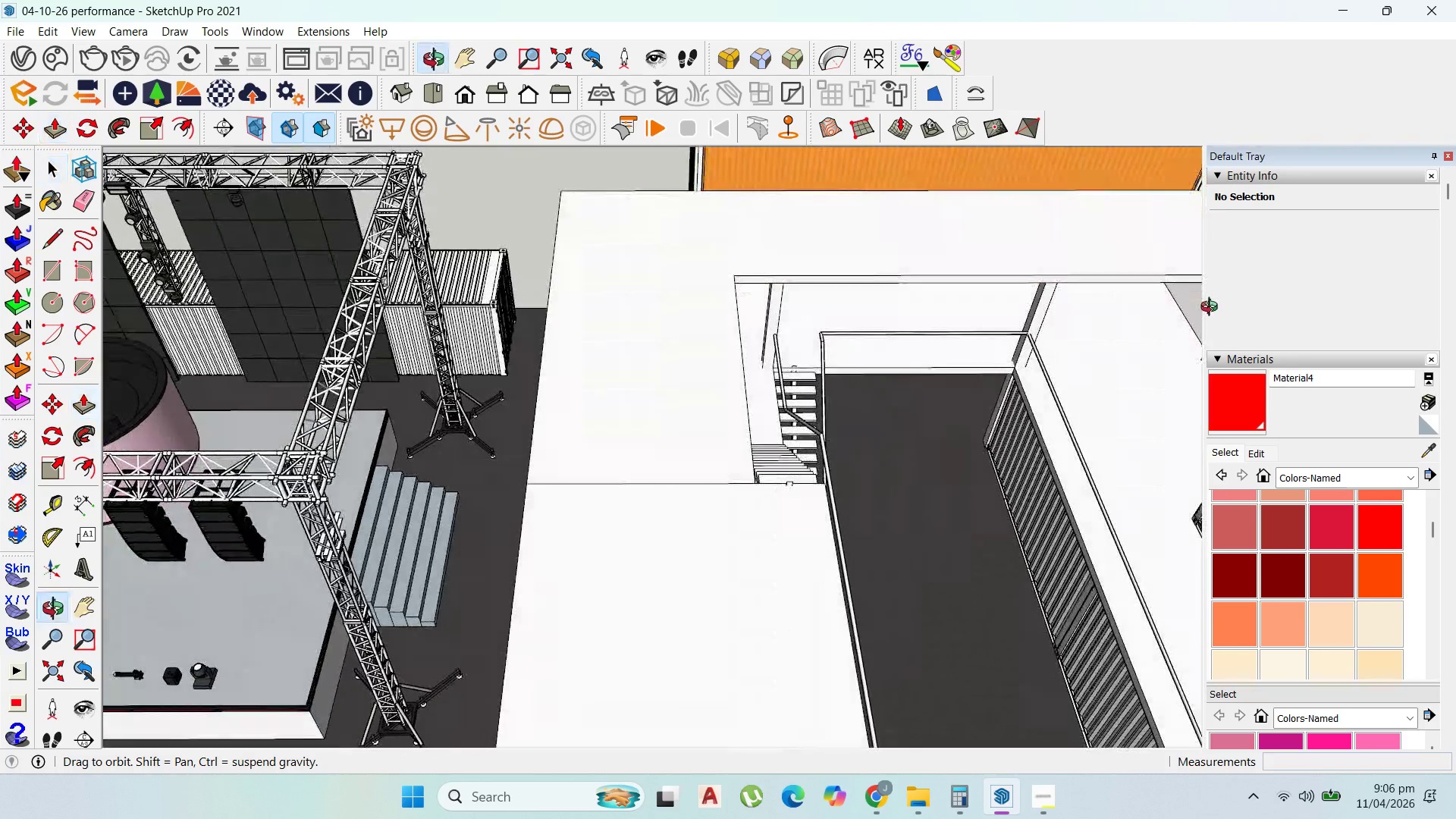 
scroll: coordinate [822, 385], scroll_direction: up, amount: 5.0
 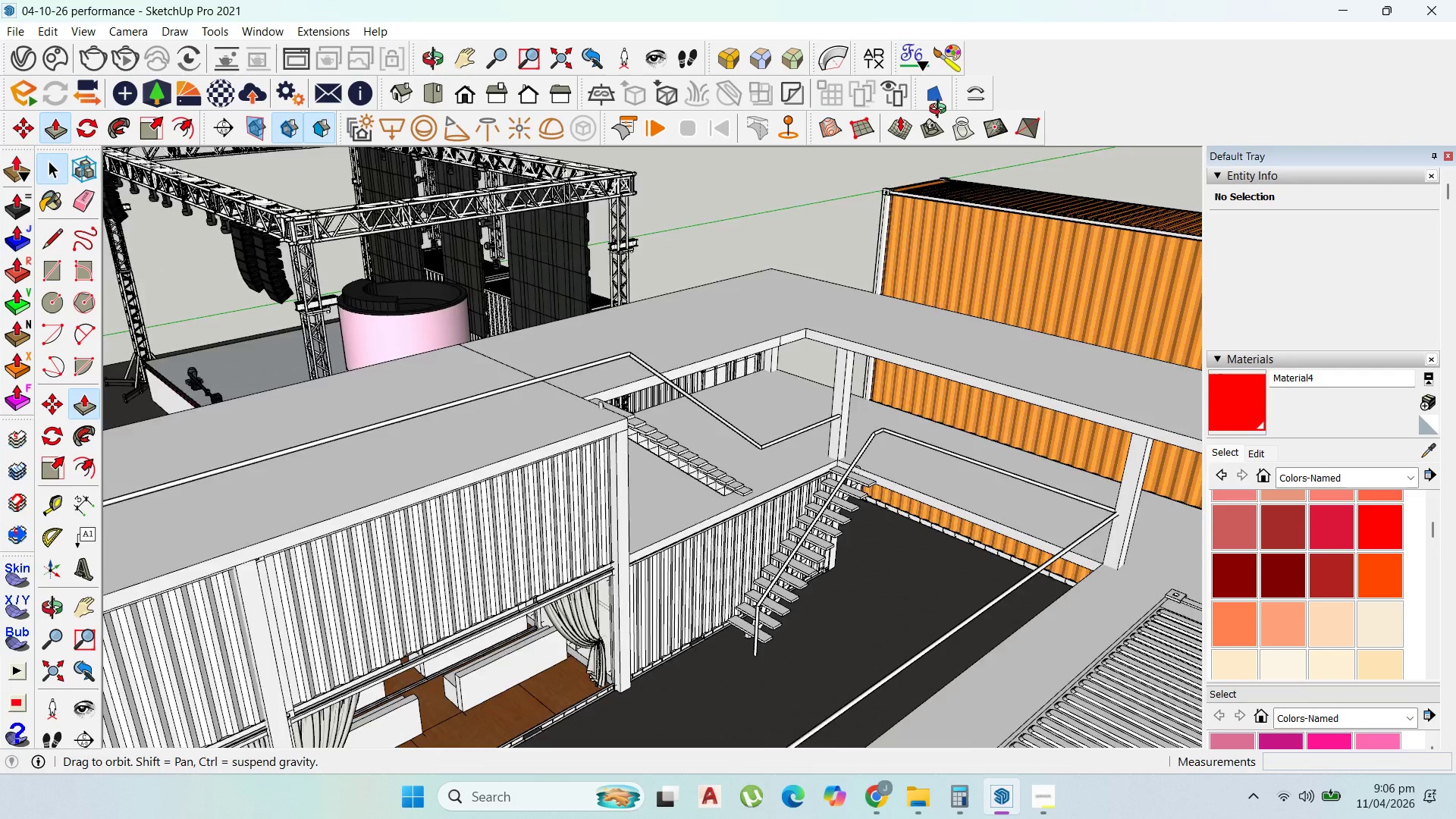 
scroll: coordinate [750, 408], scroll_direction: none, amount: 0.0
 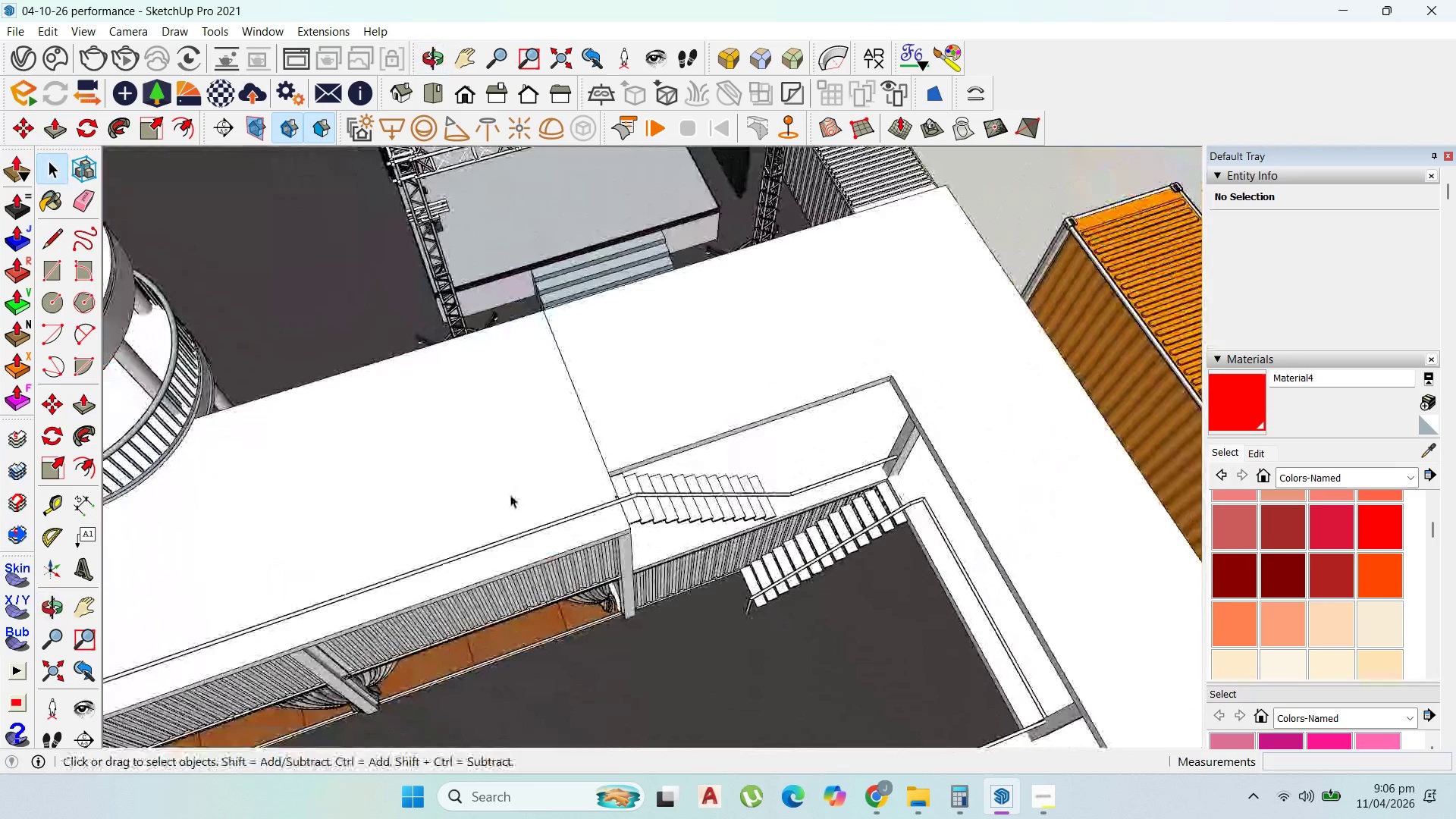 
scroll: coordinate [620, 478], scroll_direction: up, amount: 7.0
 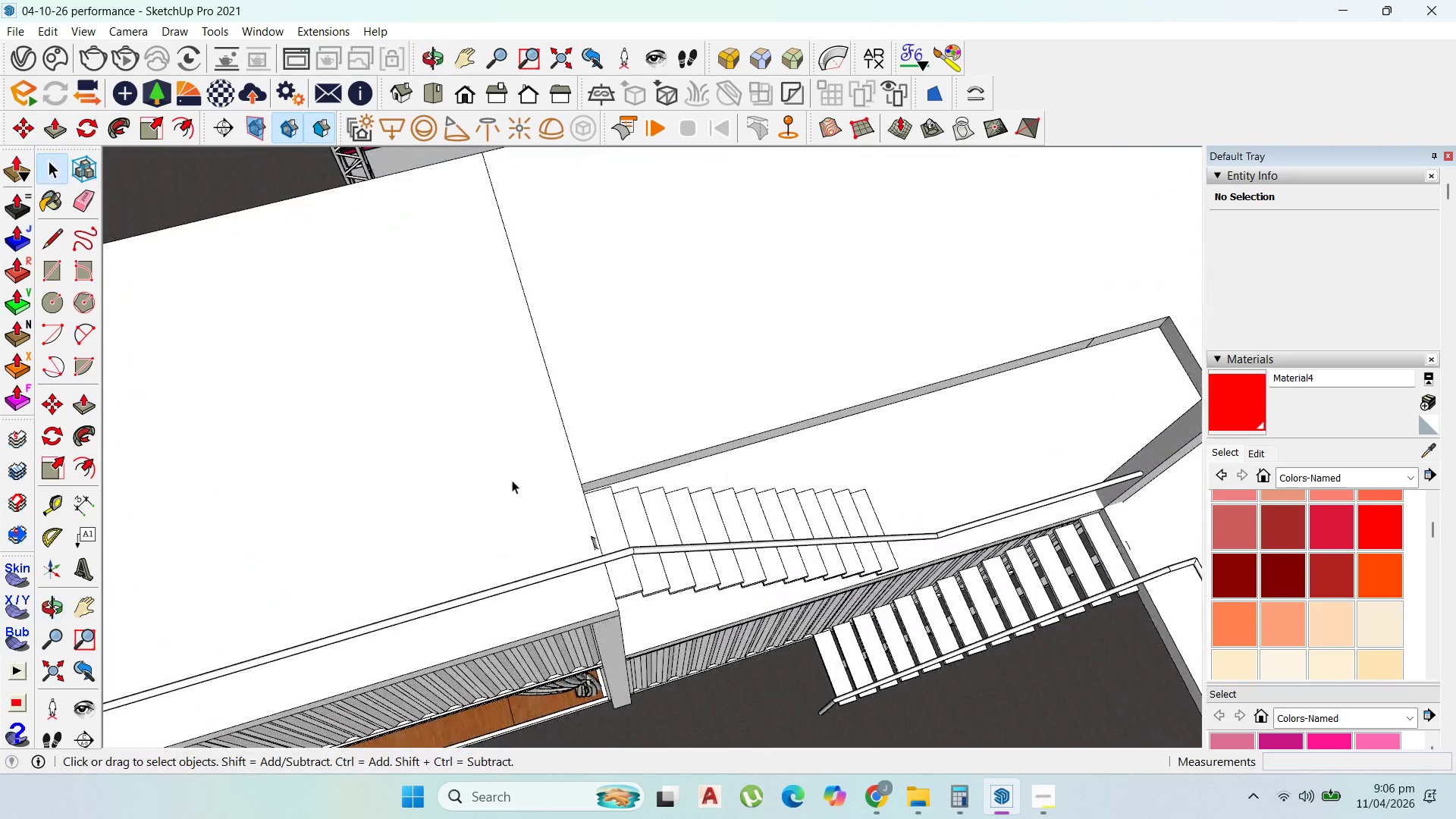 
scroll: coordinate [314, 445], scroll_direction: down, amount: 4.0
 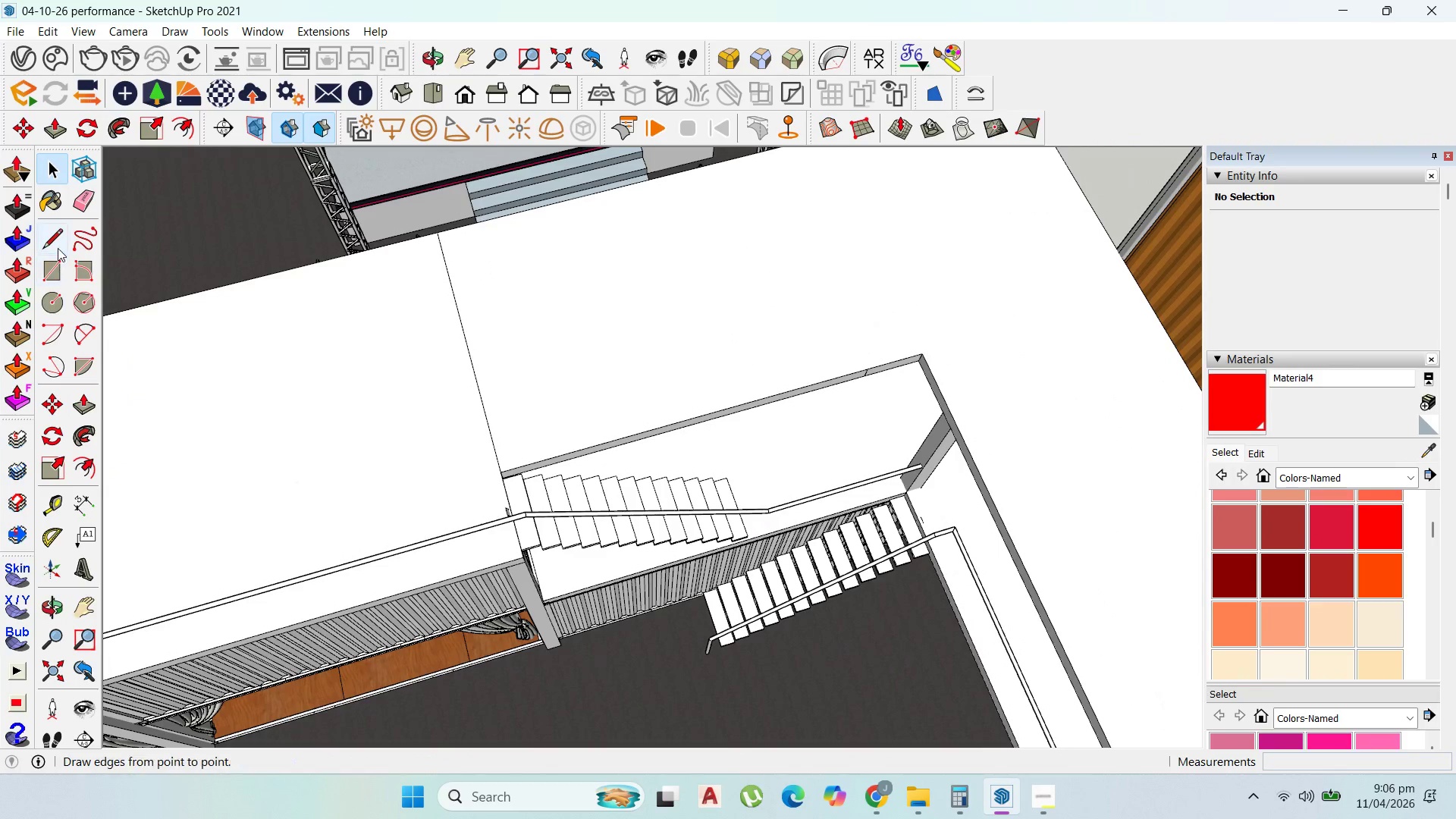 
left_click([58, 238])
 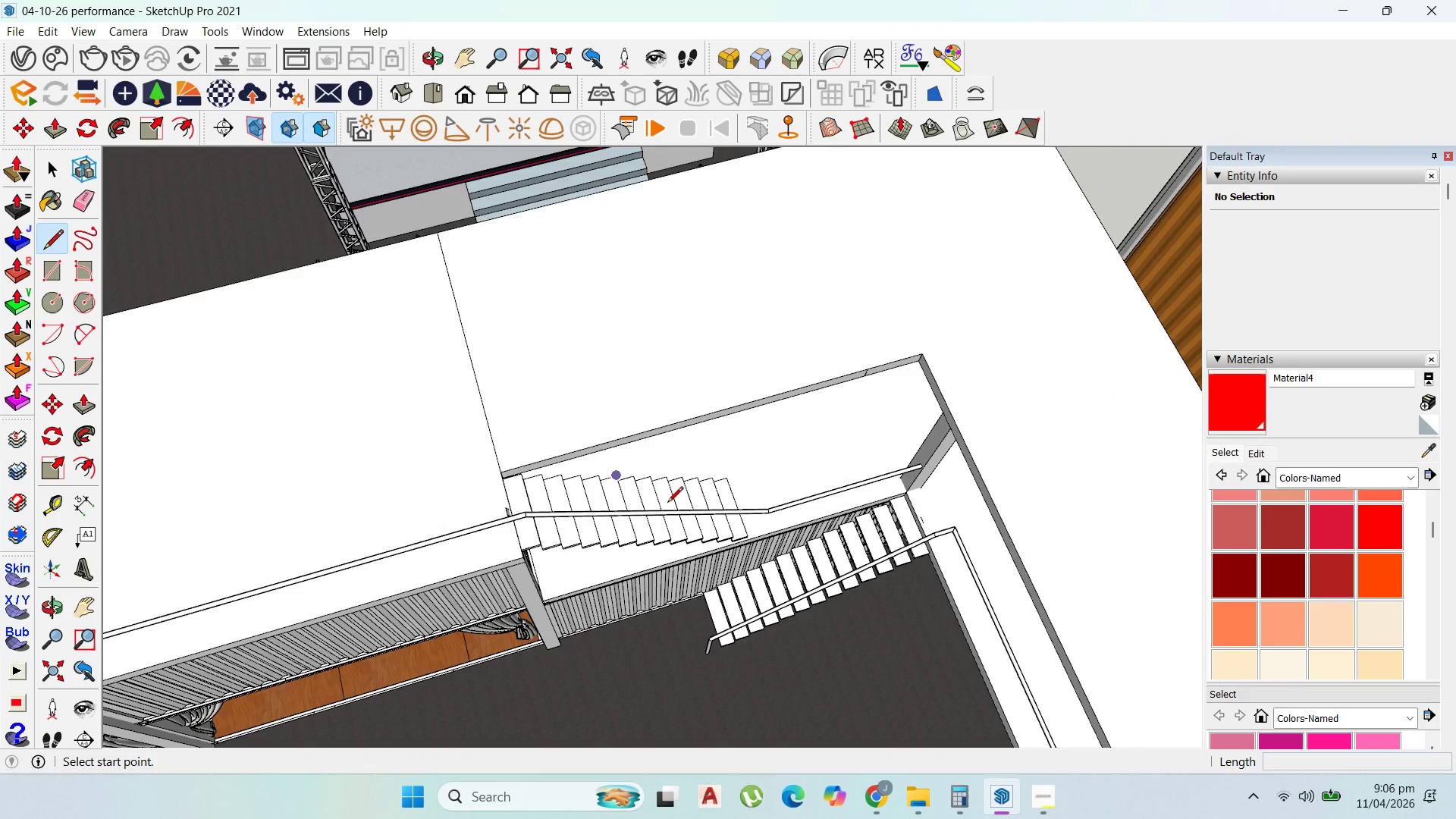 
scroll: coordinate [696, 482], scroll_direction: up, amount: 5.0
 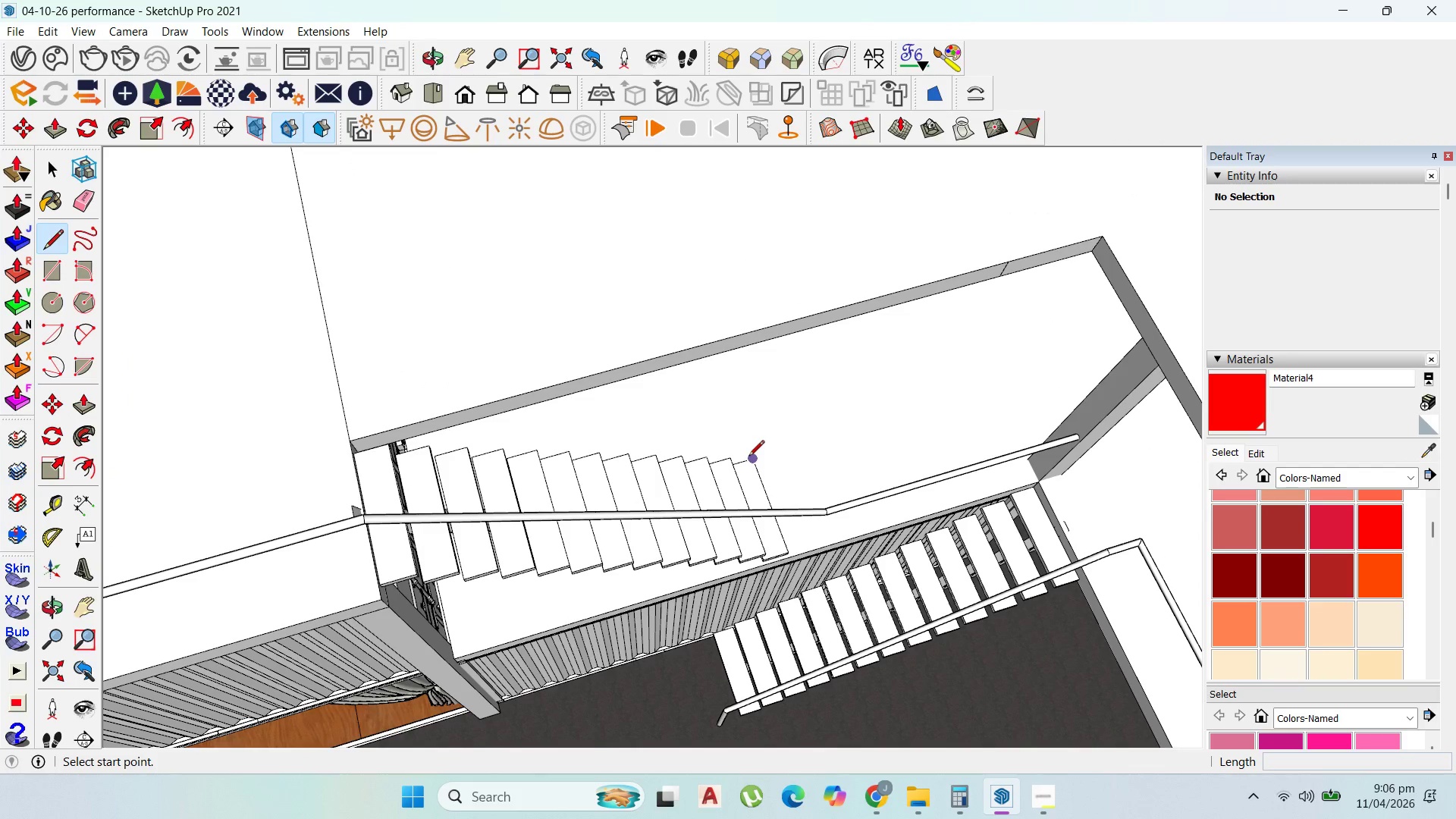 
left_click([748, 457])
 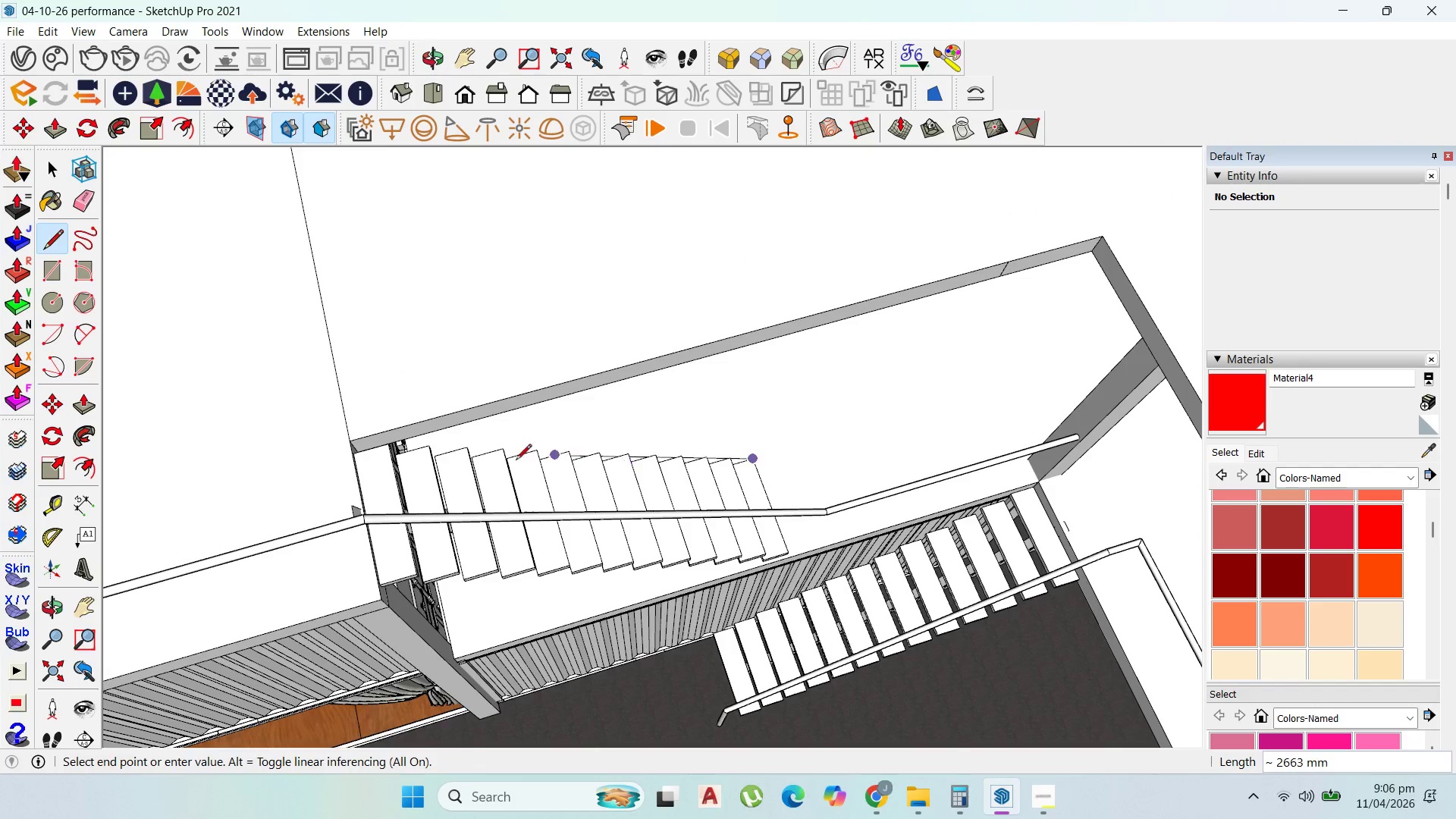 
scroll: coordinate [352, 337], scroll_direction: up, amount: 3.0
 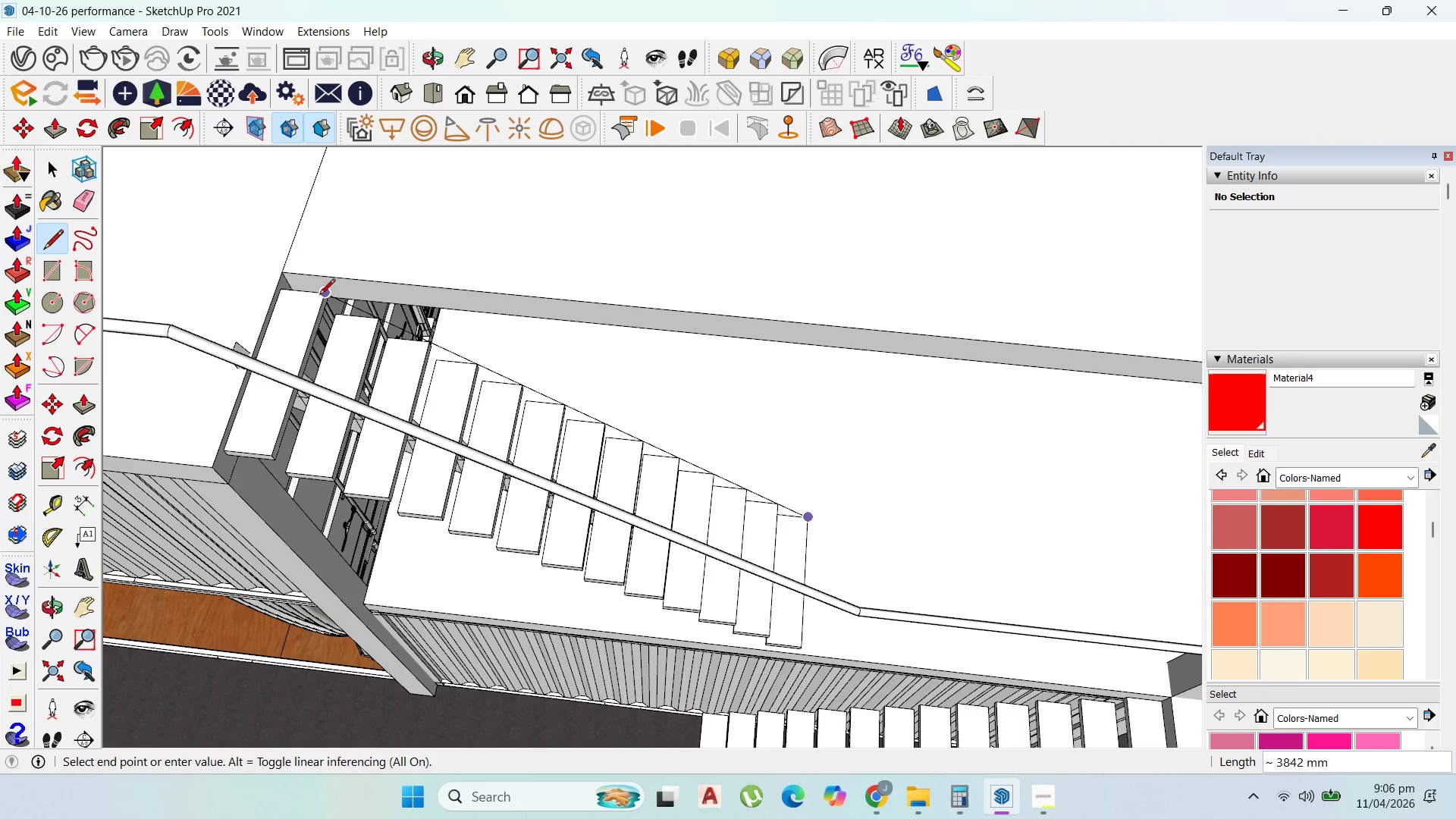 
left_click([319, 296])
 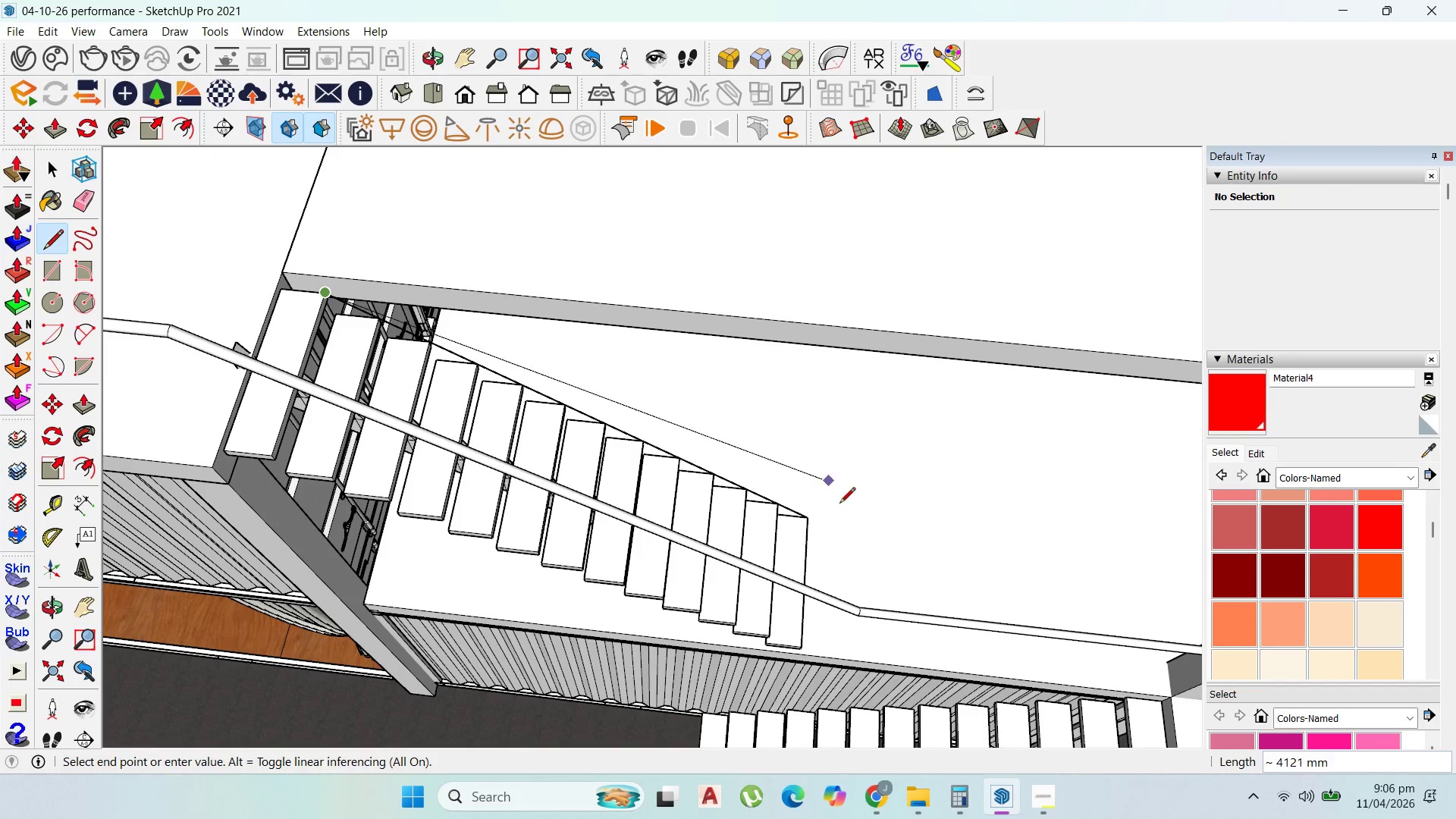 
key(Escape)
 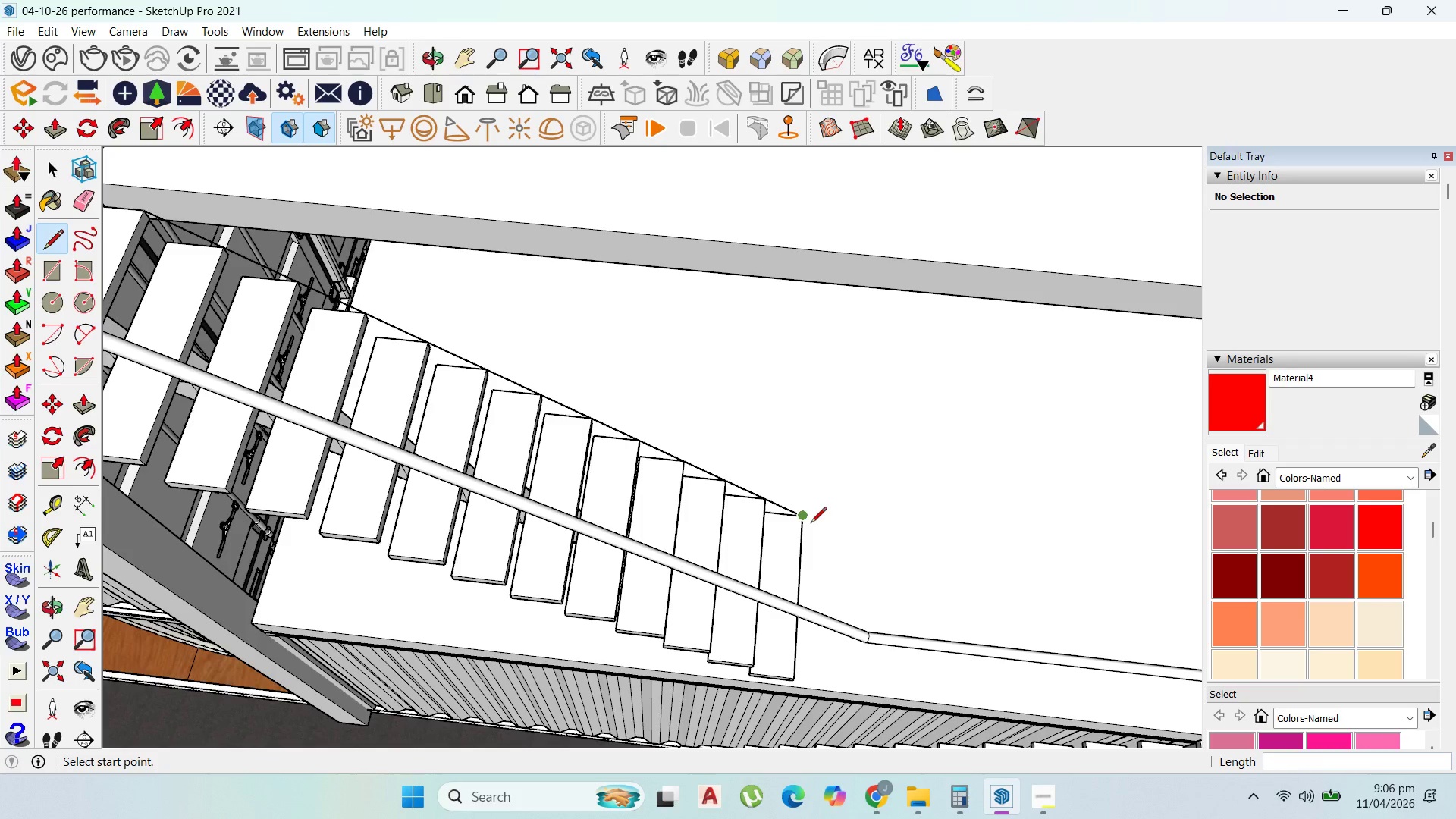 
scroll: coordinate [824, 526], scroll_direction: up, amount: 2.0
 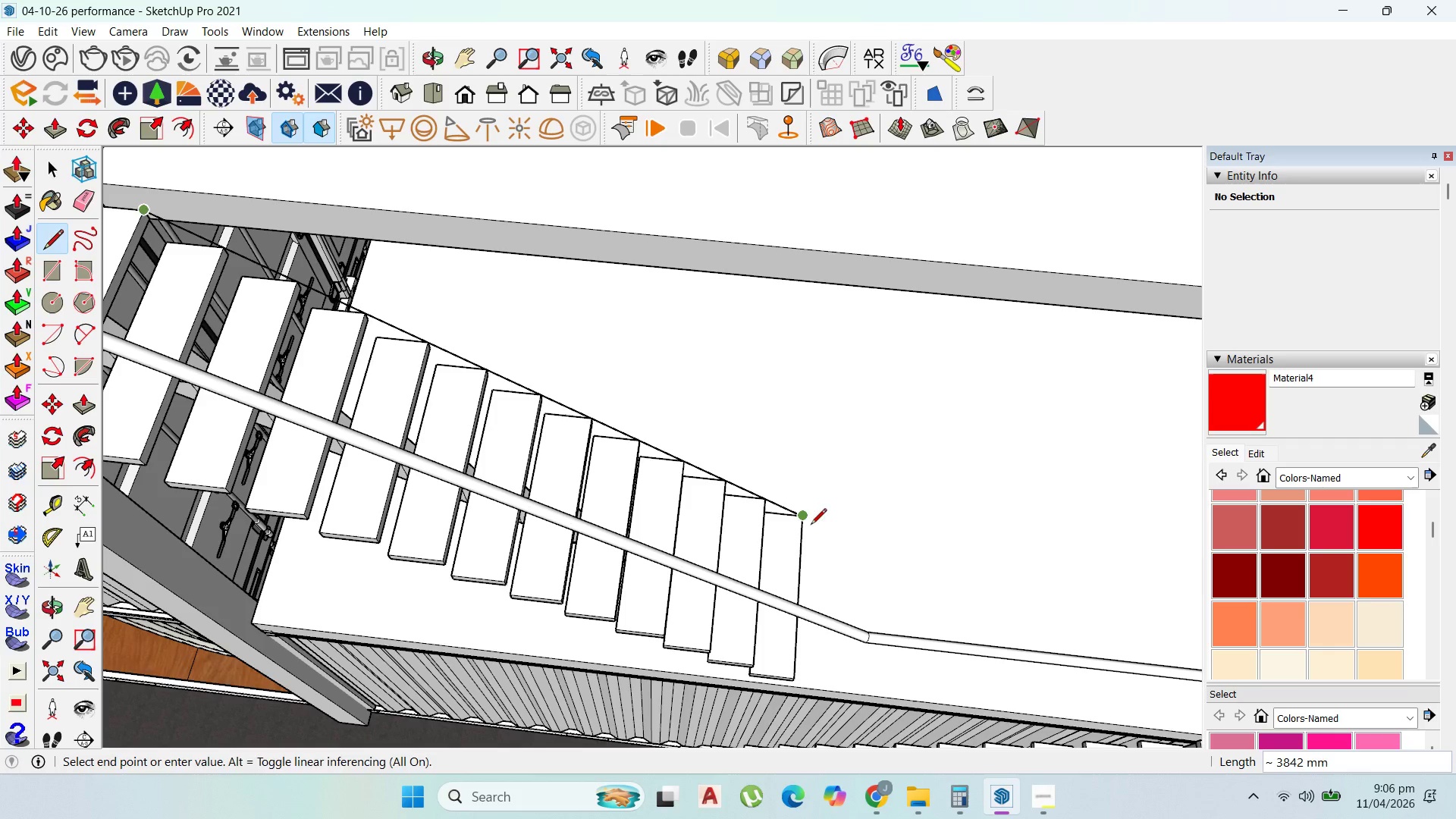 
left_click([808, 521])
 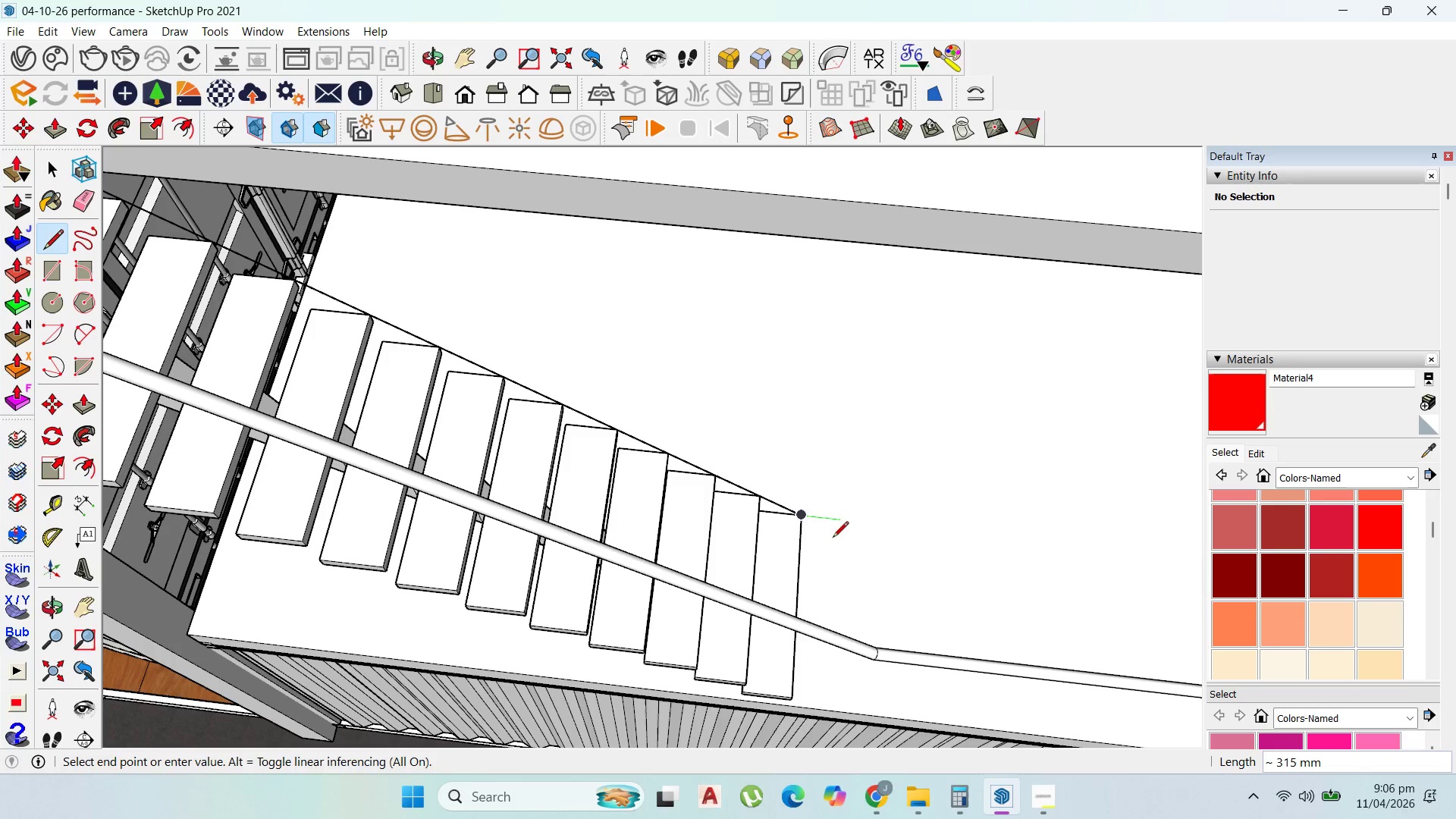 
scroll: coordinate [811, 524], scroll_direction: up, amount: 1.0
 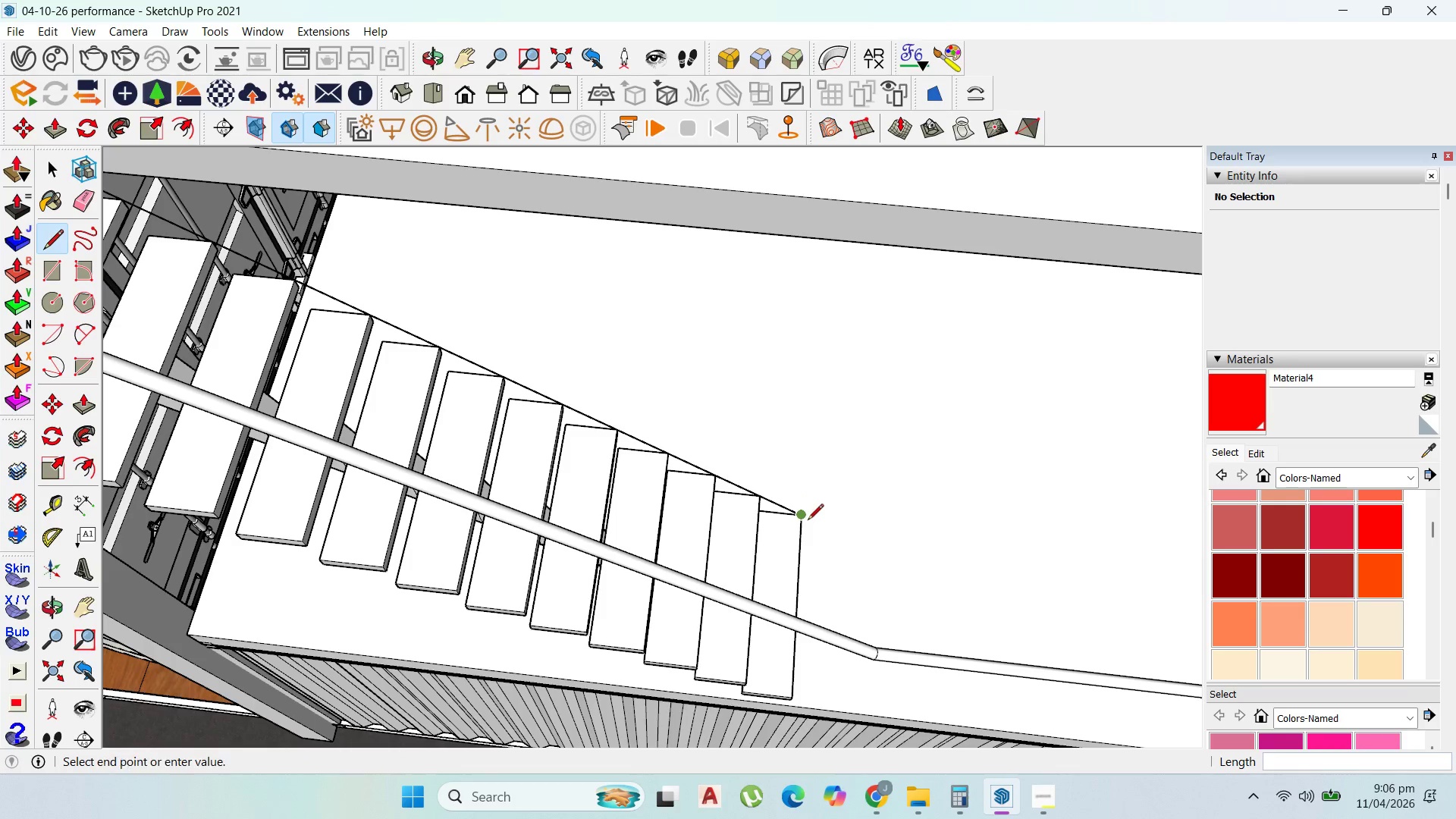 
left_click([832, 538])
 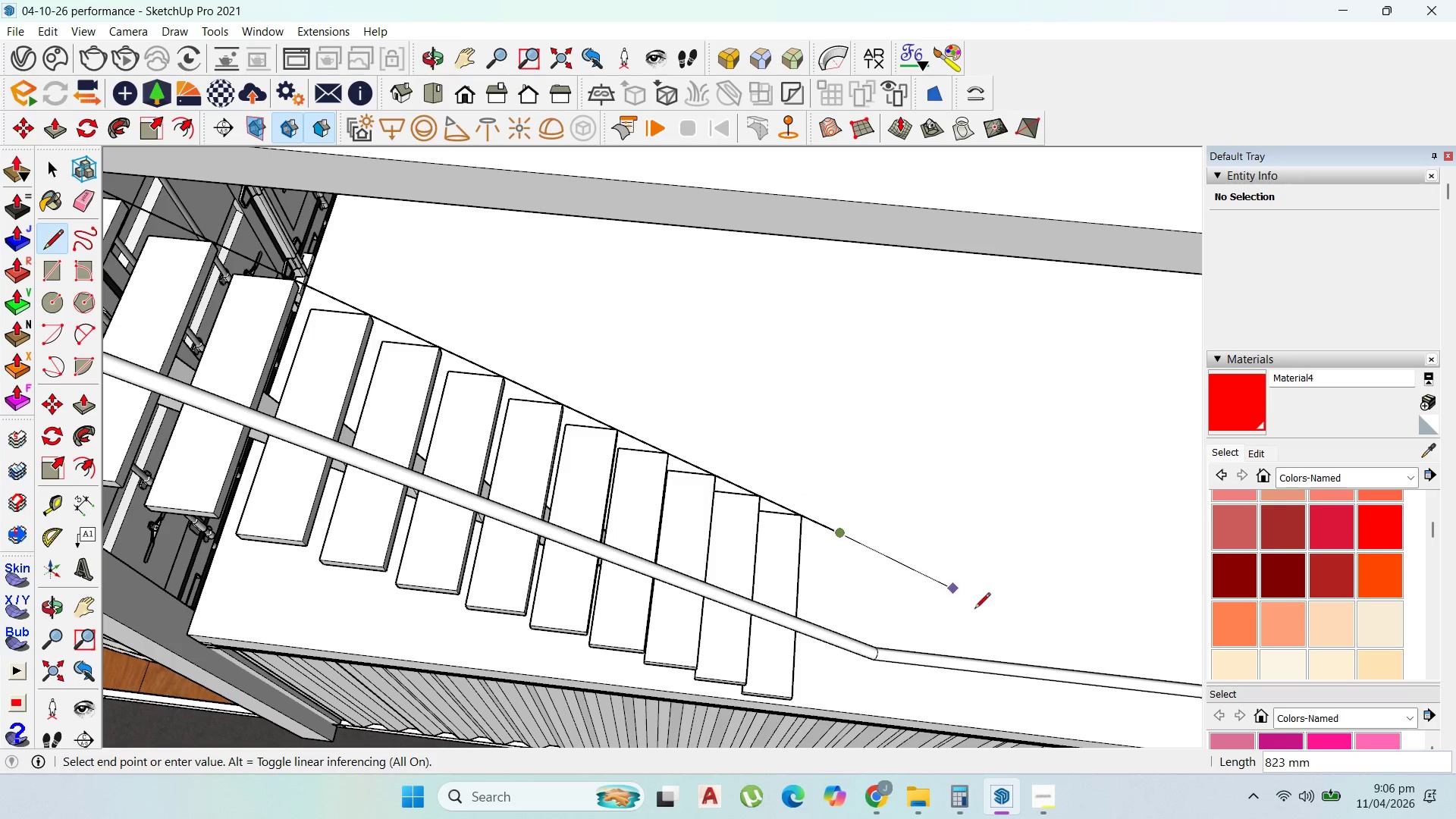 
key(Escape)
 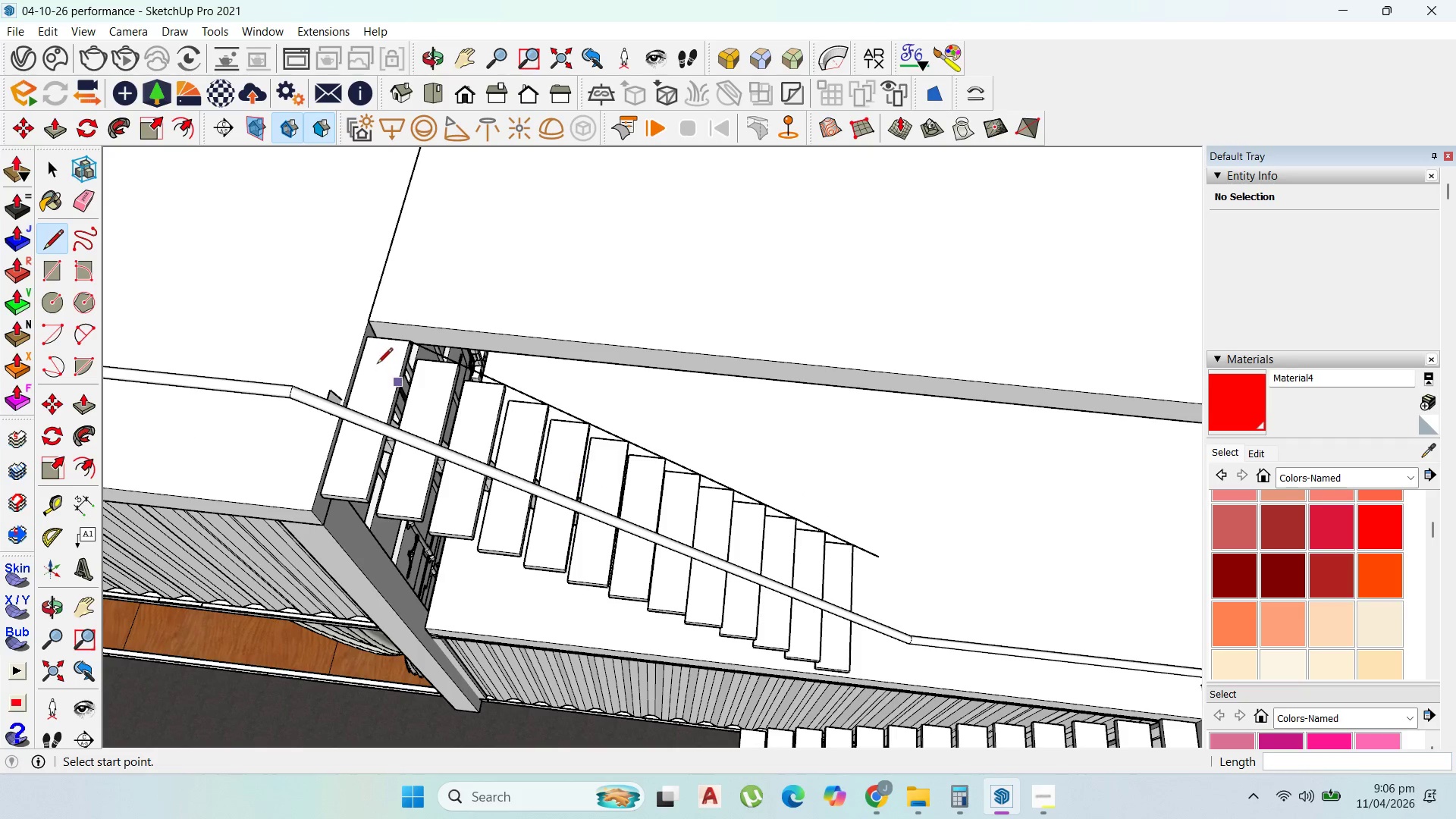 
scroll: coordinate [971, 620], scroll_direction: down, amount: 5.0
 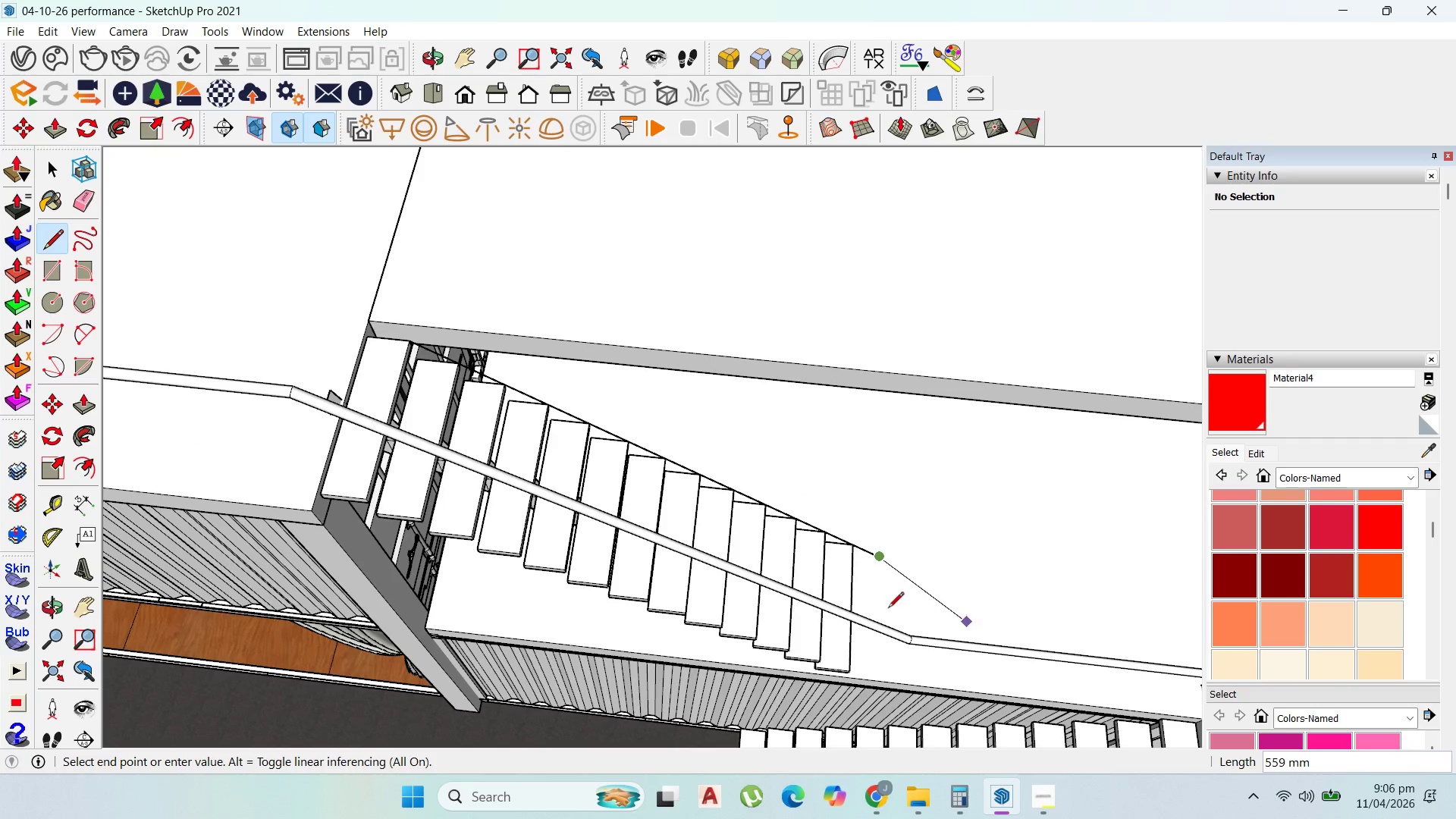 
scroll: coordinate [384, 356], scroll_direction: up, amount: 1.0
 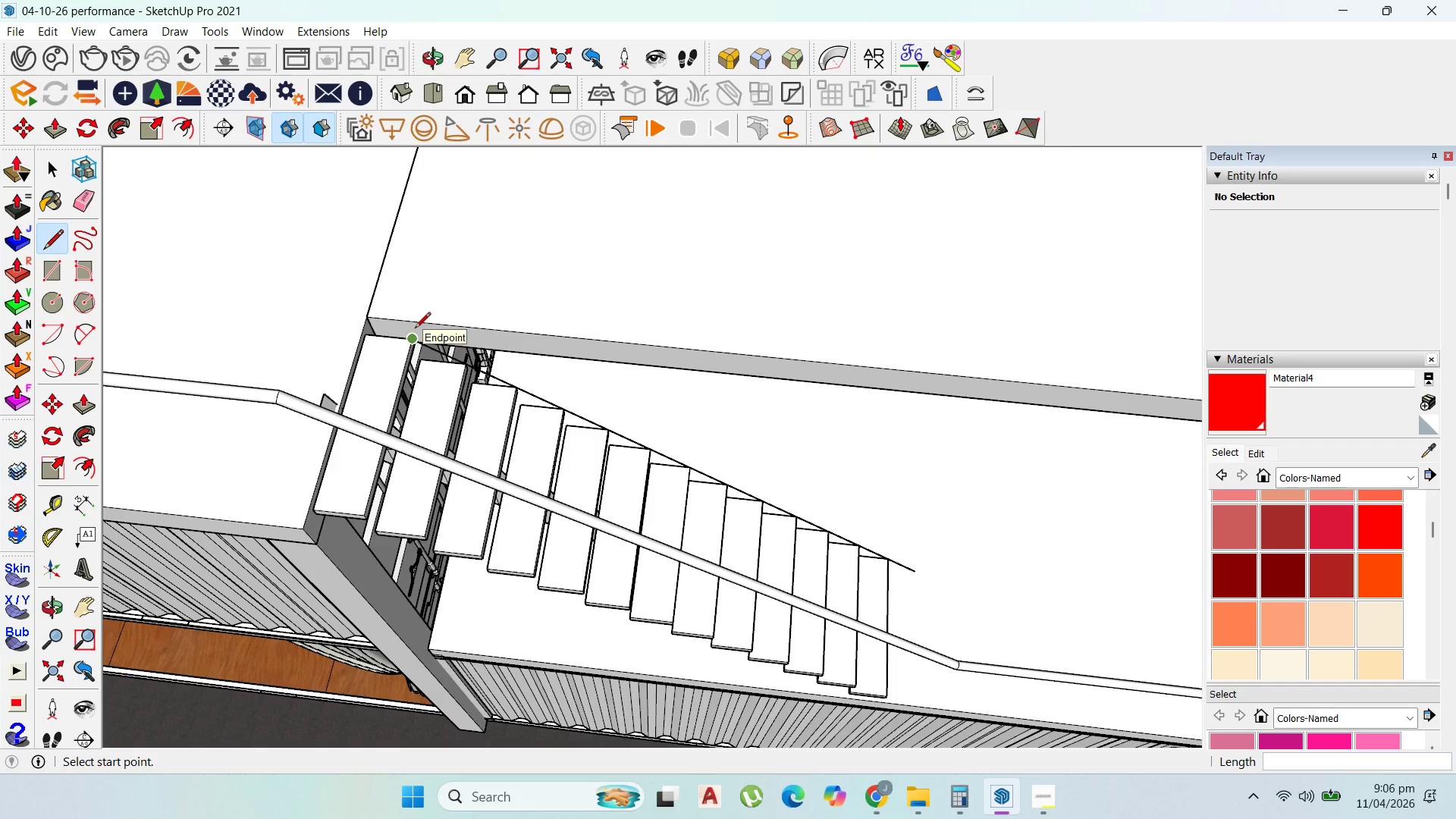 
left_click([415, 329])
 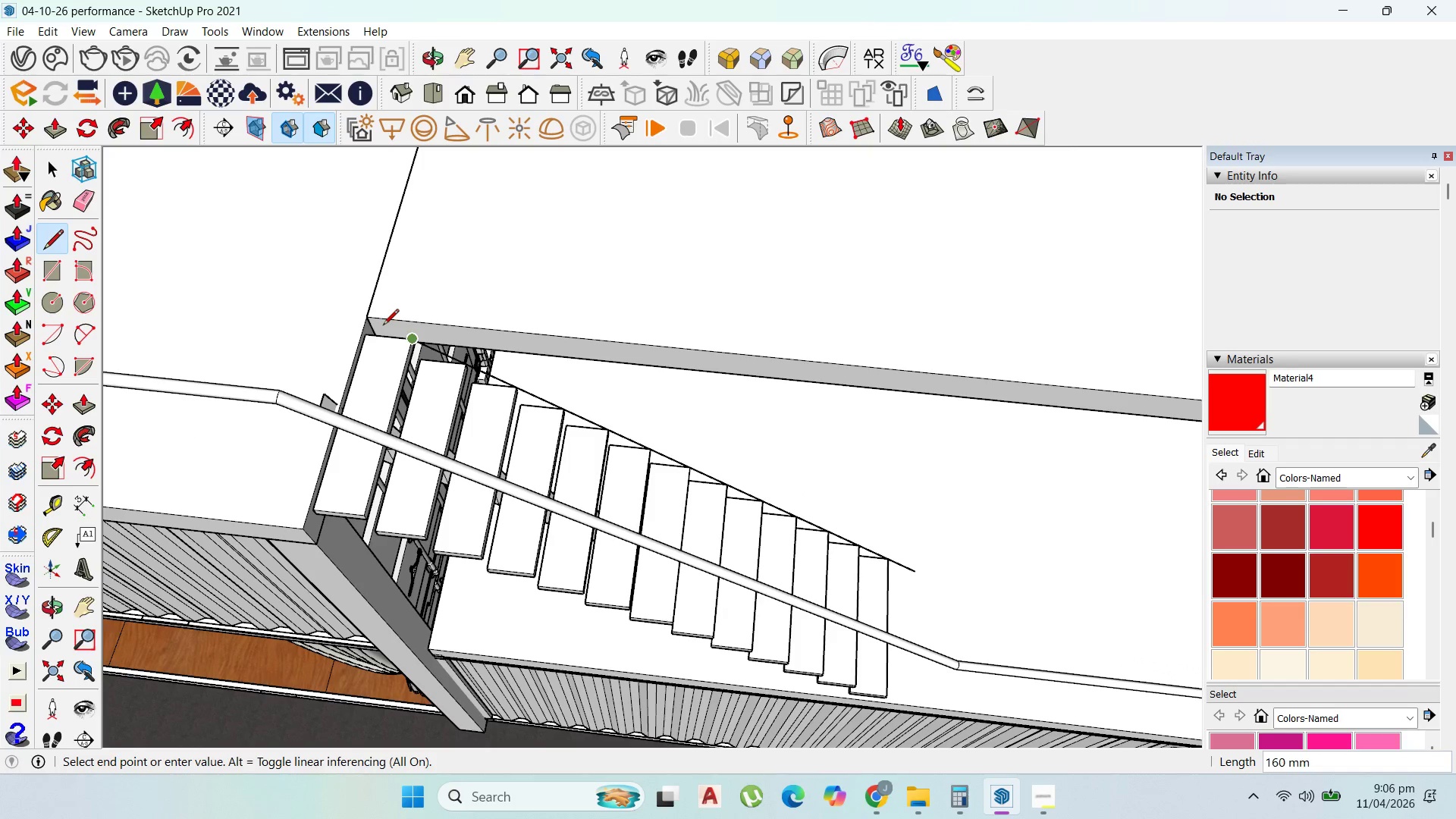 
scroll: coordinate [381, 326], scroll_direction: up, amount: 4.0
 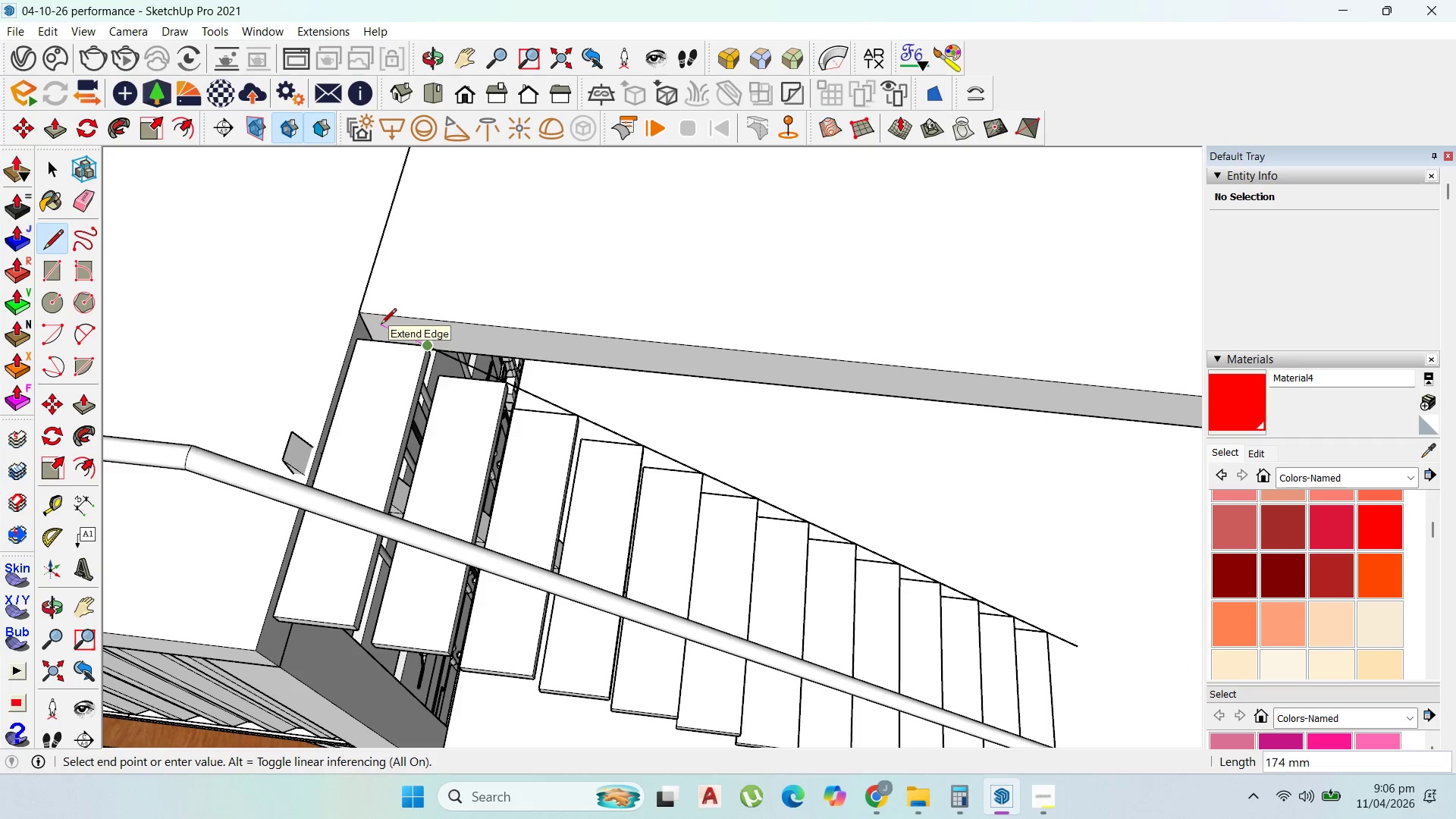 
hold_key(key=ShiftLeft, duration=1.5)
 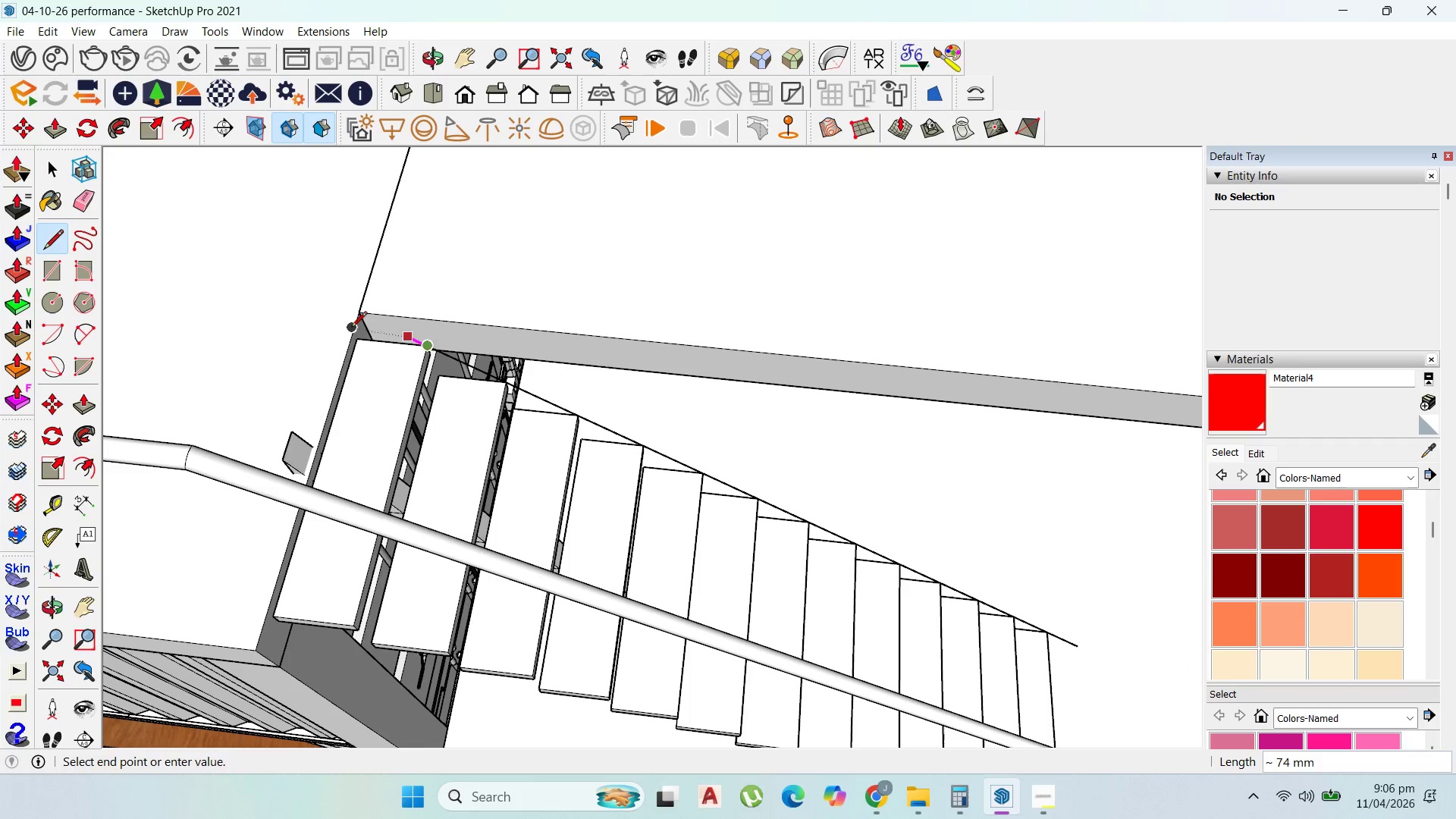 
hold_key(key=ShiftLeft, duration=0.81)
left_click([351, 328])
 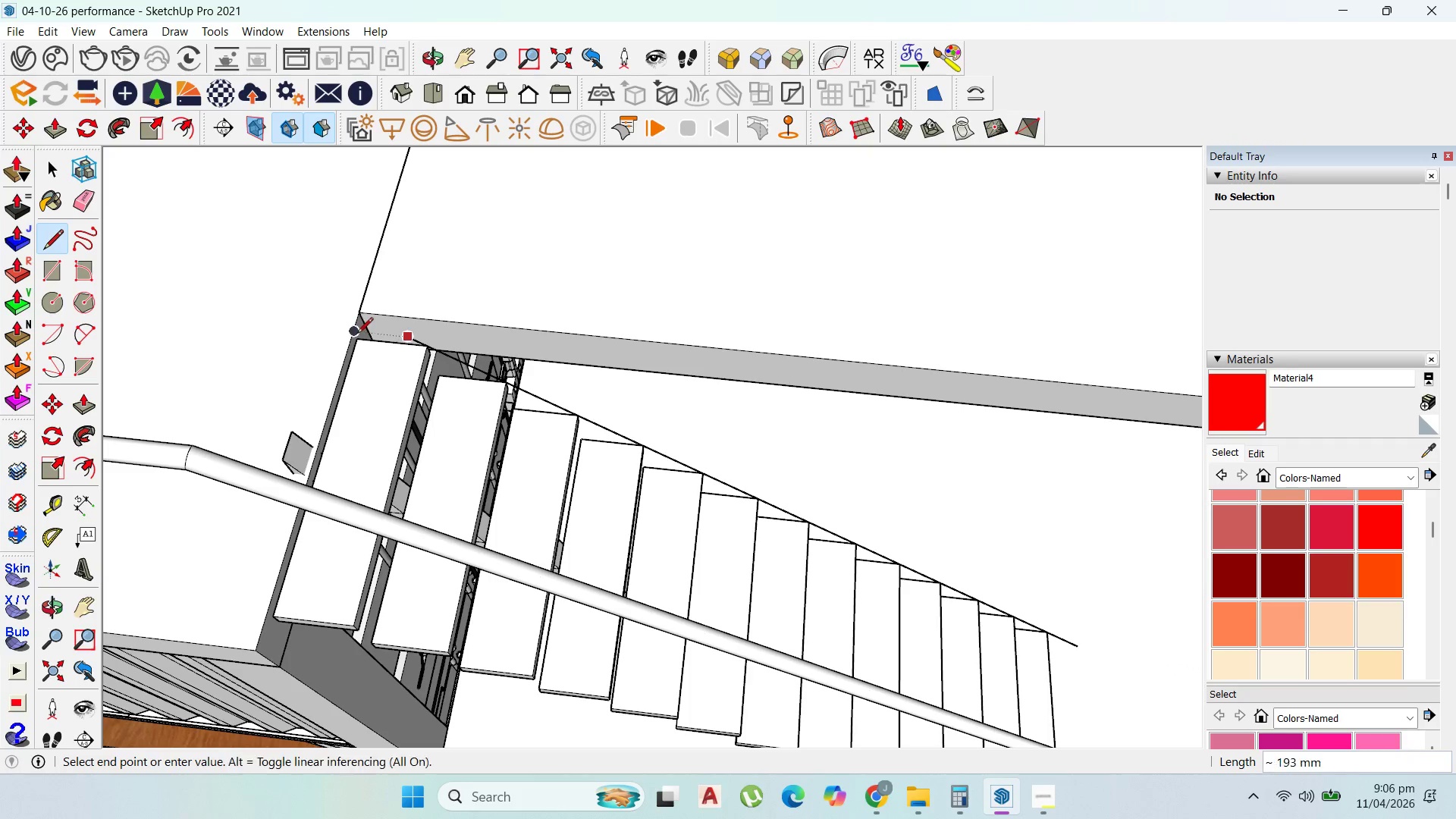 
scroll: coordinate [361, 336], scroll_direction: up, amount: 2.0
 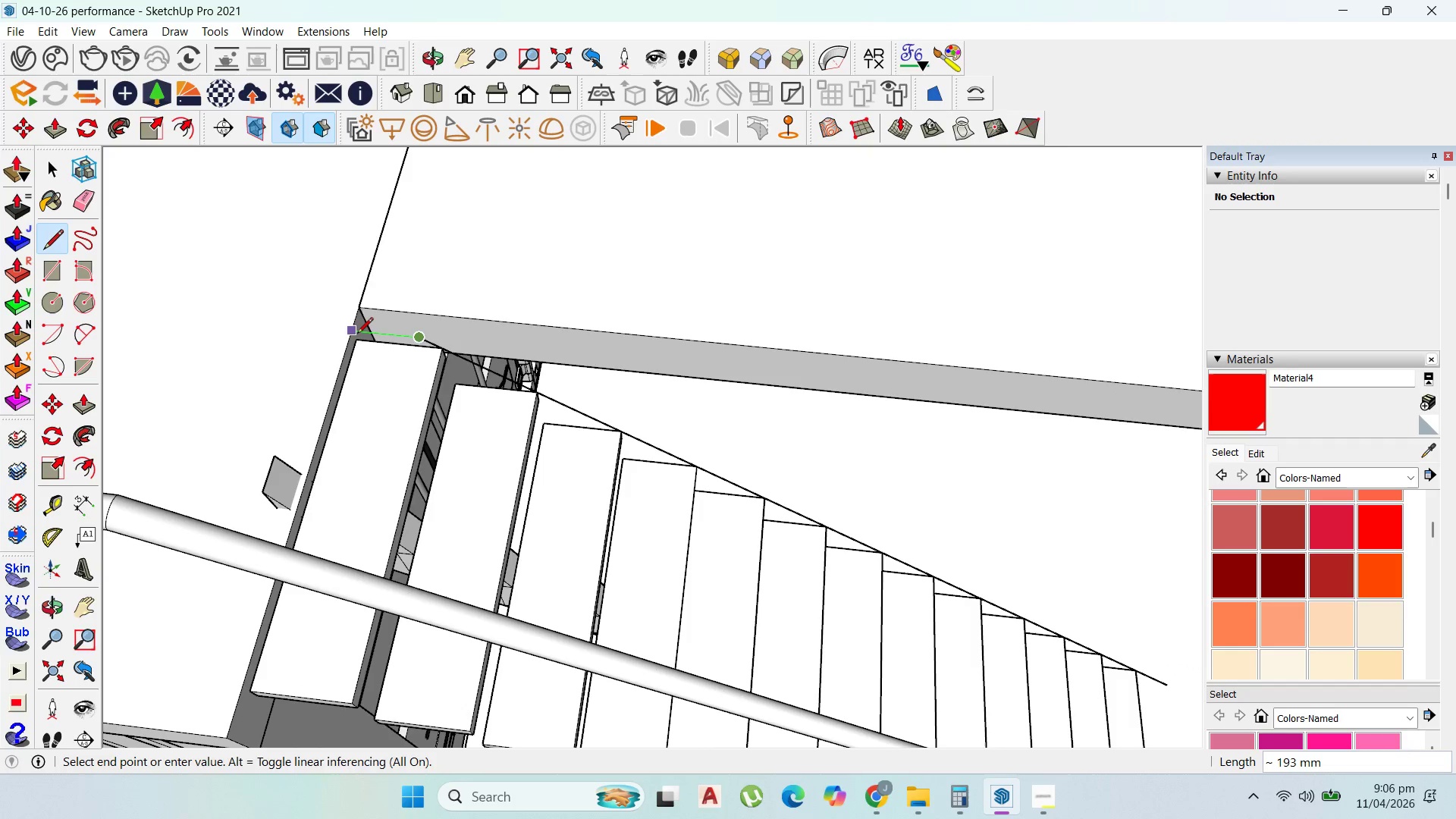 
left_click([357, 334])
 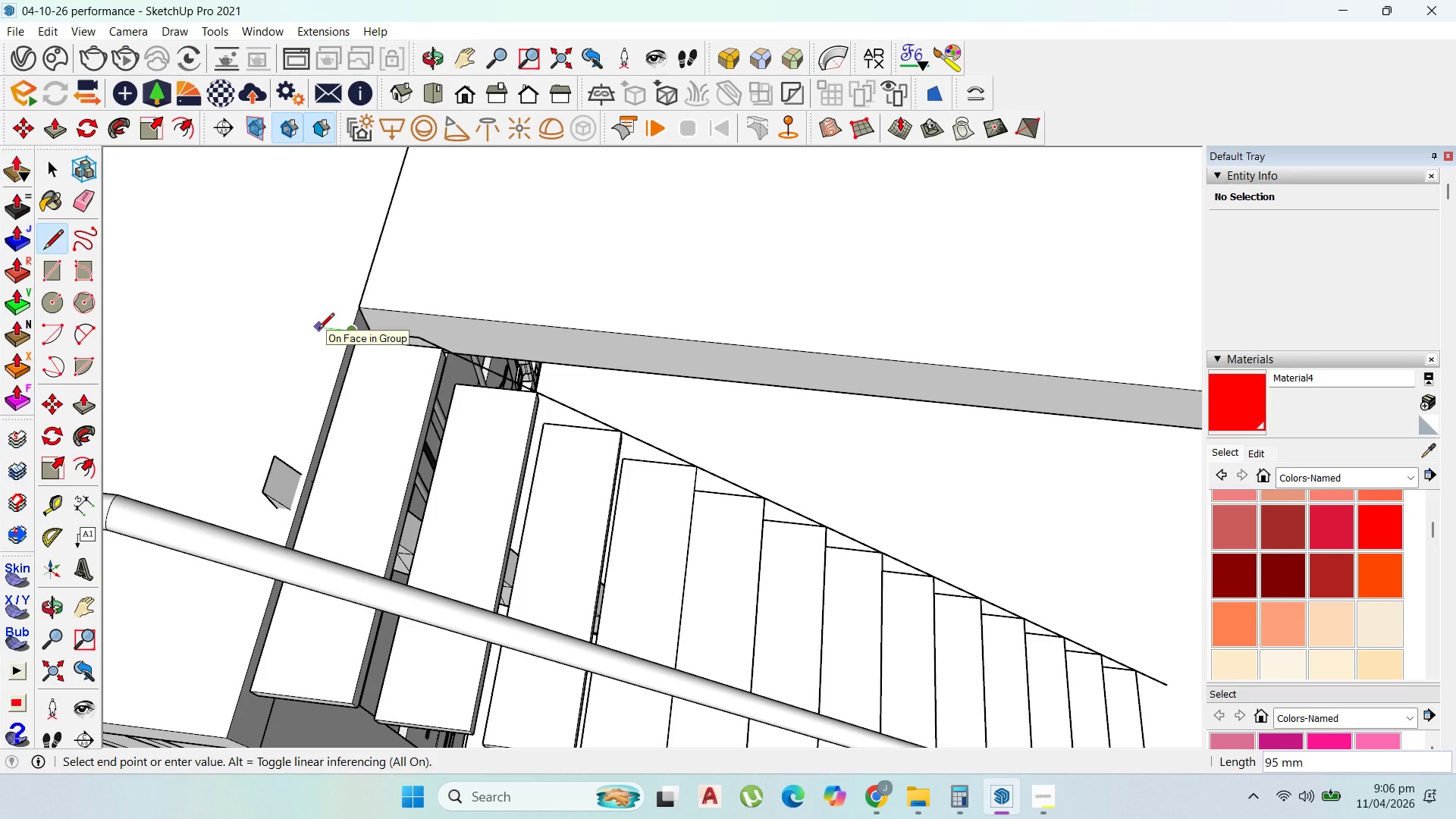 
type(50)
 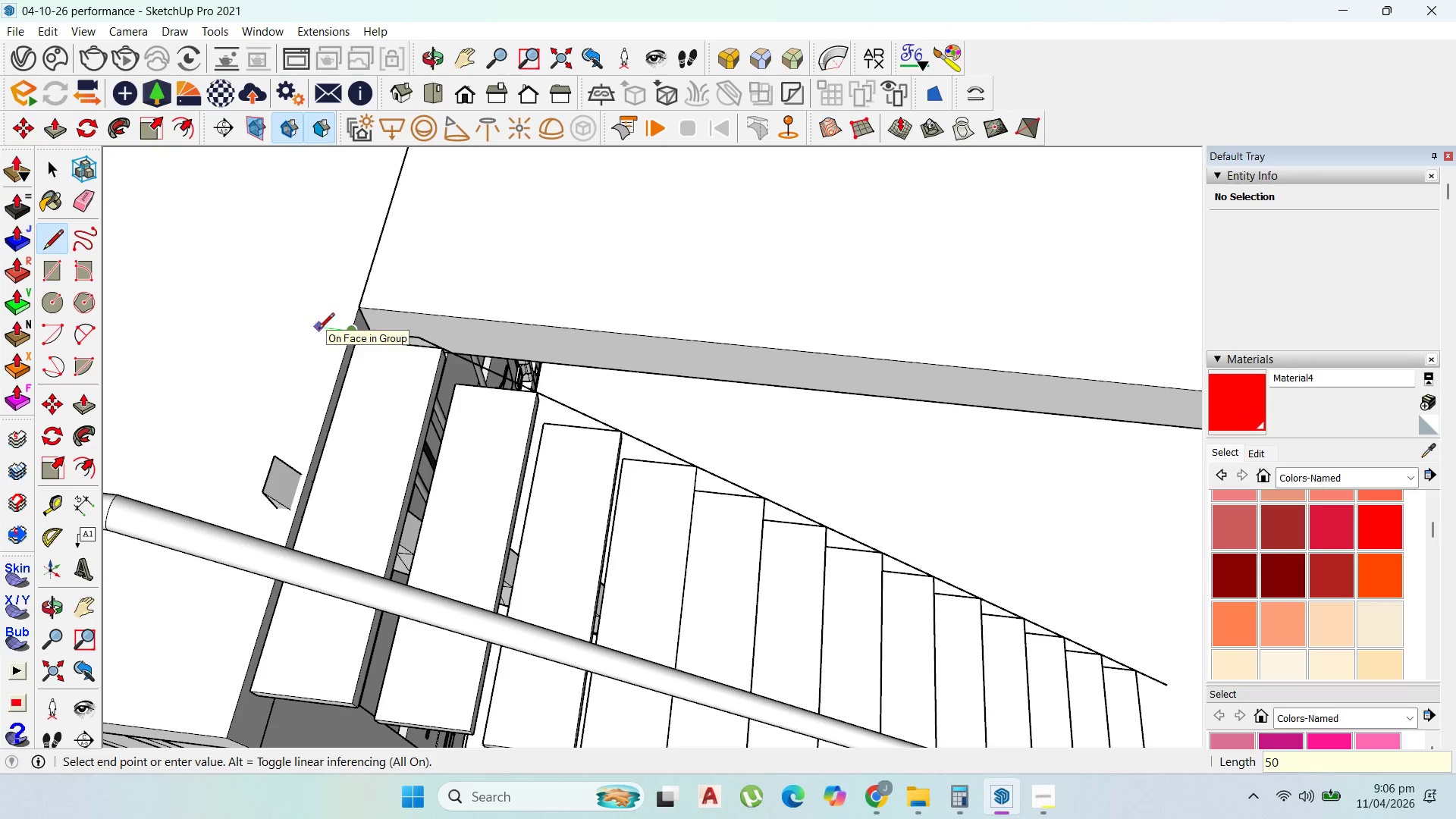 
key(Enter)
 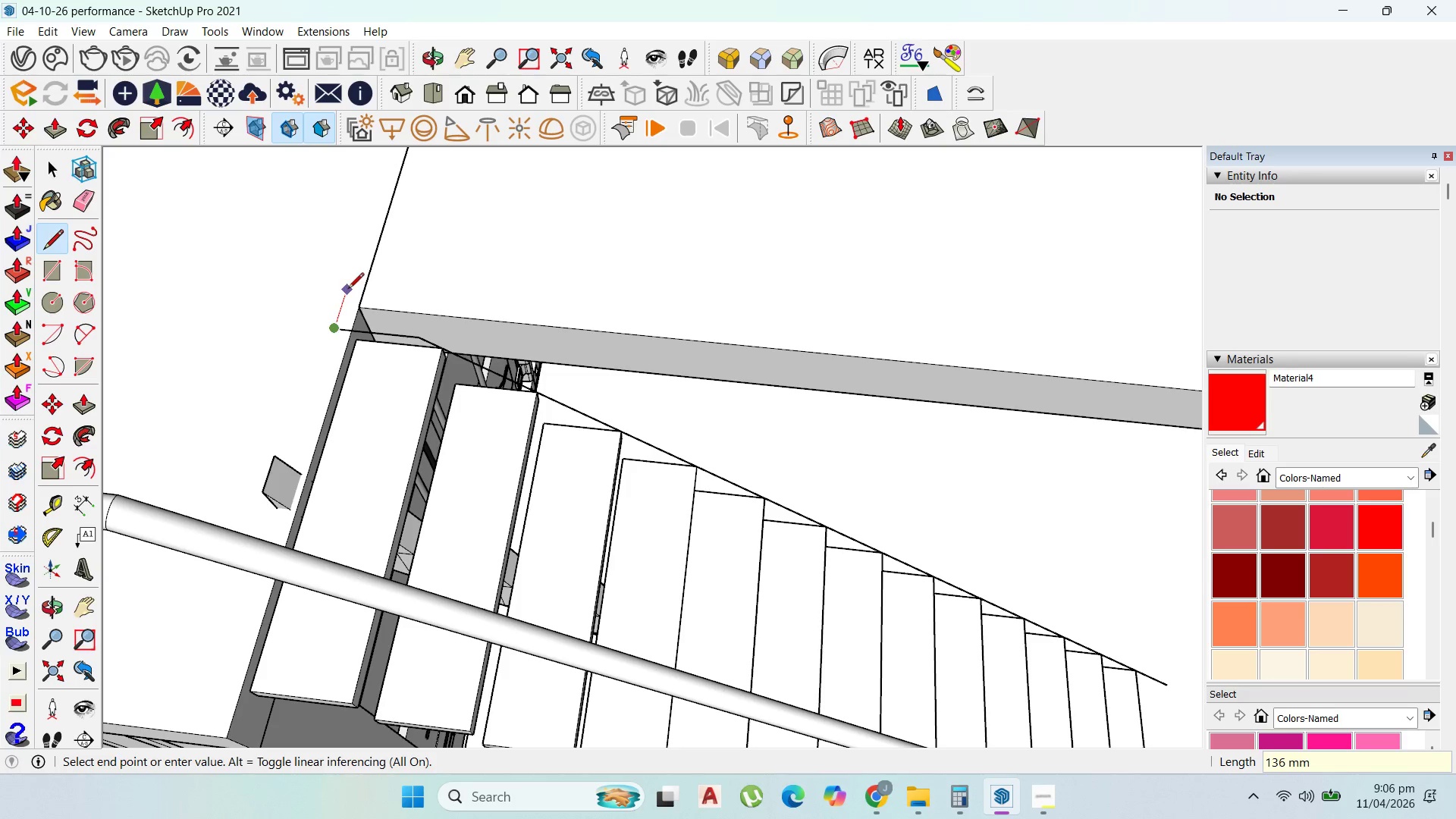 
hold_key(key=ShiftLeft, duration=0.78)
left_click([359, 305])
 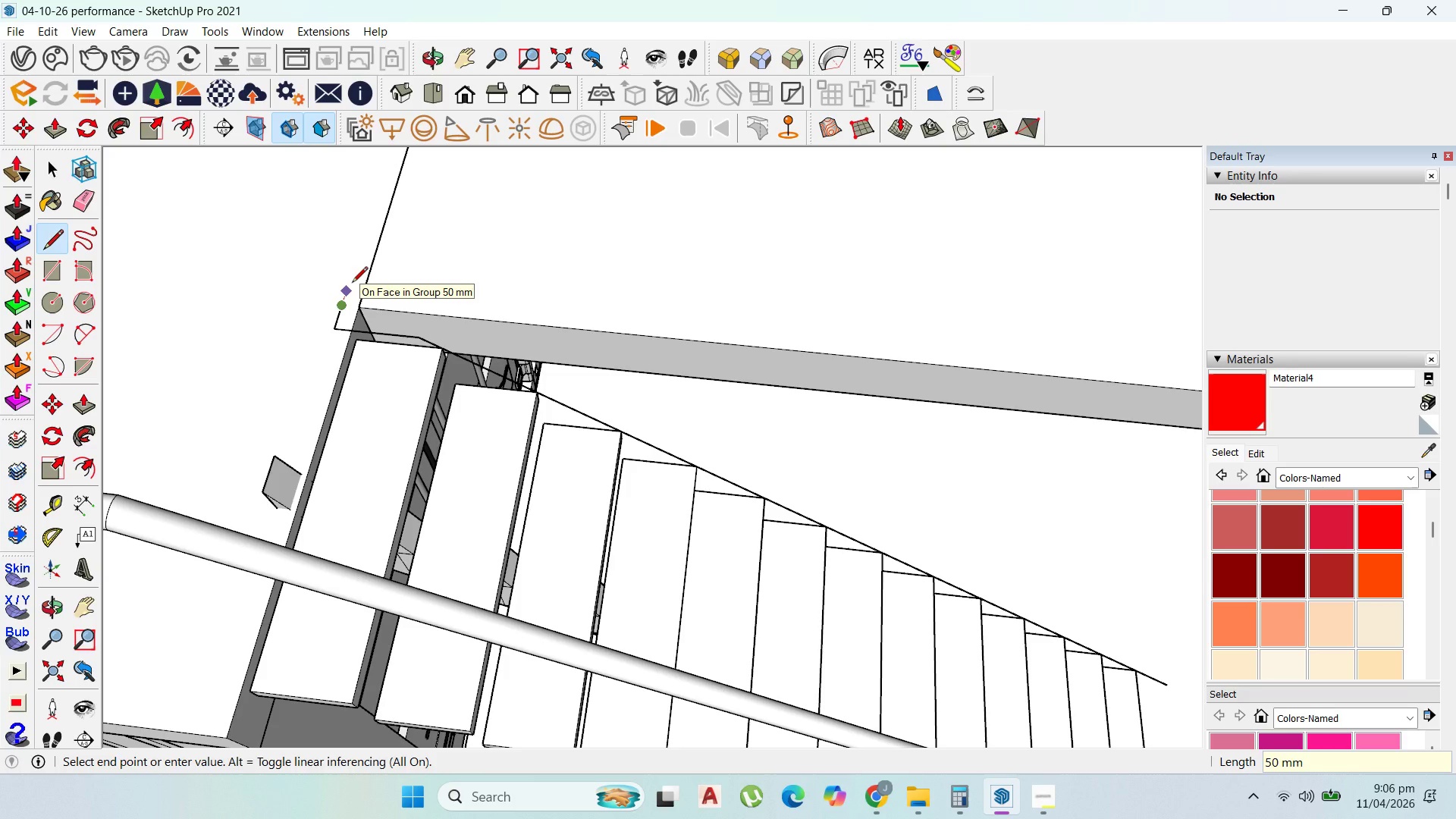 
left_click([352, 284])
 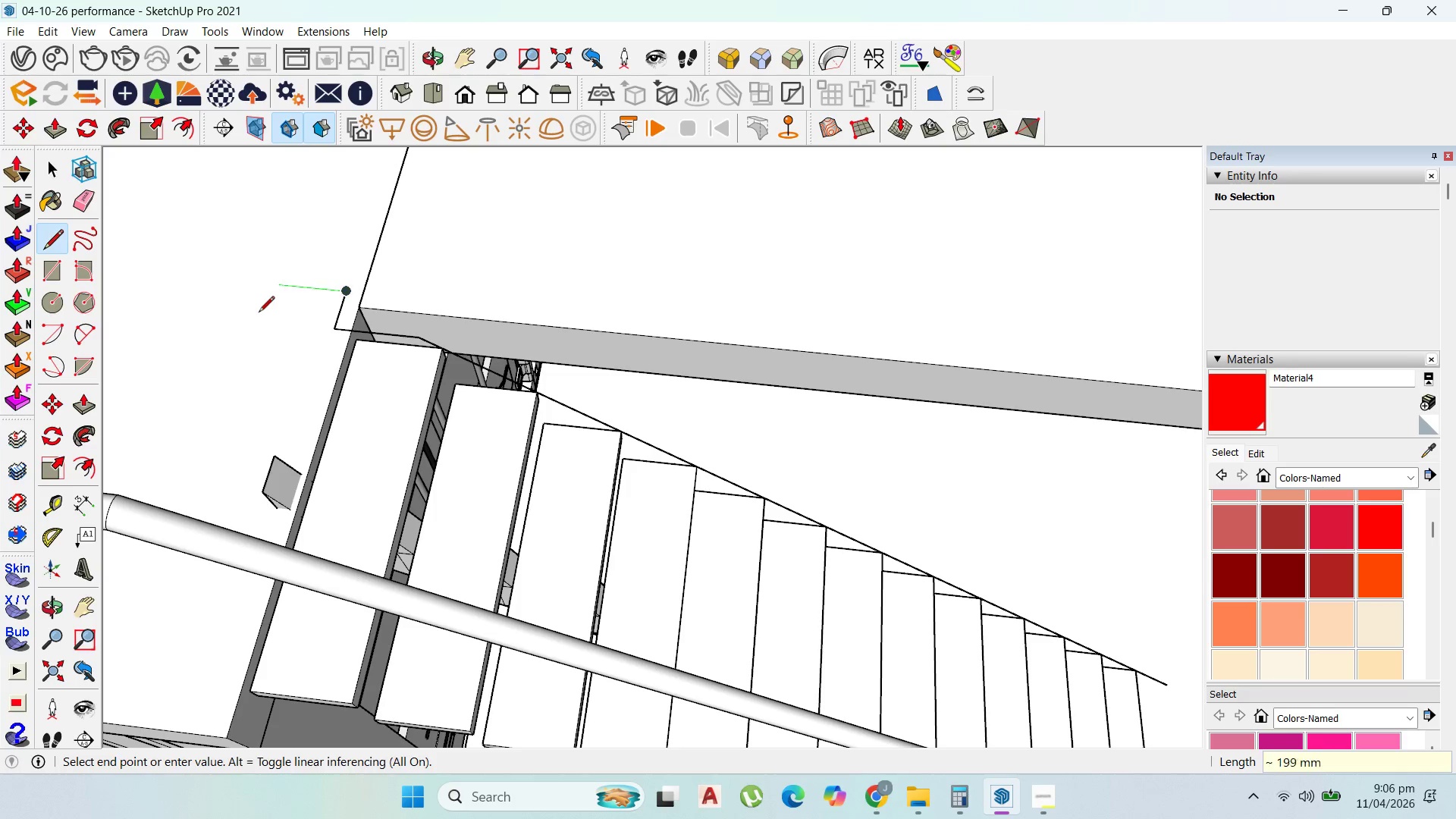 
scroll: coordinate [241, 314], scroll_direction: down, amount: 22.0
 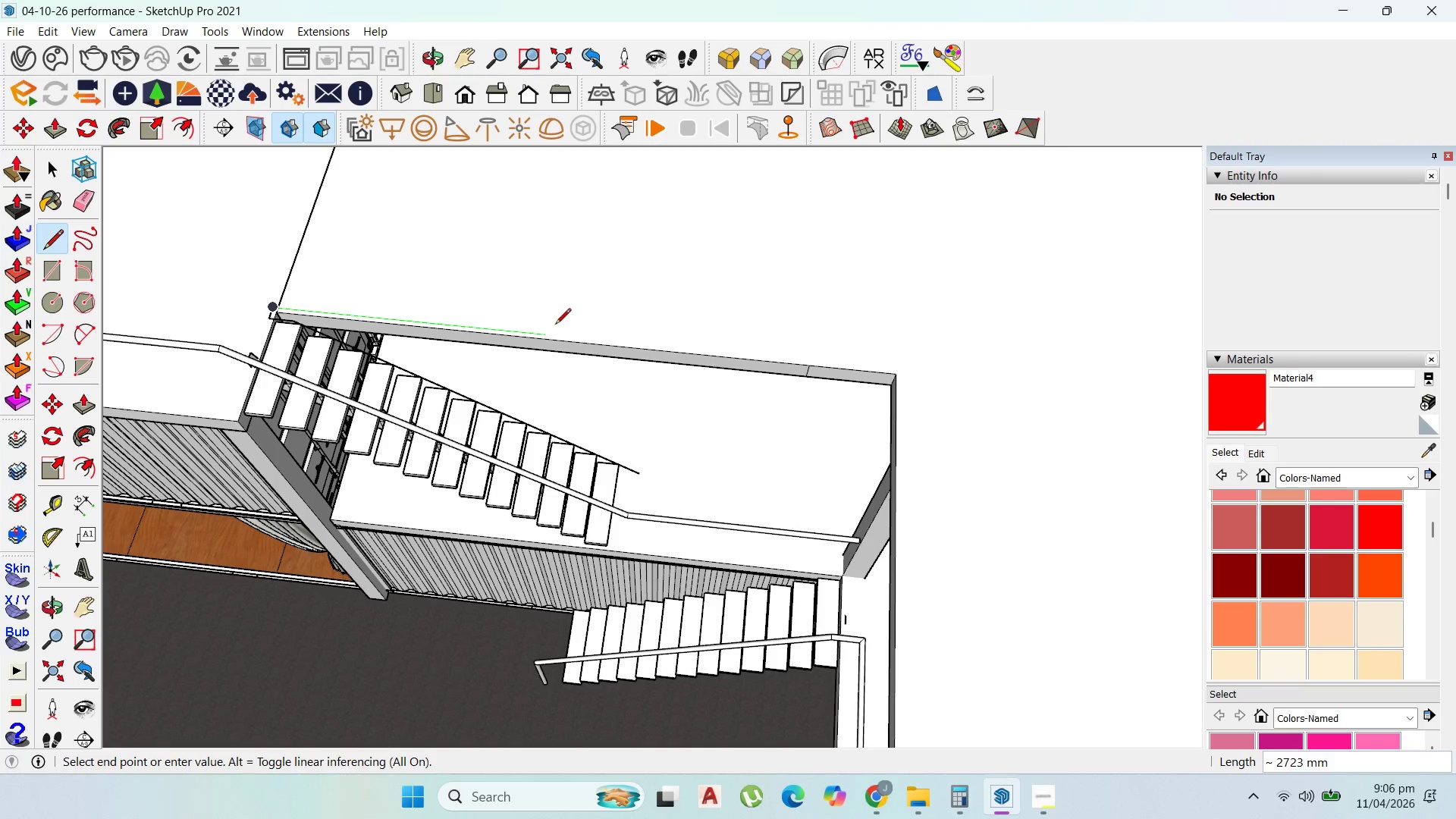 
hold_key(key=CapsLock, duration=1.53)
 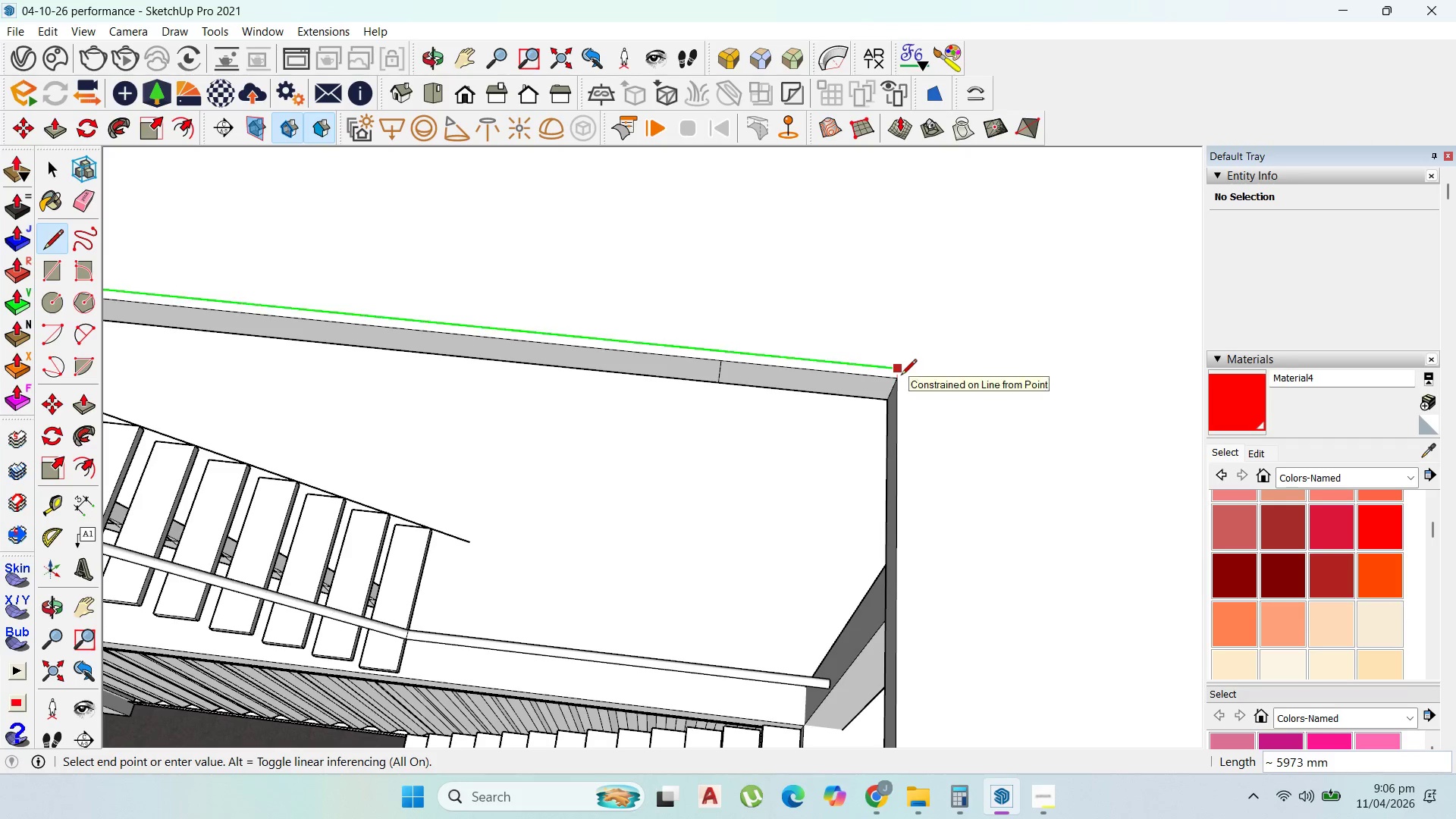 
key(CapsLock)
 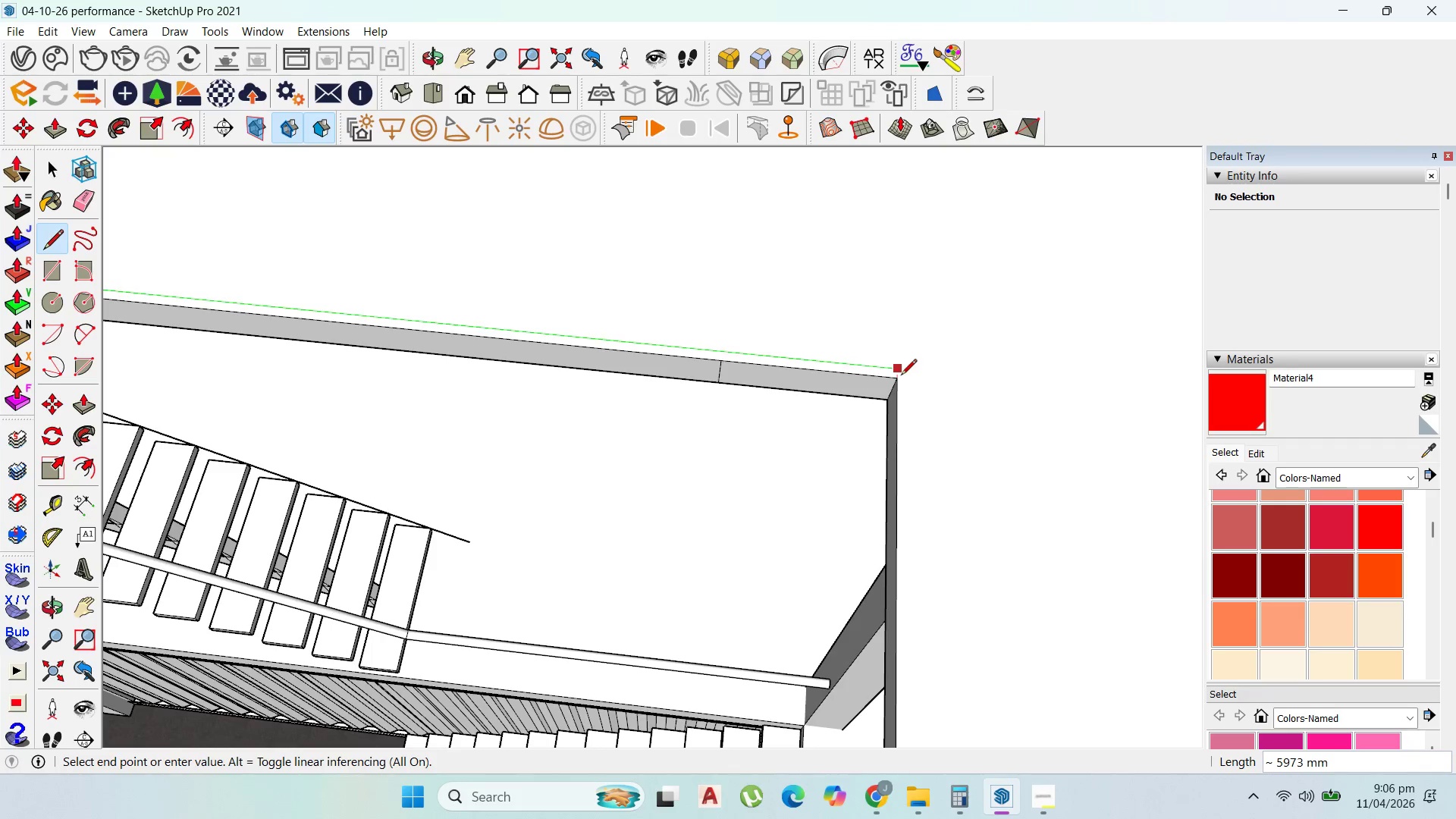 
hold_key(key=ShiftLeft, duration=1.5)
 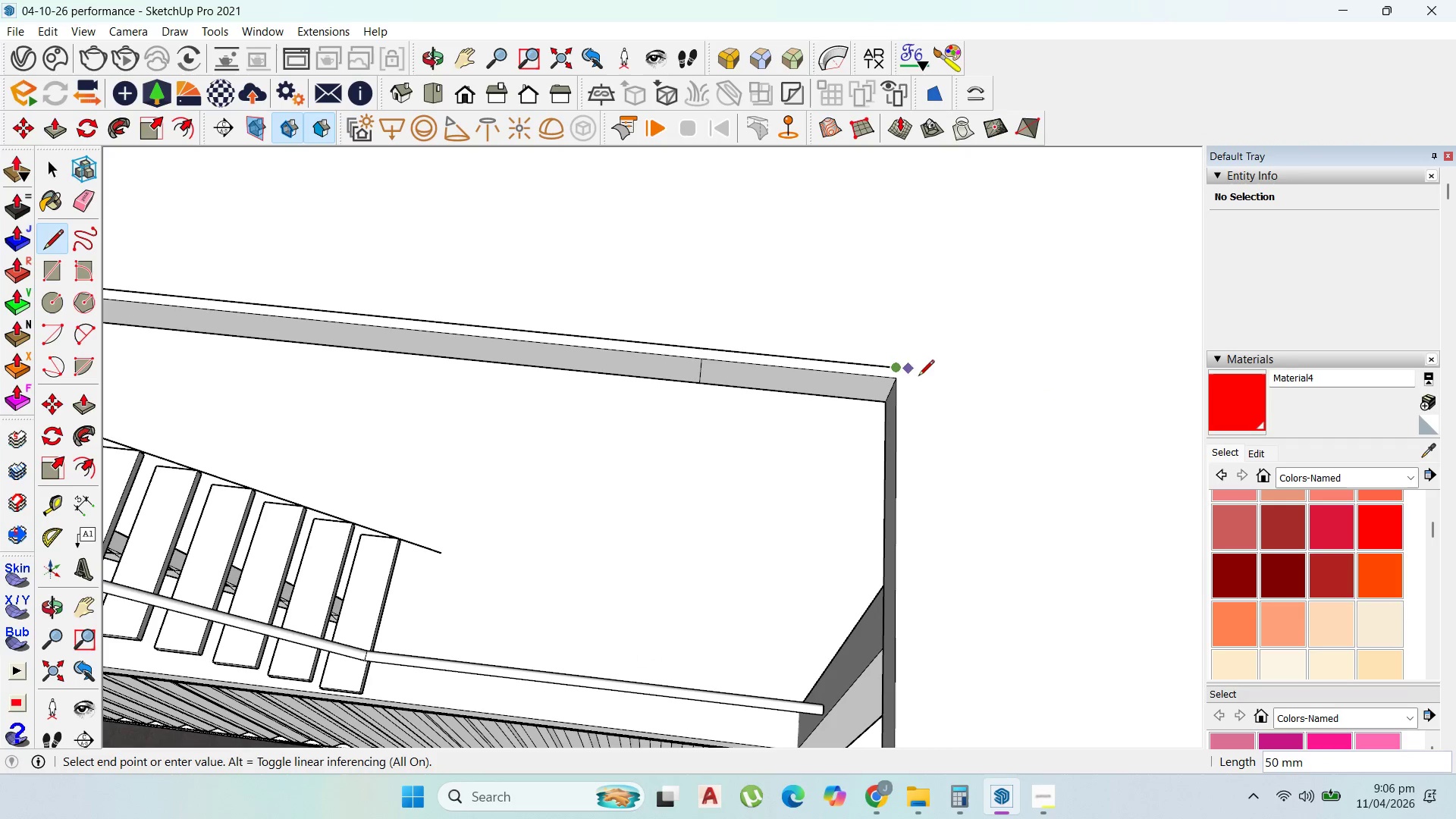 
scroll: coordinate [905, 378], scroll_direction: up, amount: 8.0
 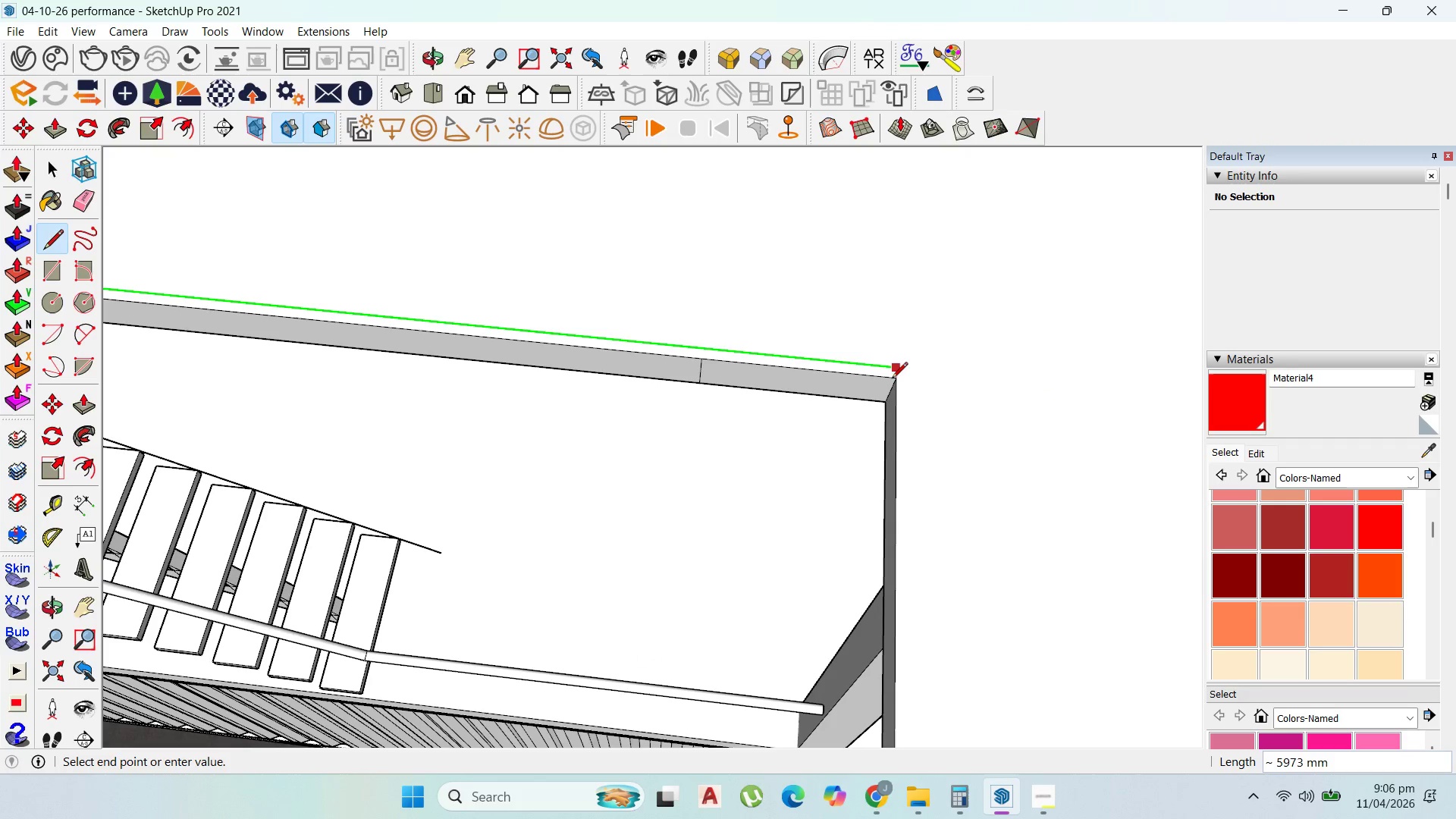 
left_click([892, 379])
 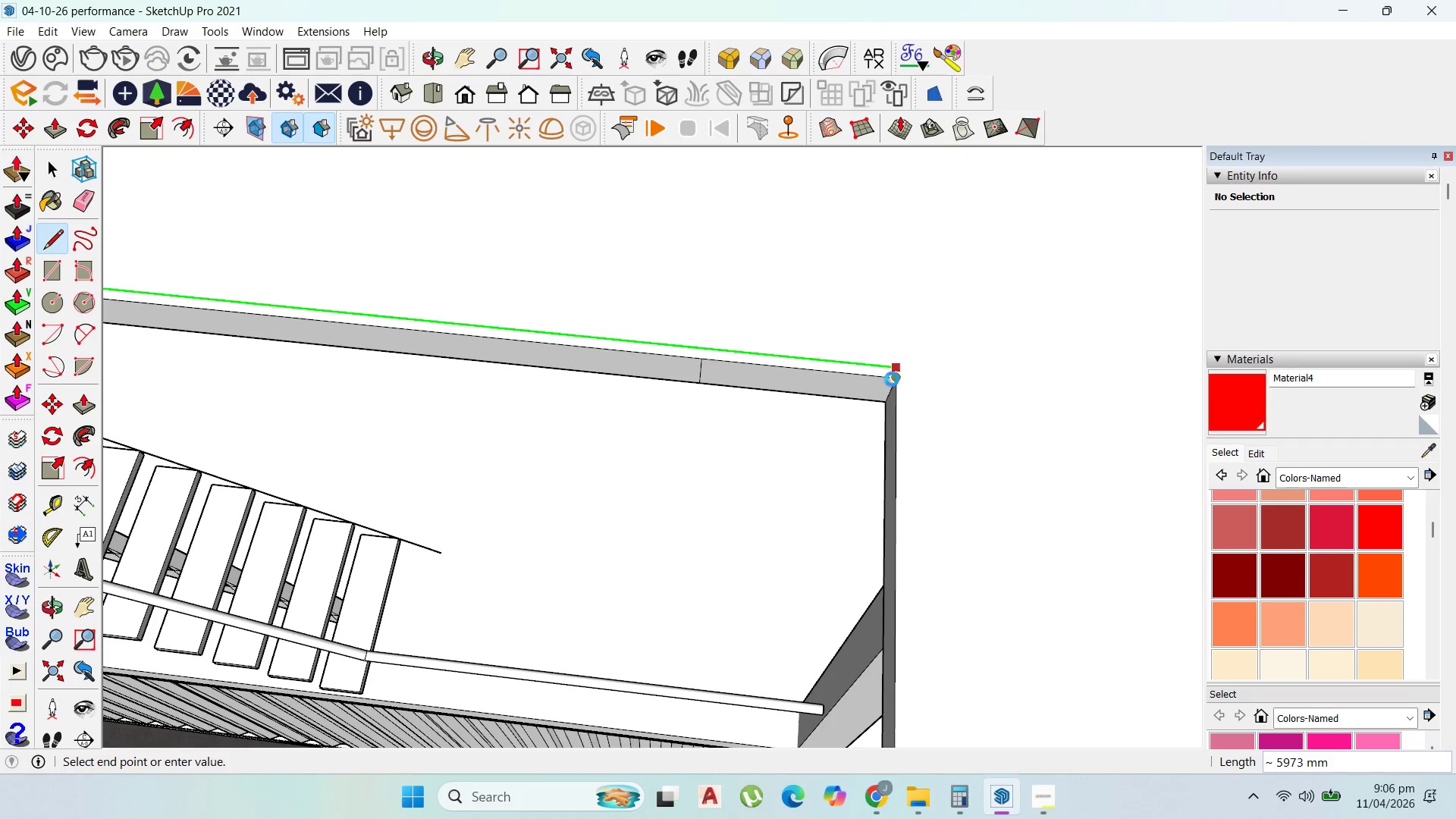 
hold_key(key=ShiftLeft, duration=0.31)
 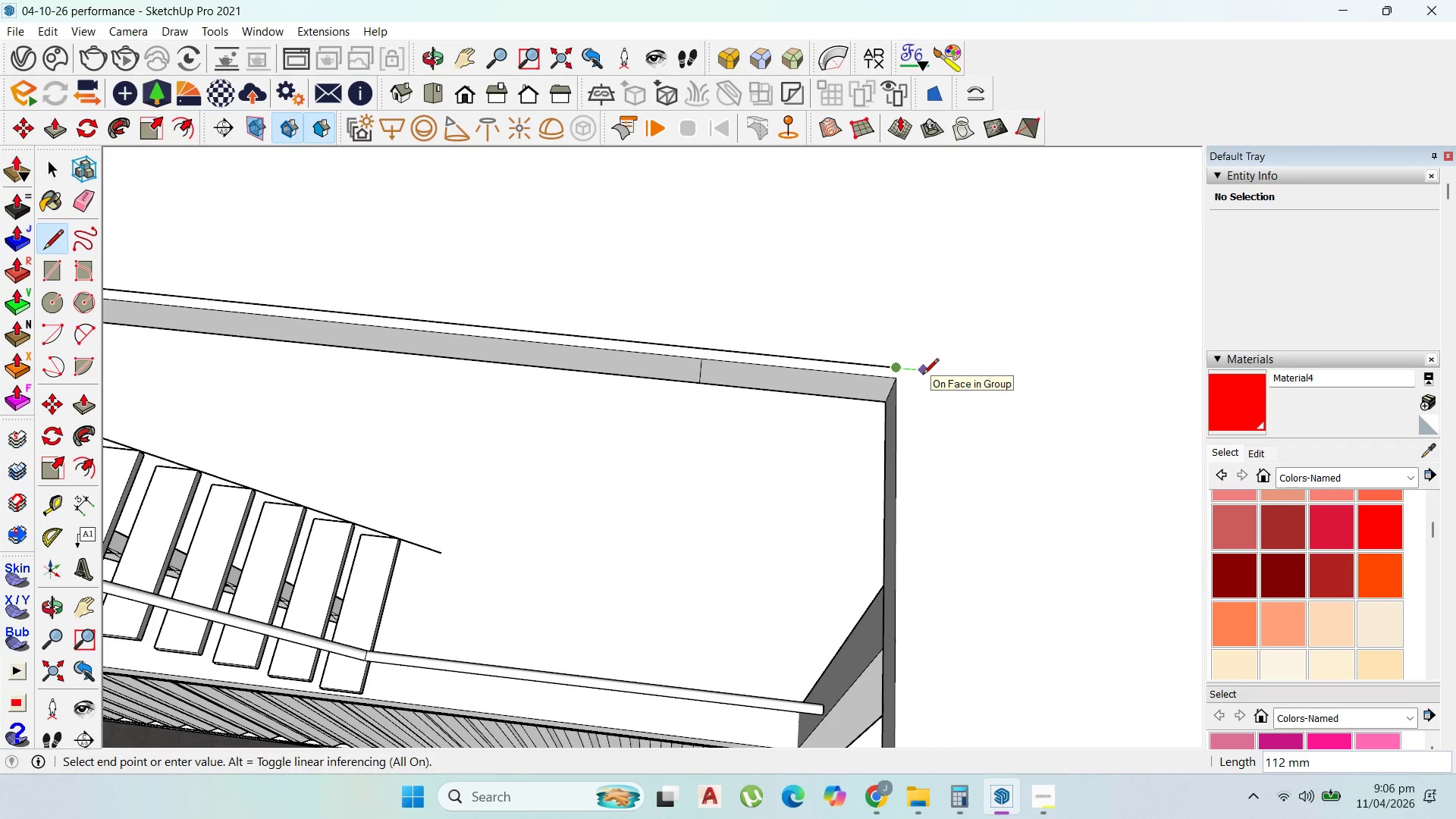 
type(50)
 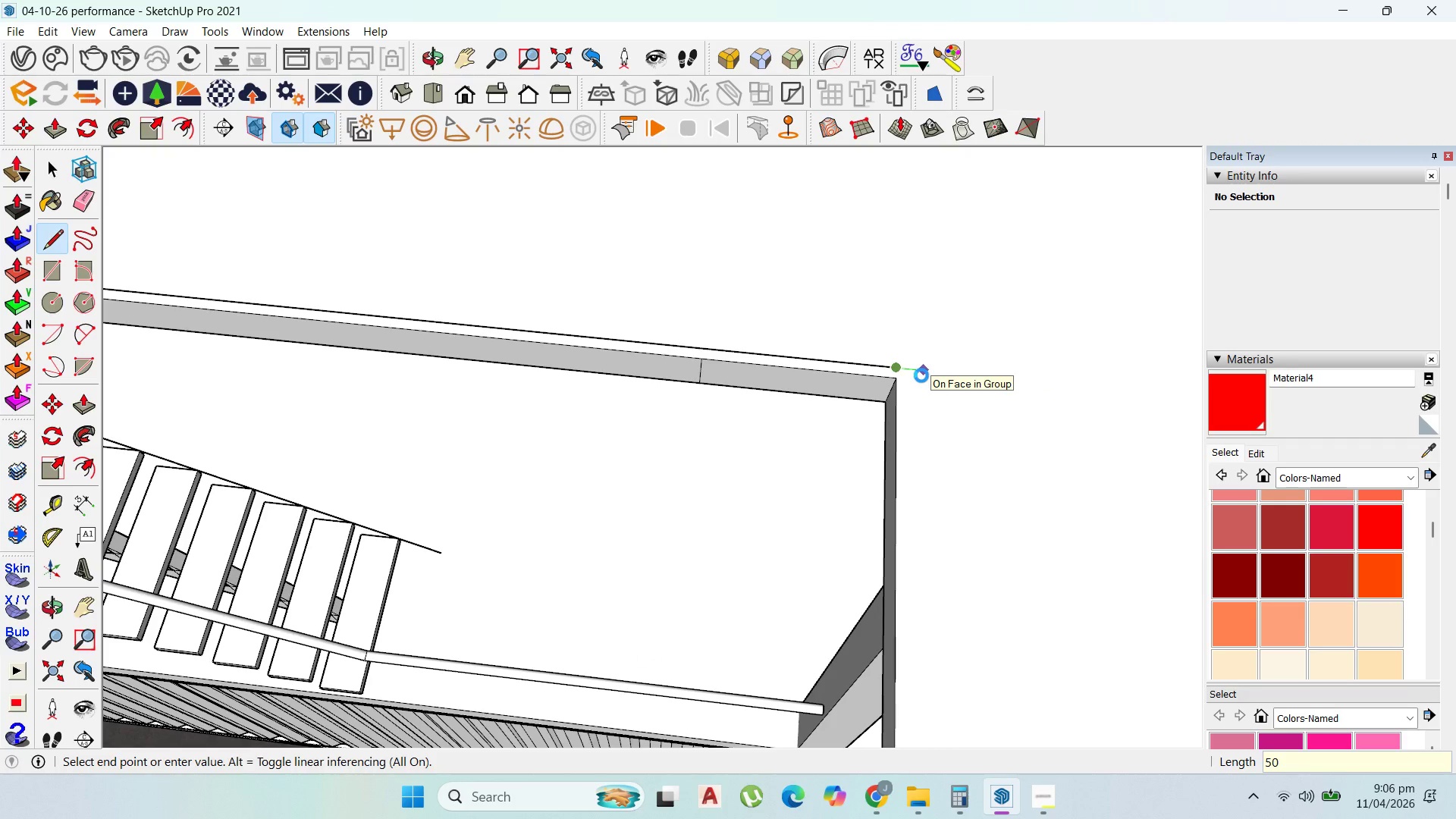 
key(Enter)
 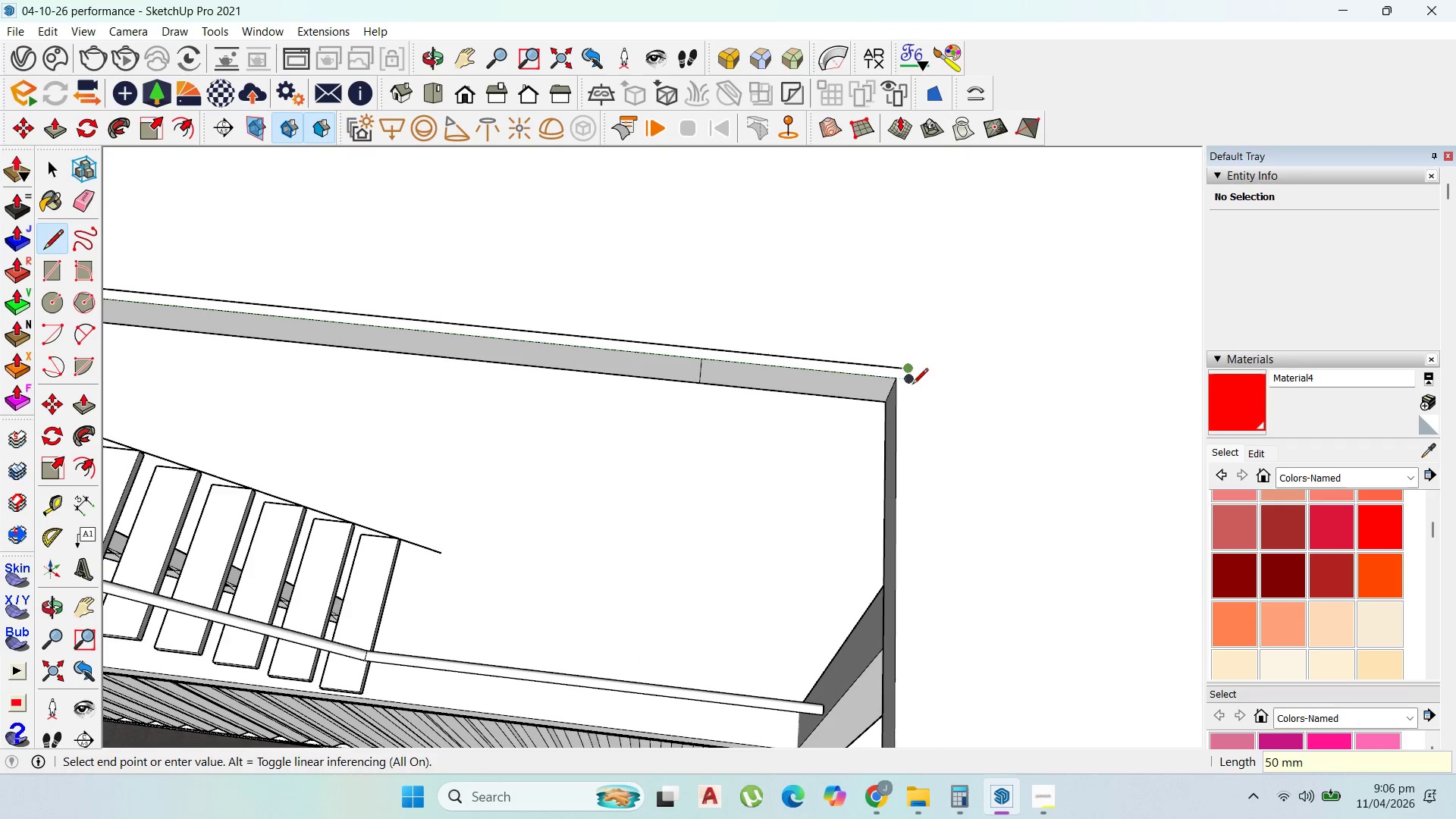 
scroll: coordinate [858, 180], scroll_direction: down, amount: 45.0
 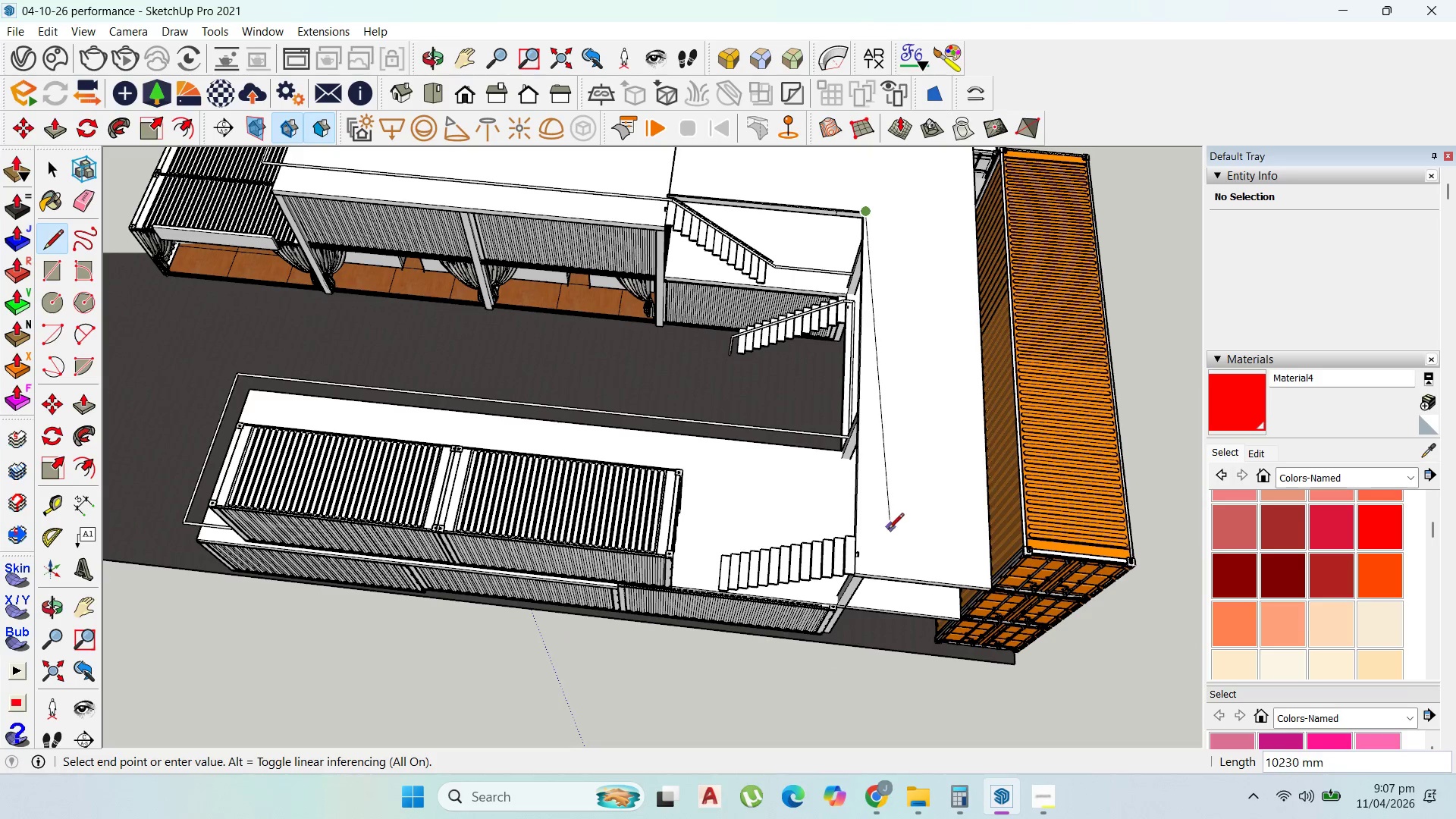 
scroll: coordinate [940, 483], scroll_direction: up, amount: 18.0
 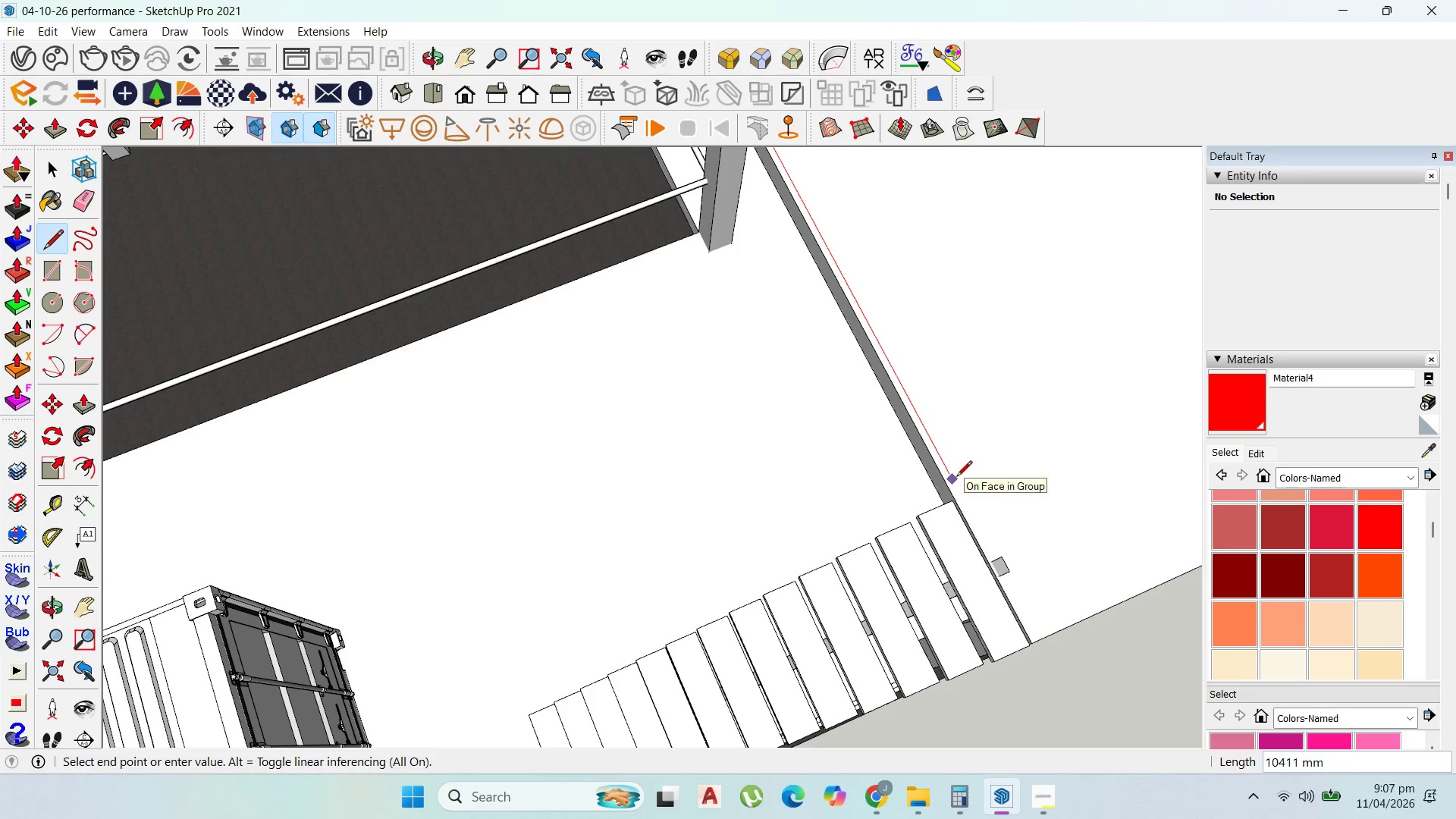 
hold_key(key=ShiftLeft, duration=1.53)
scroll: coordinate [962, 504], scroll_direction: up, amount: 4.0
 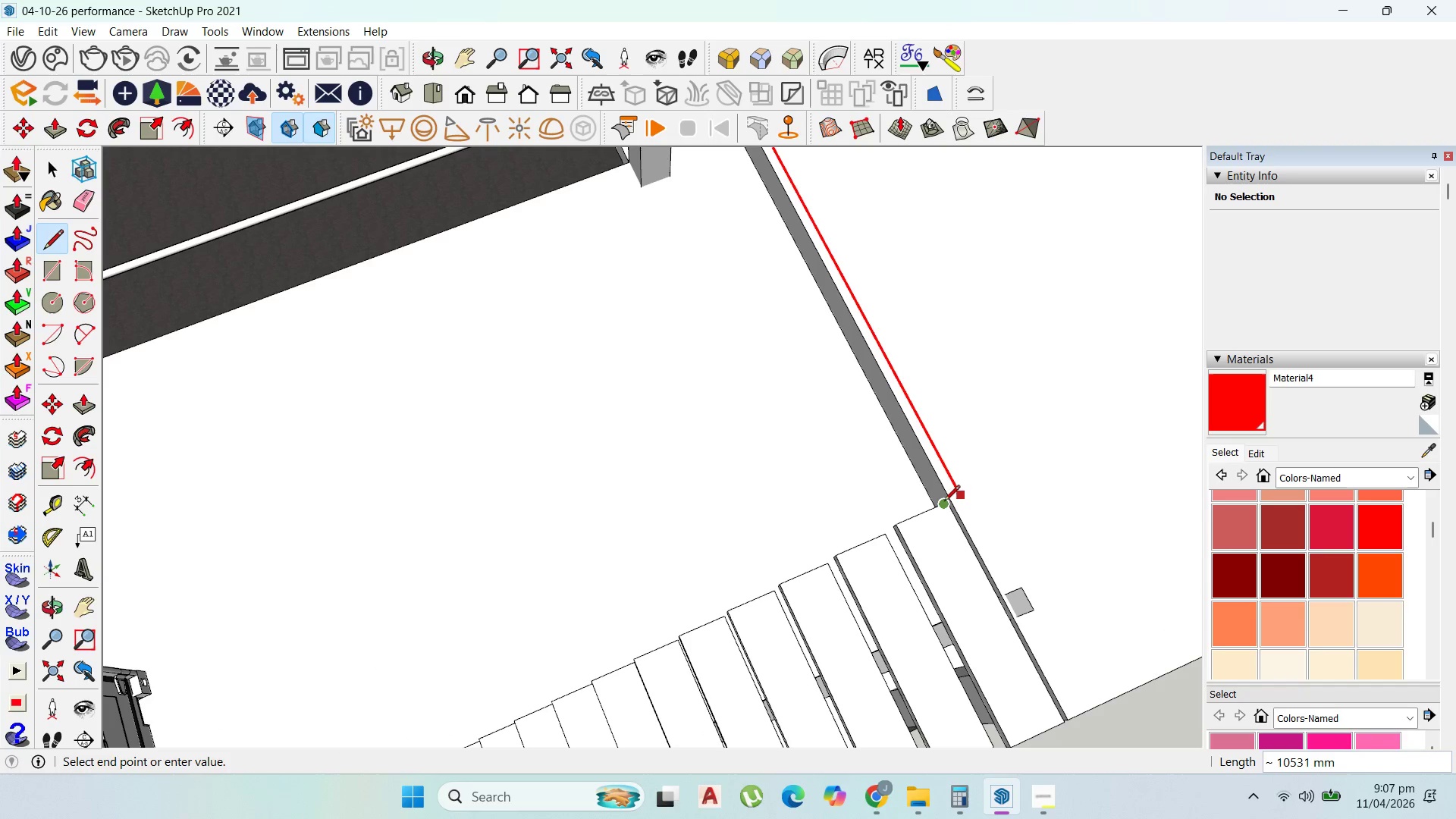 
left_click([944, 502])
 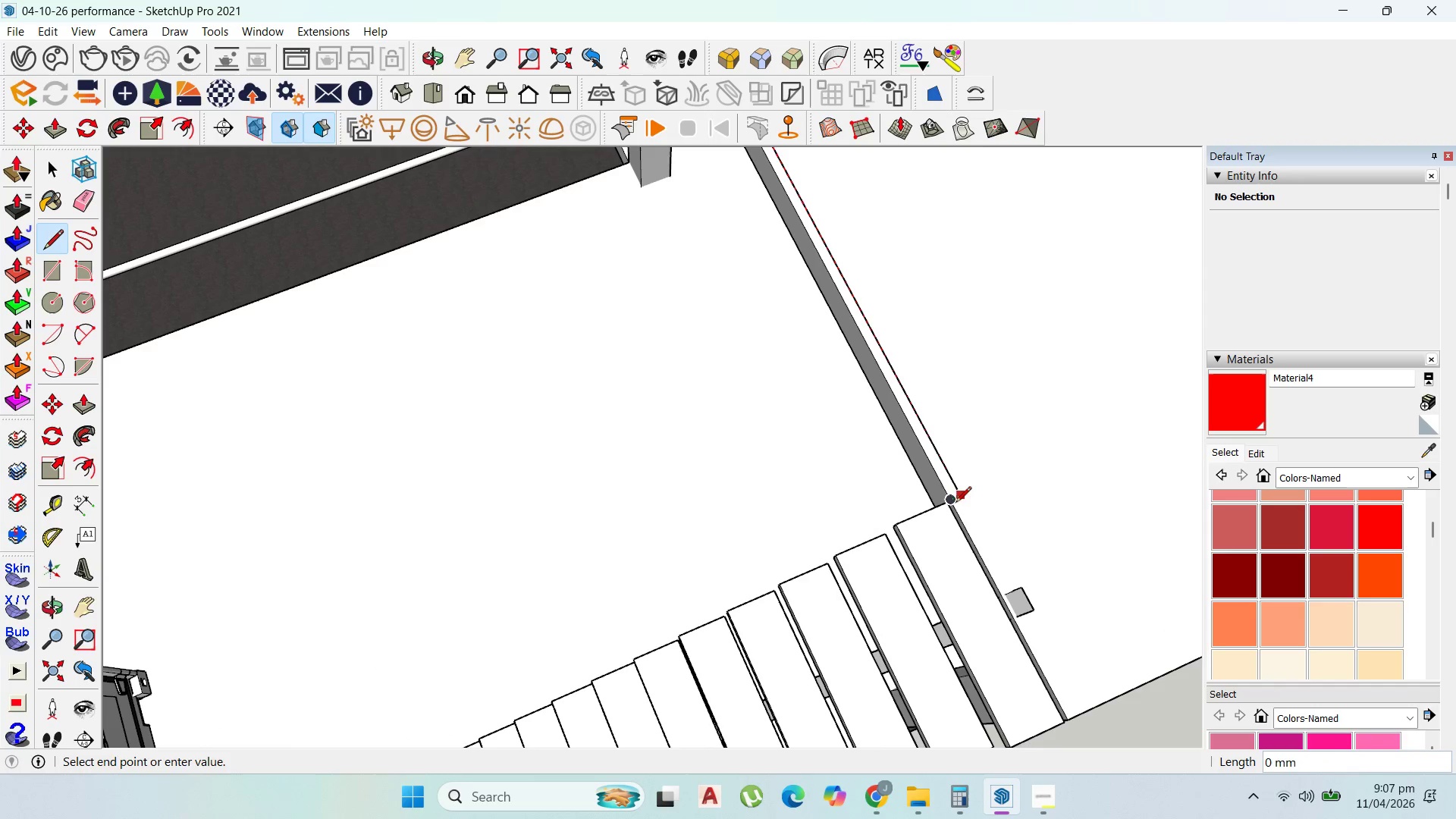 
key(Shift+ShiftLeft)
 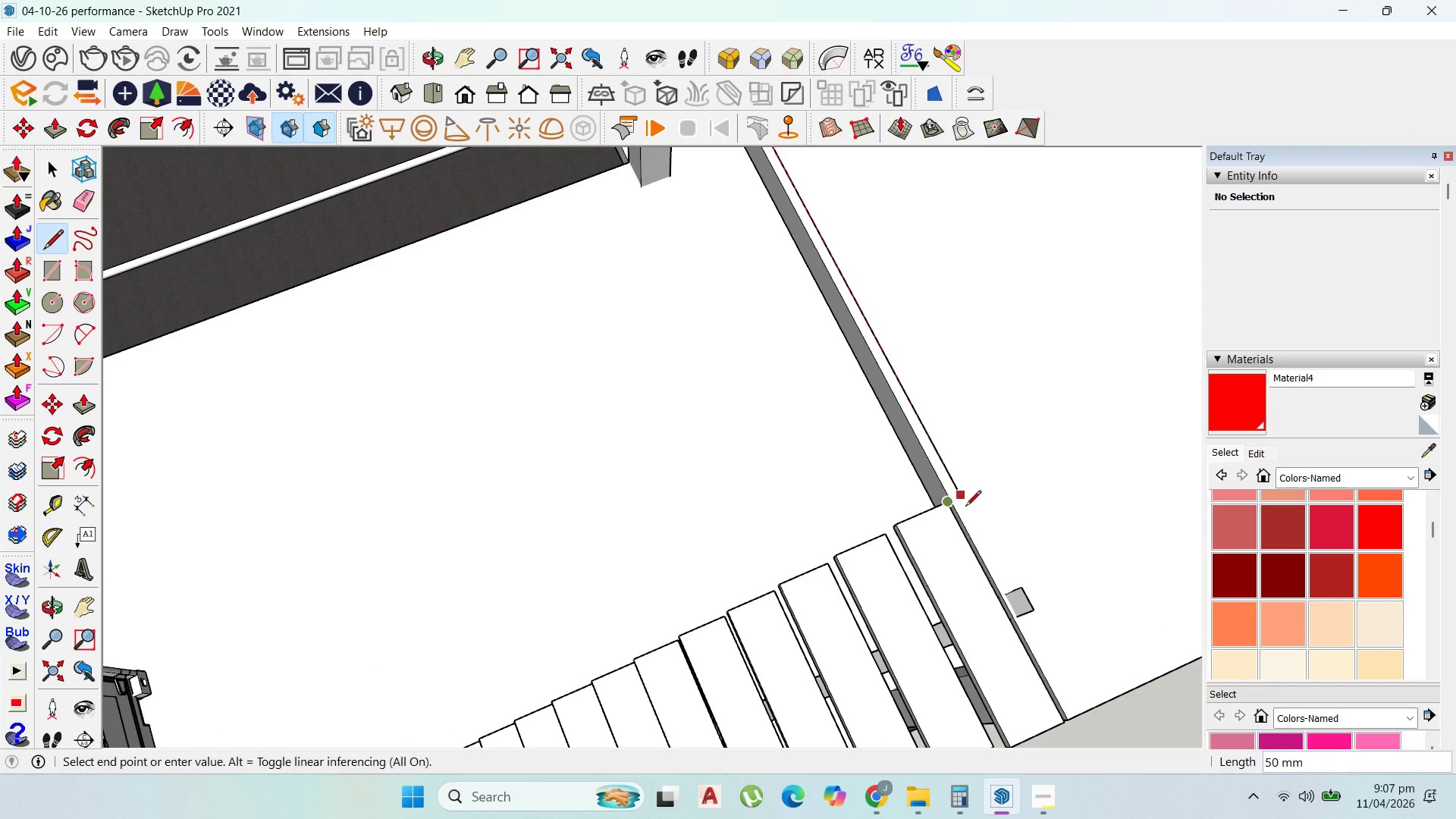 
key(Shift+ShiftLeft)
 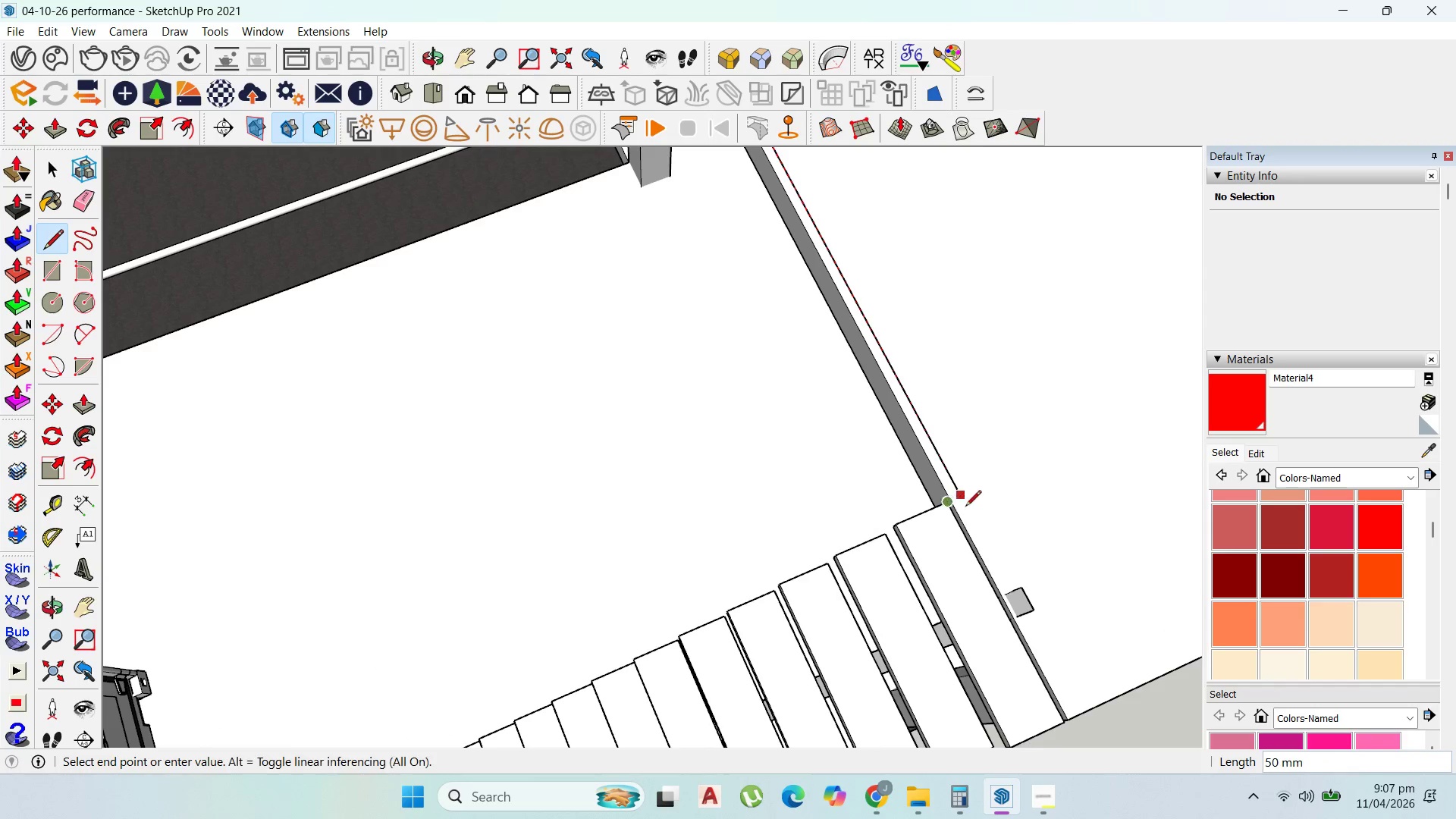 
key(Shift+ShiftLeft)
 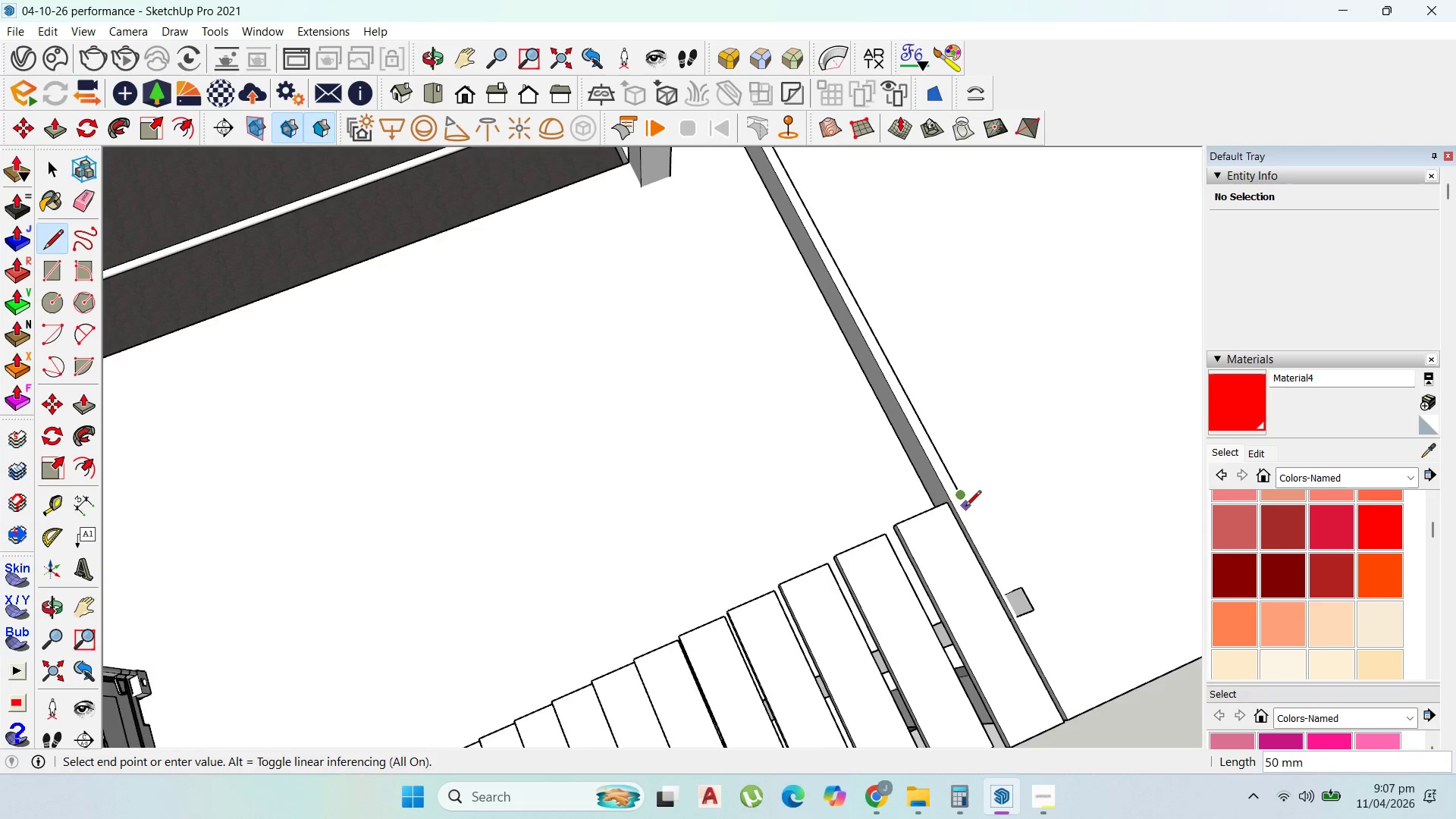 
scroll: coordinate [951, 391], scroll_direction: up, amount: 9.0
 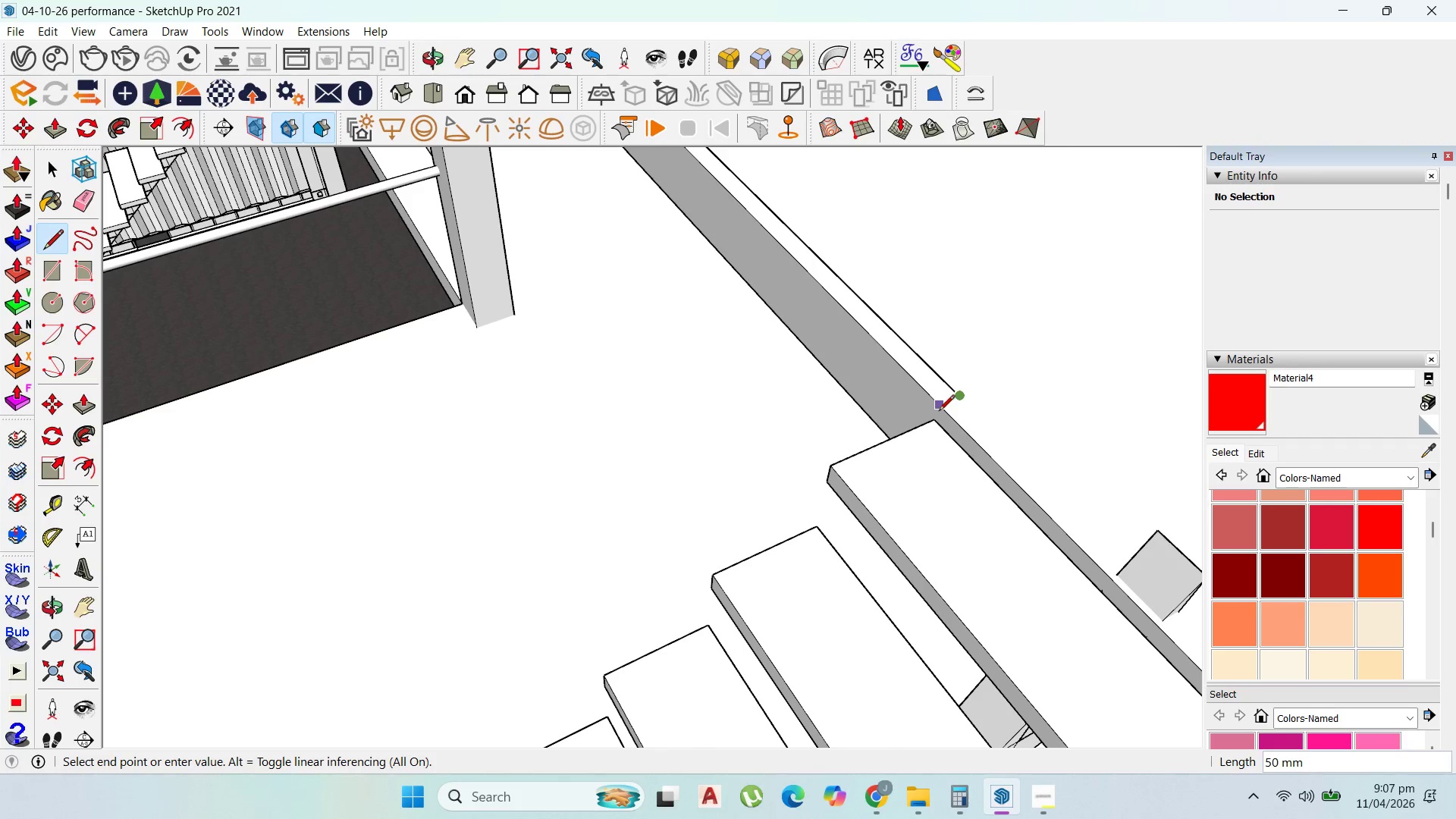 
key(Escape)
 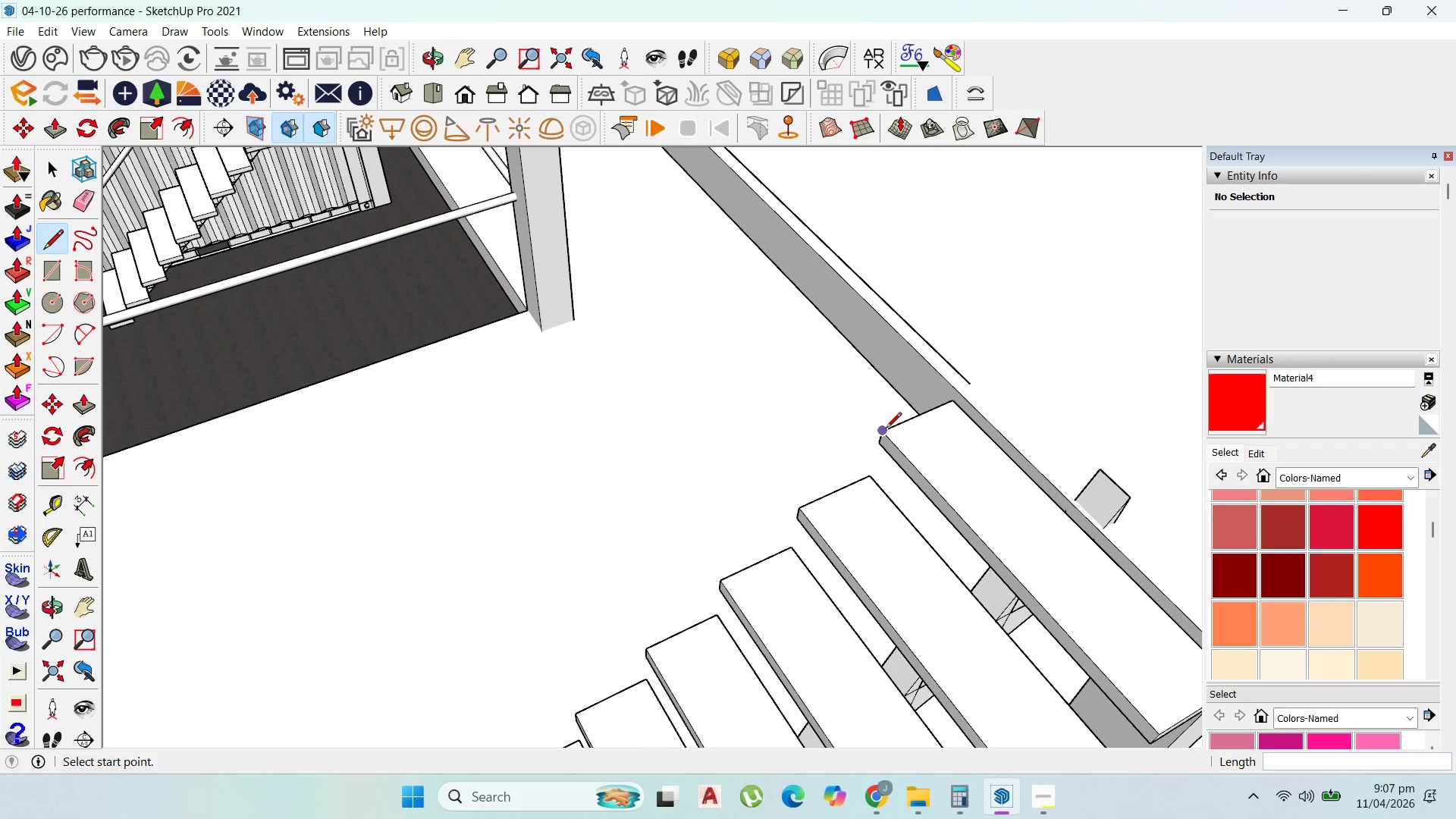 
scroll: coordinate [1008, 352], scroll_direction: down, amount: 4.0
 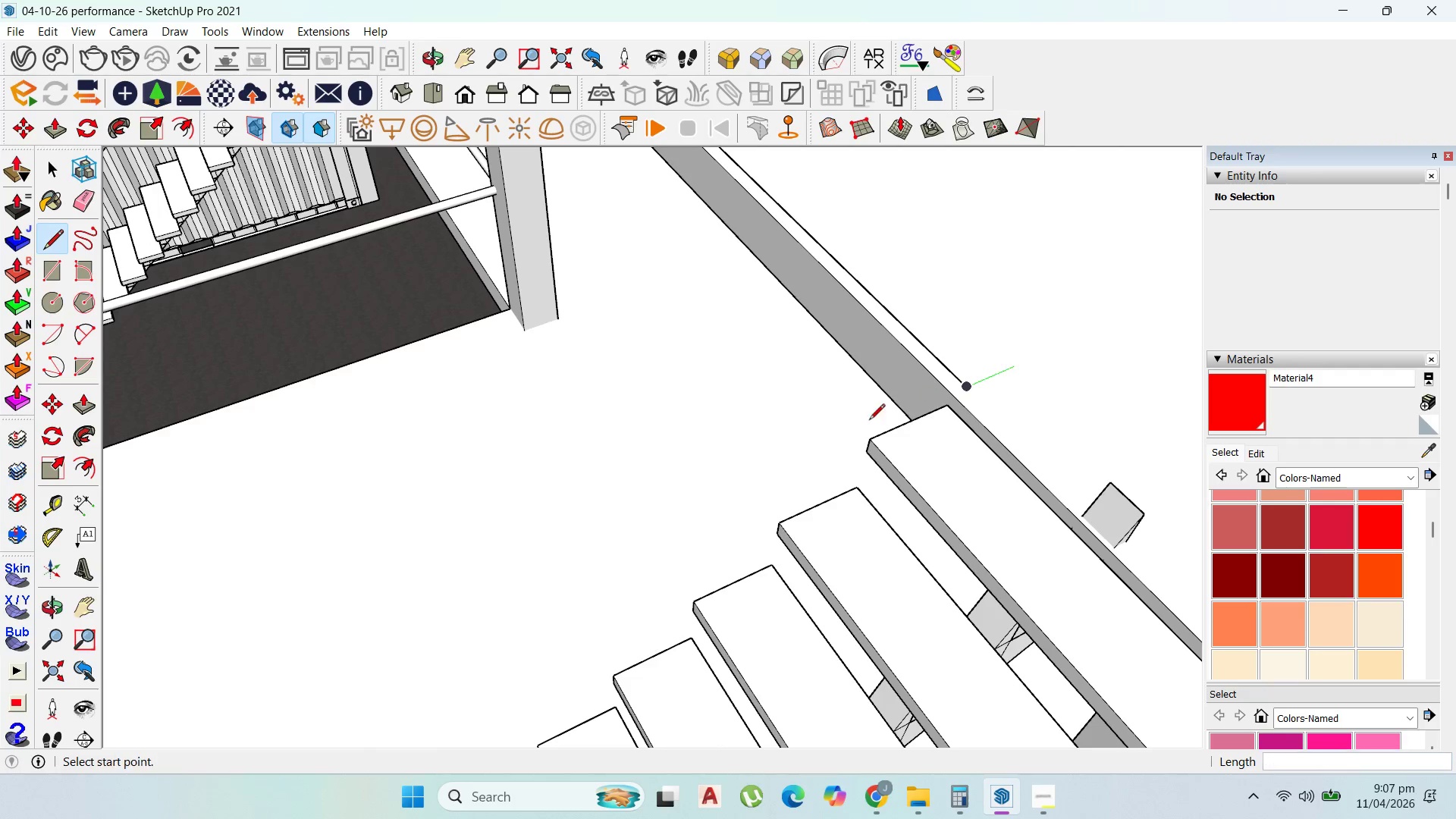 
left_click([886, 429])
 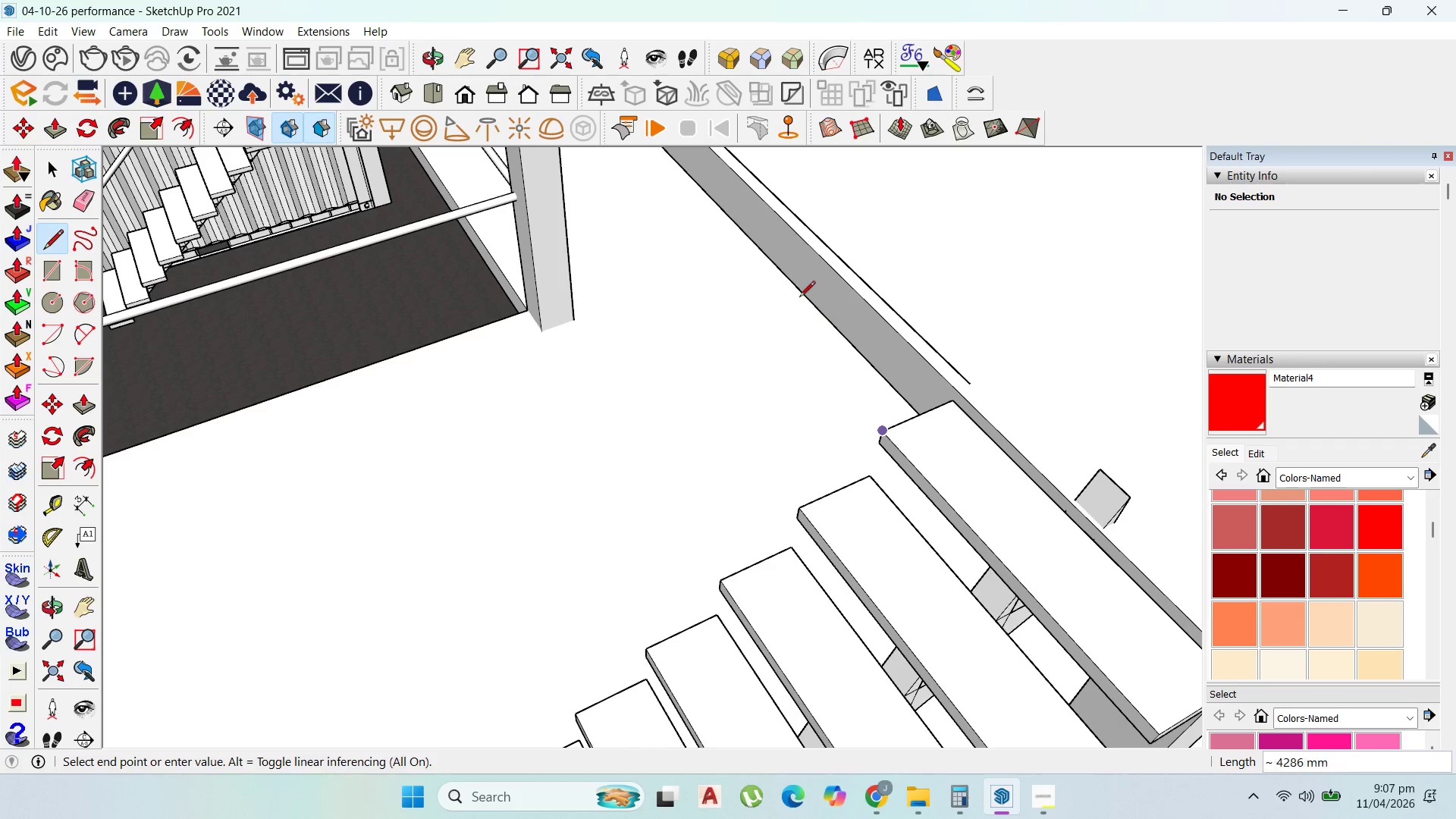 
scroll: coordinate [690, 483], scroll_direction: down, amount: 20.0
 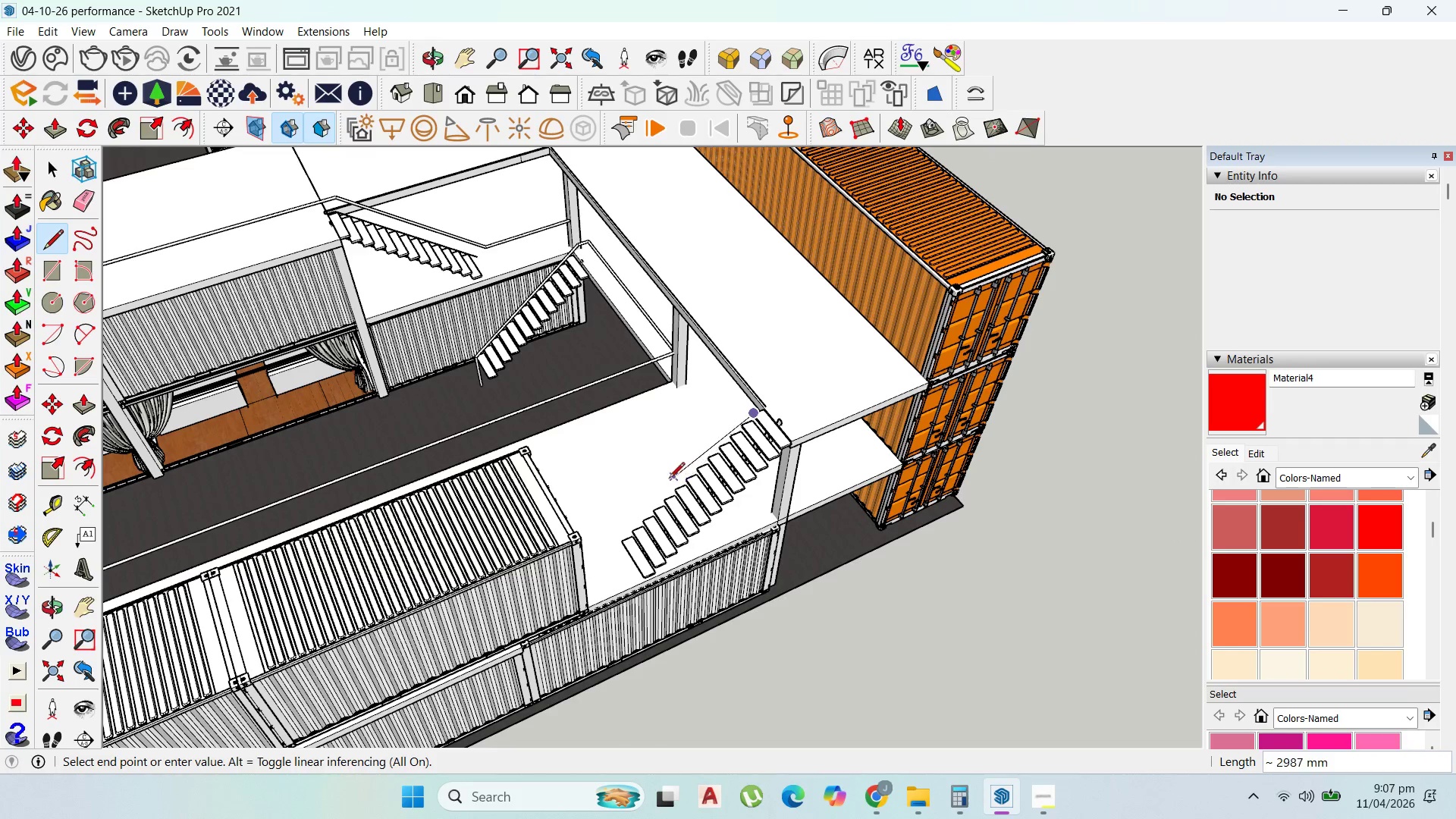 
scroll: coordinate [654, 497], scroll_direction: up, amount: 8.0
 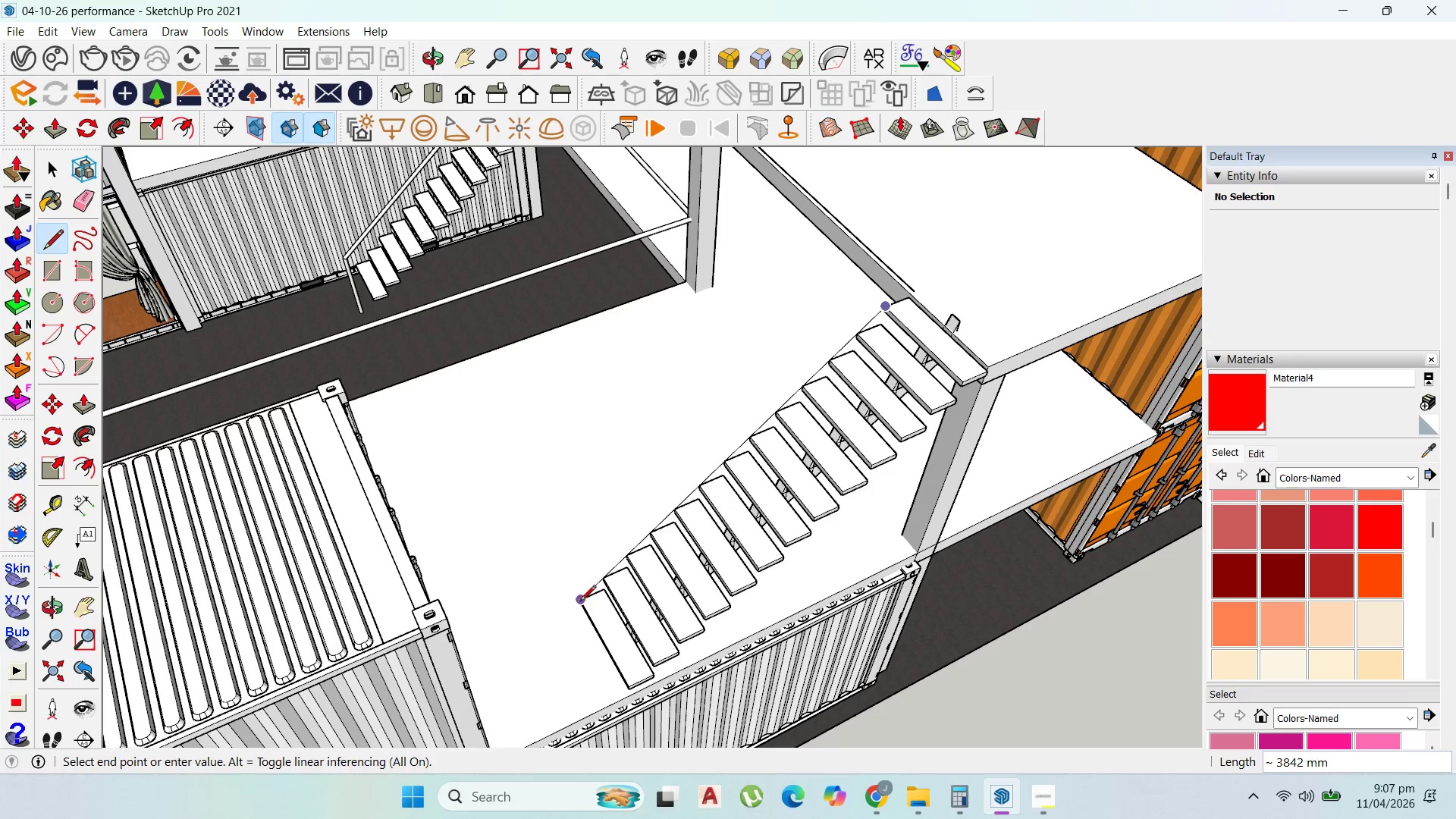 
left_click([577, 603])
 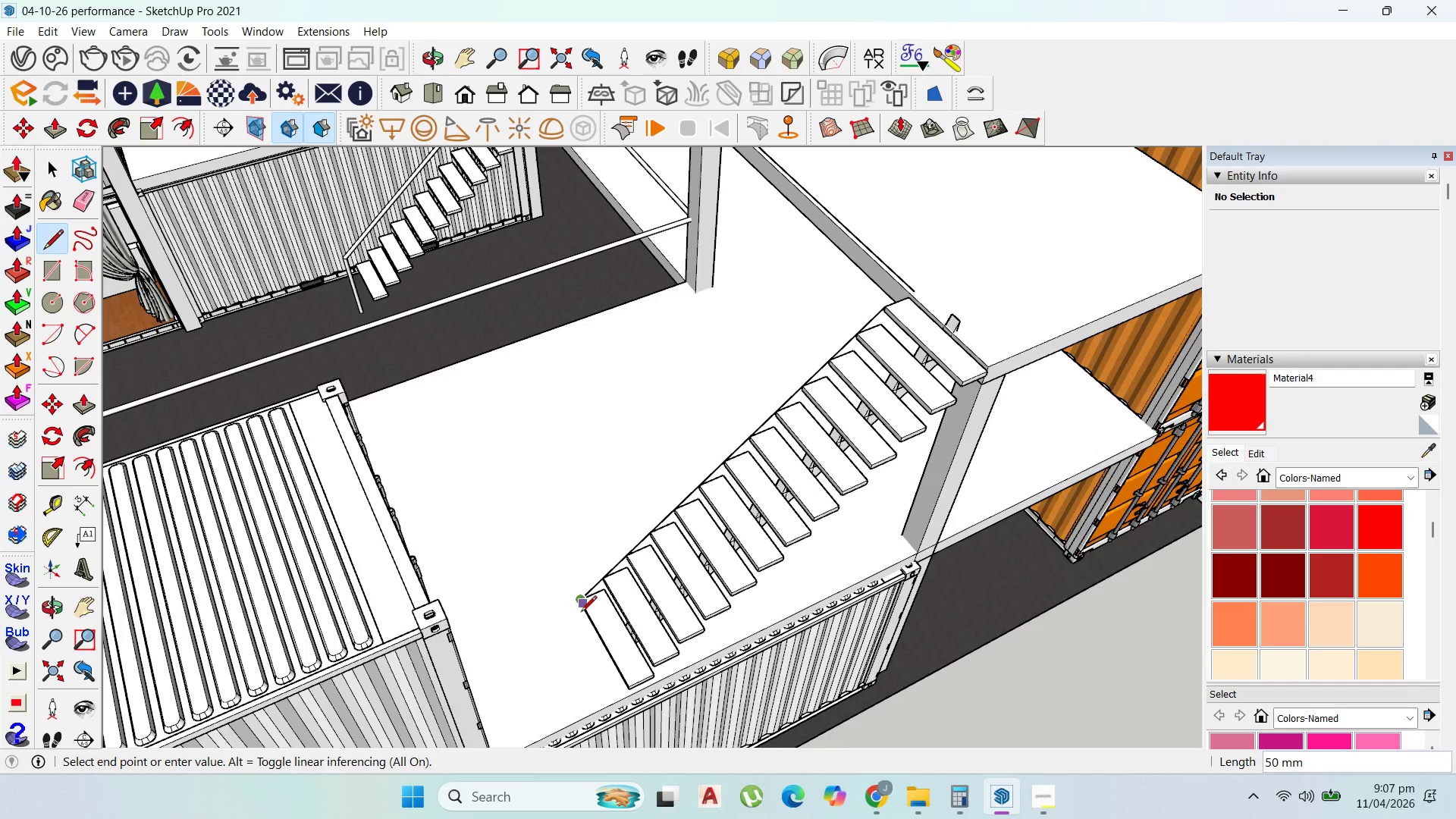 
scroll: coordinate [563, 618], scroll_direction: up, amount: 8.0
 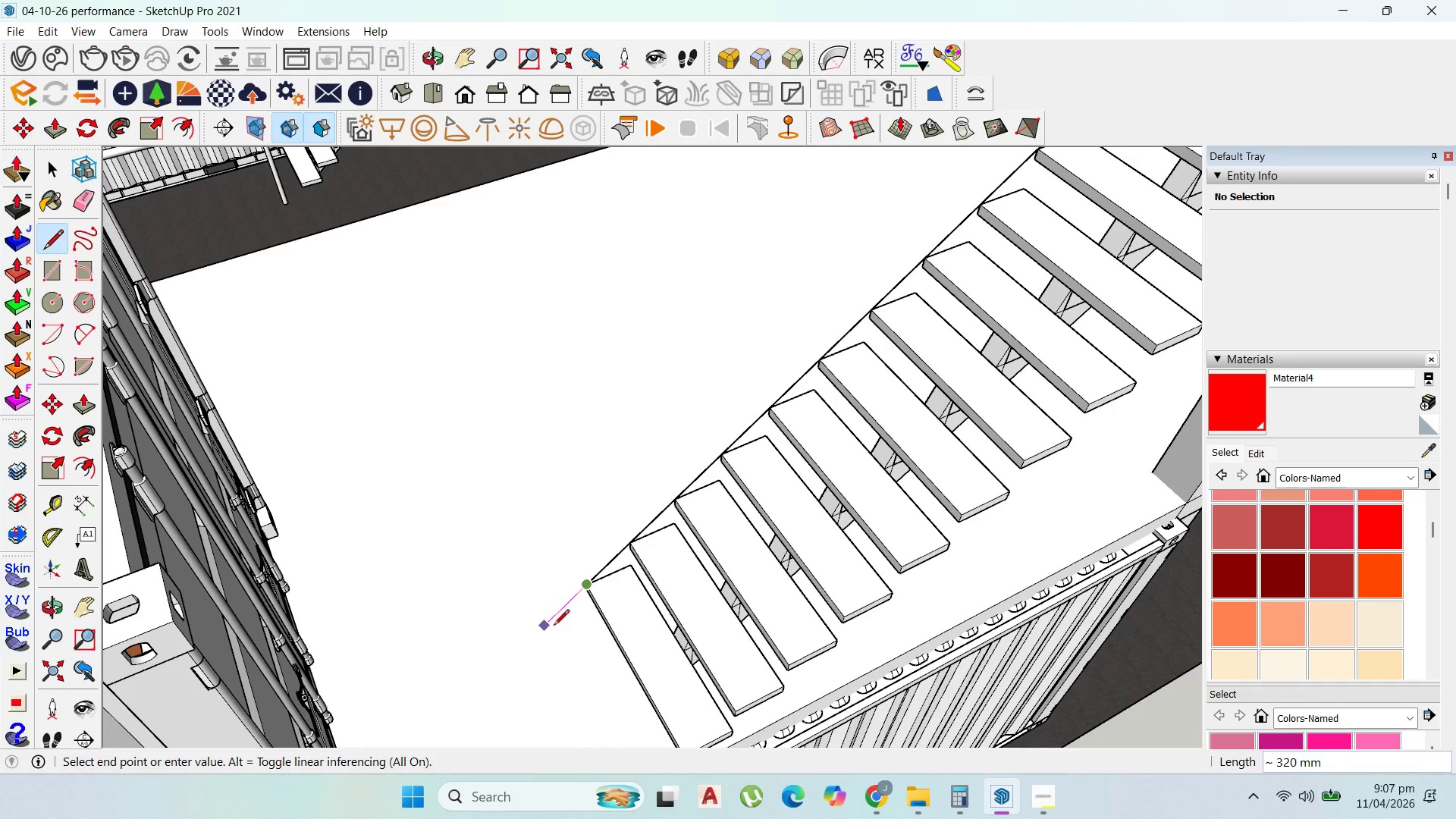 
left_click([552, 629])
 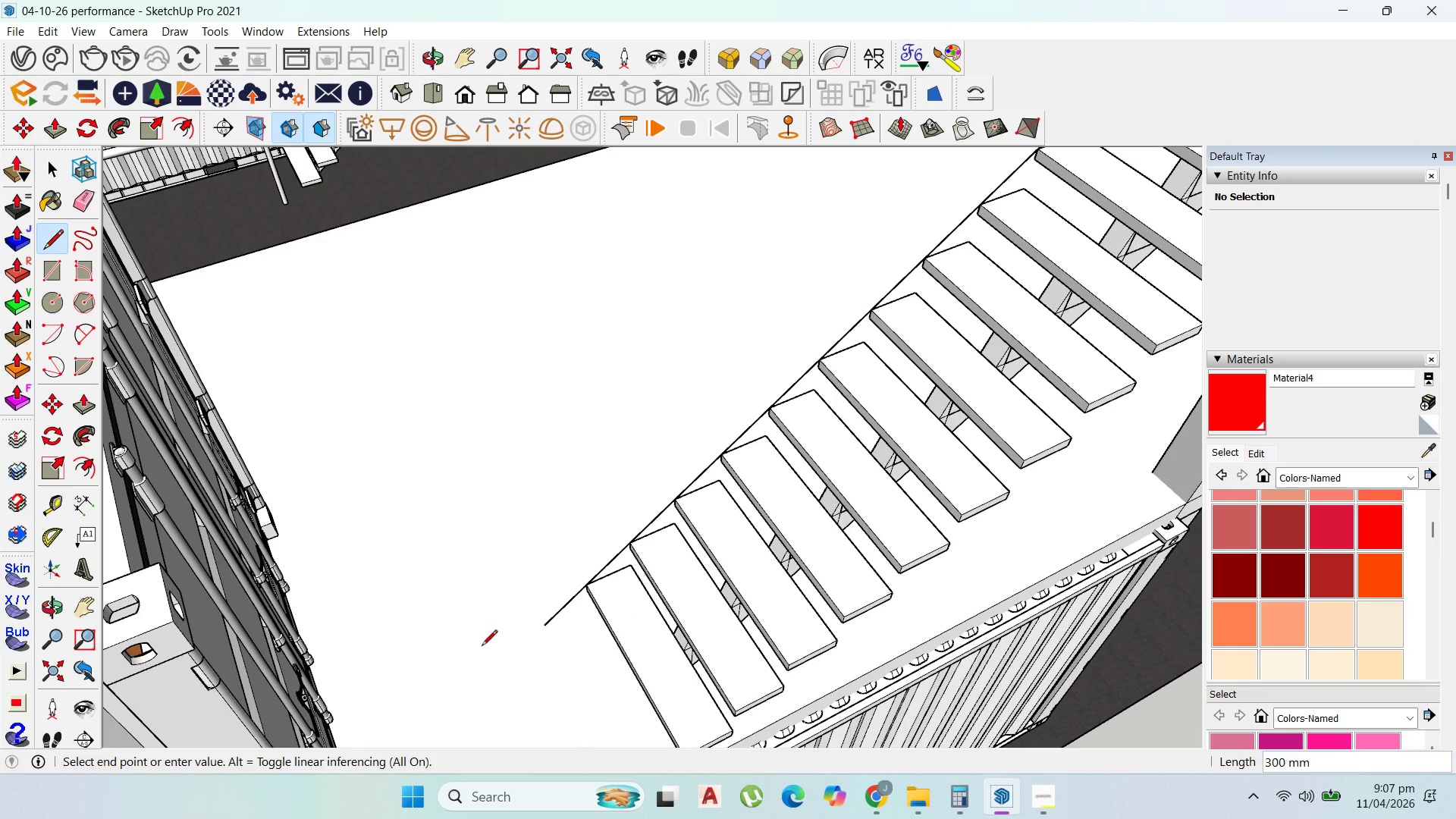 
scroll: coordinate [496, 643], scroll_direction: down, amount: 10.0
 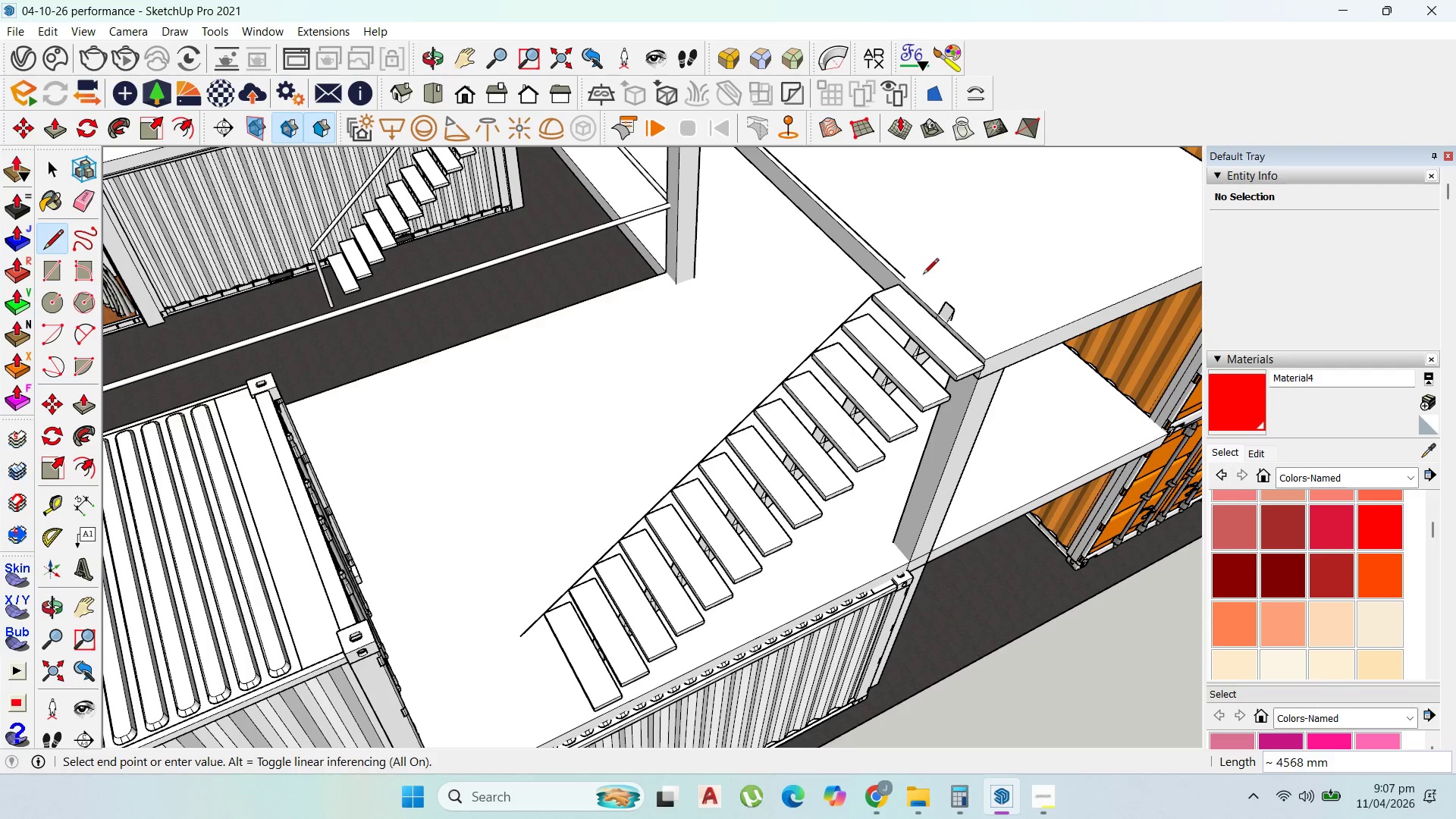 
scroll: coordinate [876, 294], scroll_direction: up, amount: 3.0
 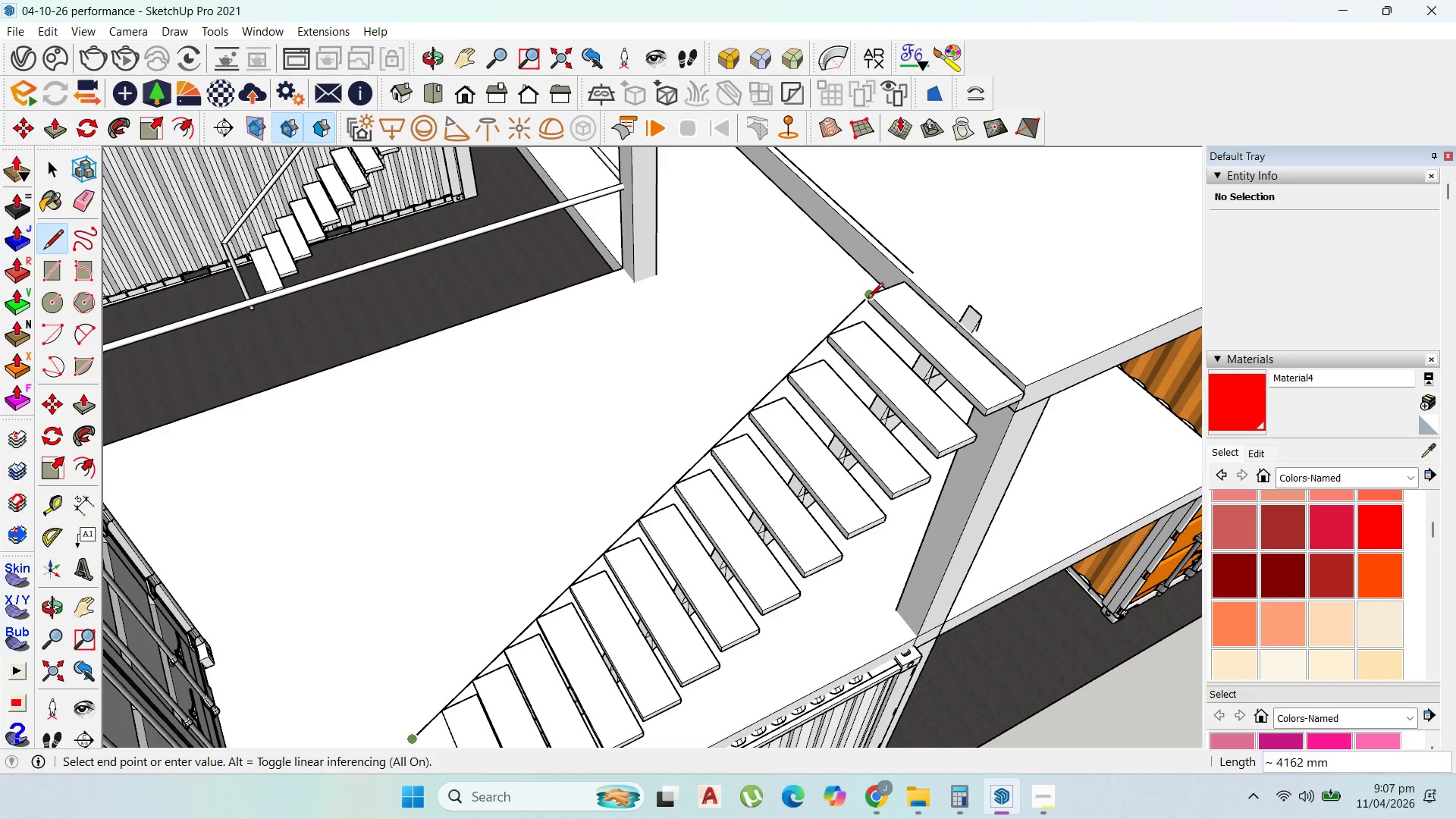 
left_click([868, 300])
 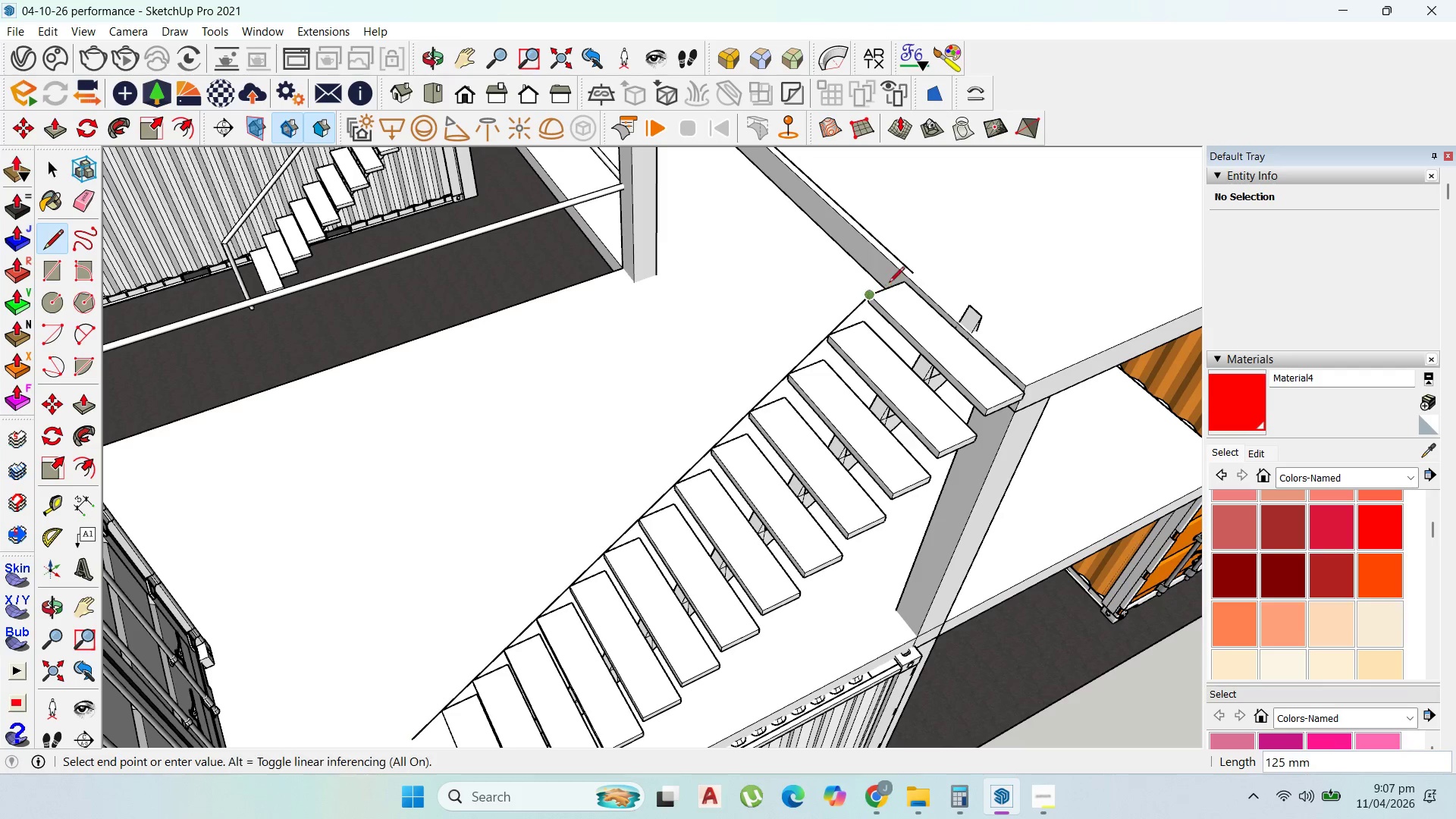 
scroll: coordinate [902, 278], scroll_direction: up, amount: 6.0
 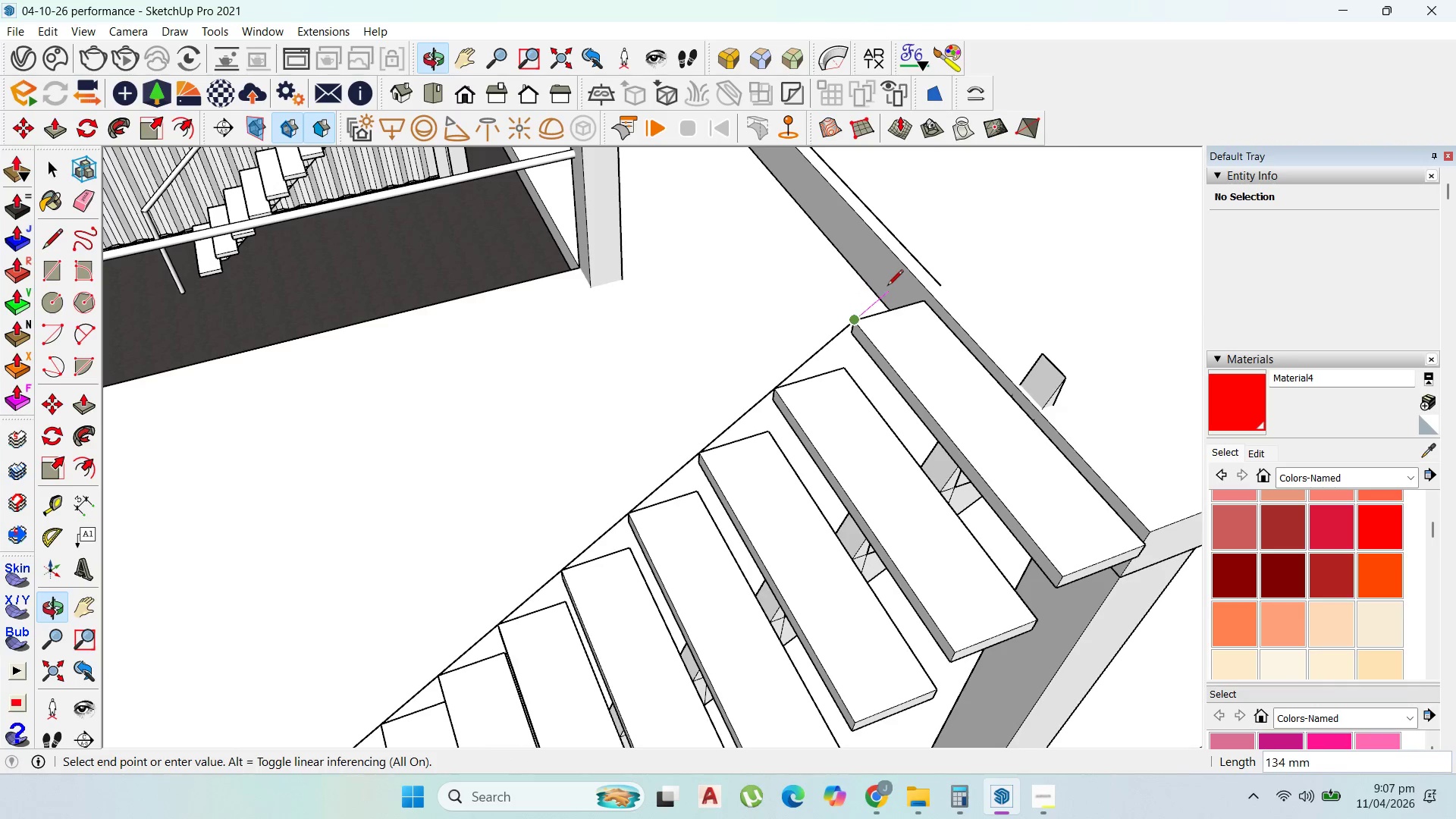 
hold_key(key=ShiftLeft, duration=1.53)
 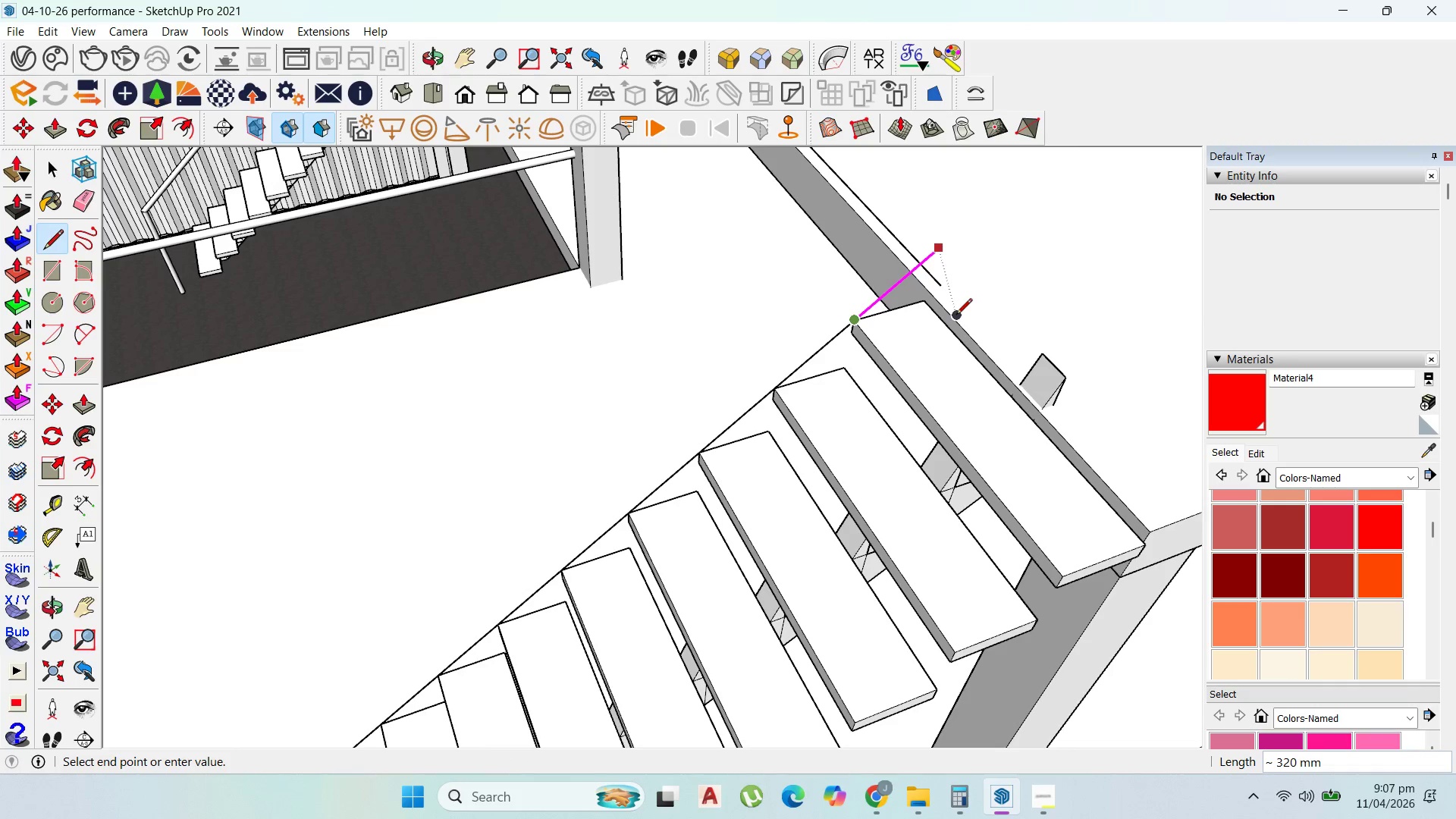 
hold_key(key=ShiftLeft, duration=1.5)
 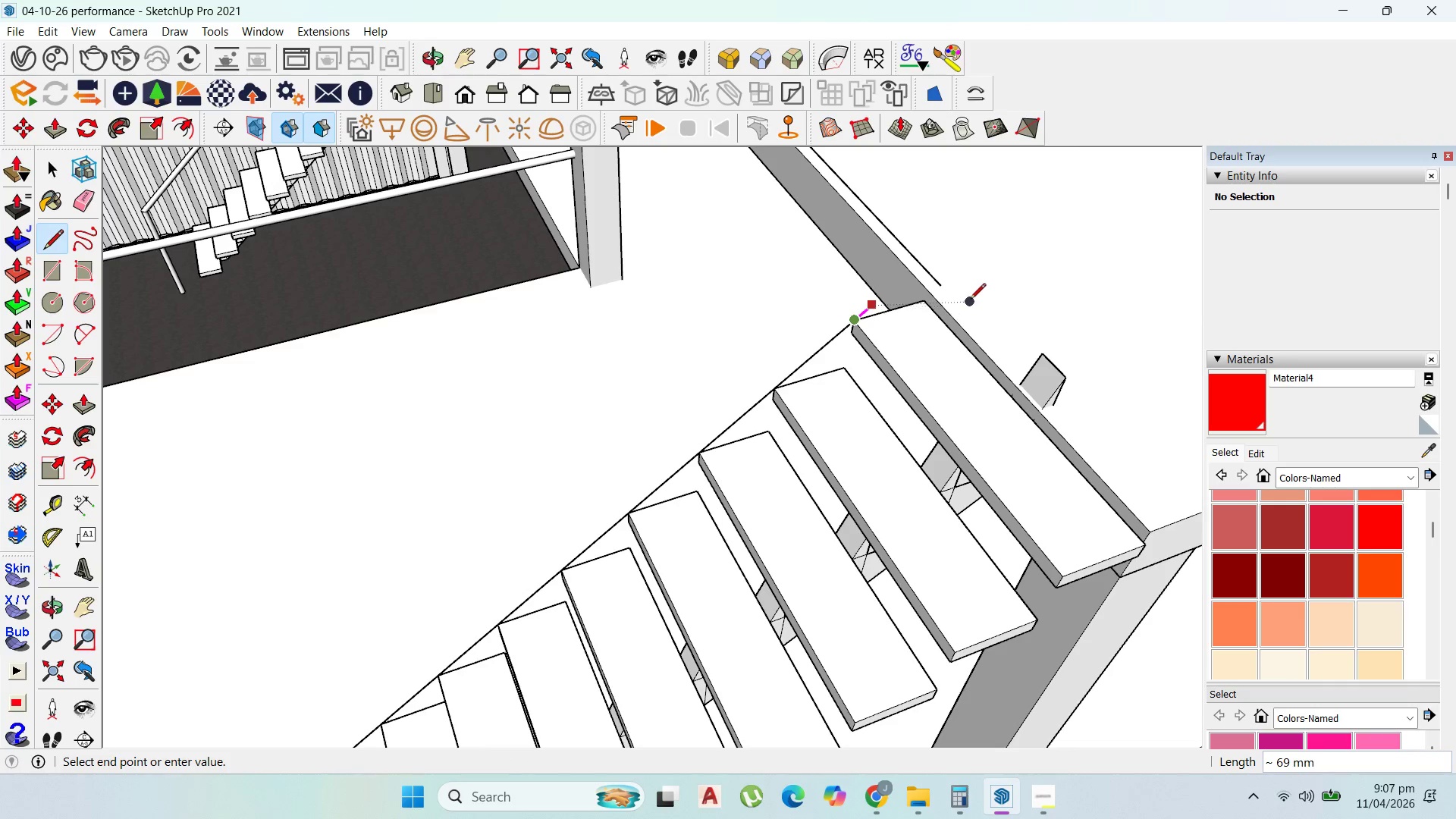 
hold_key(key=ShiftLeft, duration=1.5)
 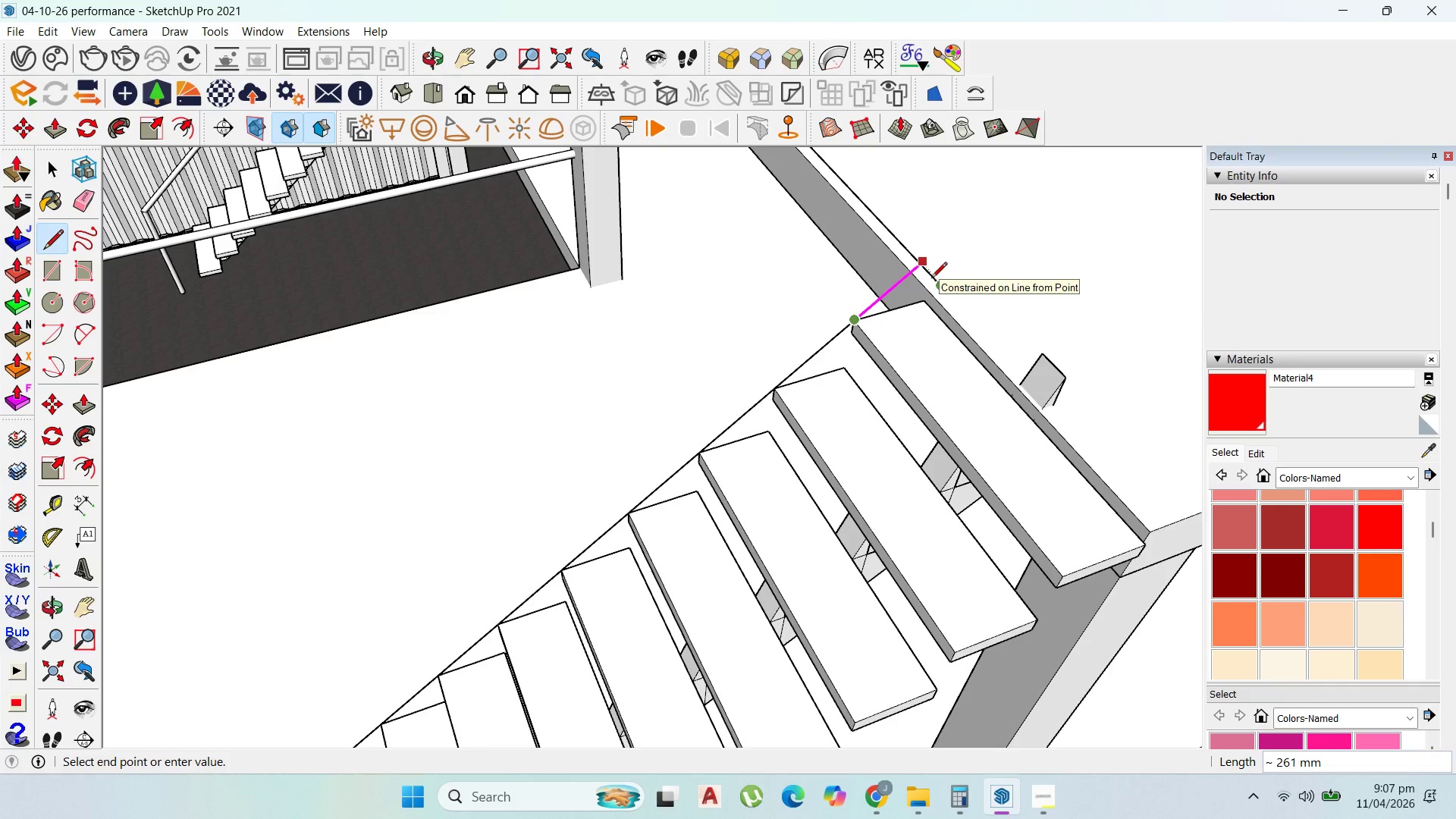 
hold_key(key=ShiftLeft, duration=1.06)
left_click([931, 279])
 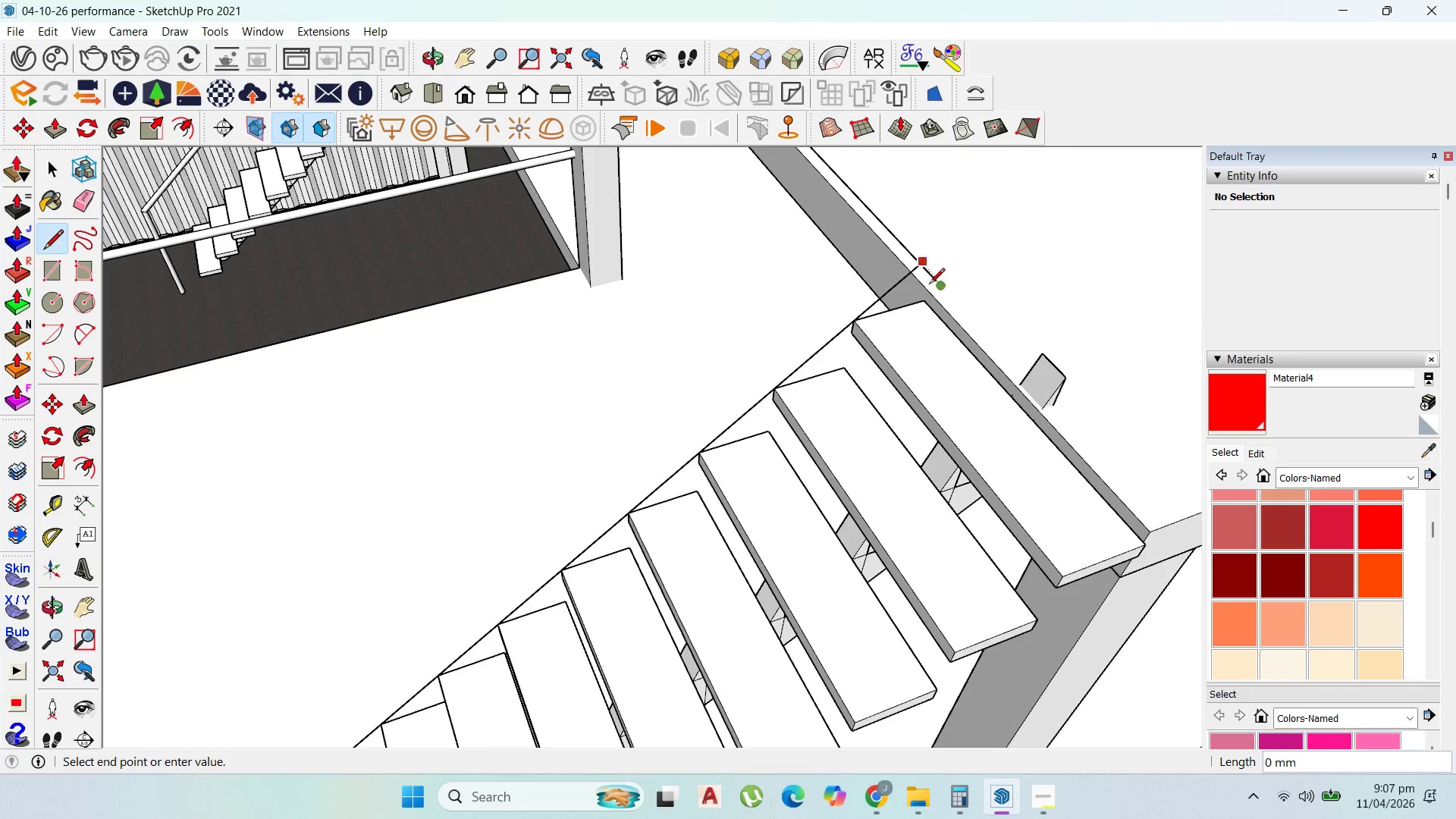 
scroll: coordinate [930, 285], scroll_direction: up, amount: 1.0
 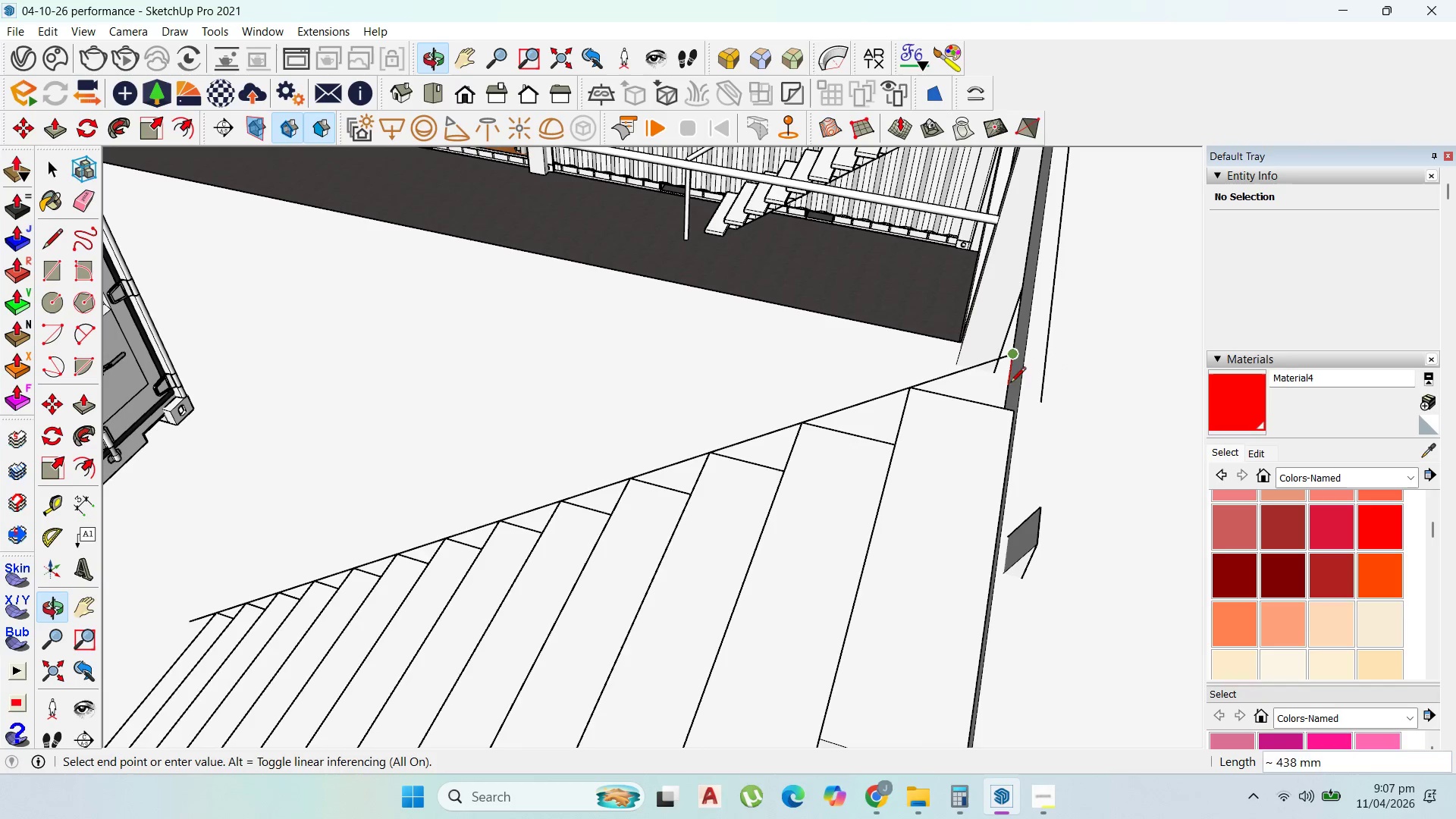 
key(Escape)
 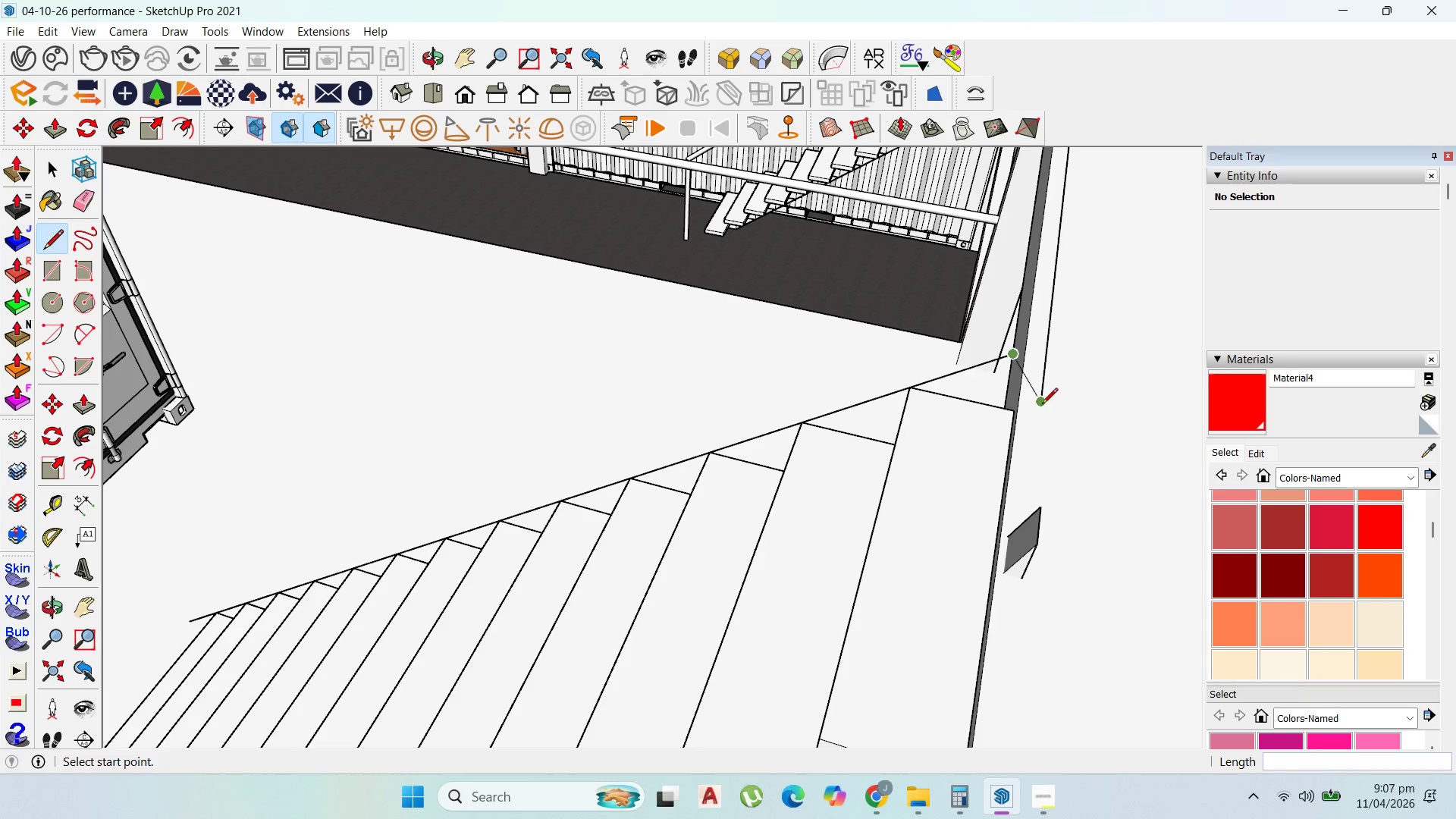 
key(Escape)
 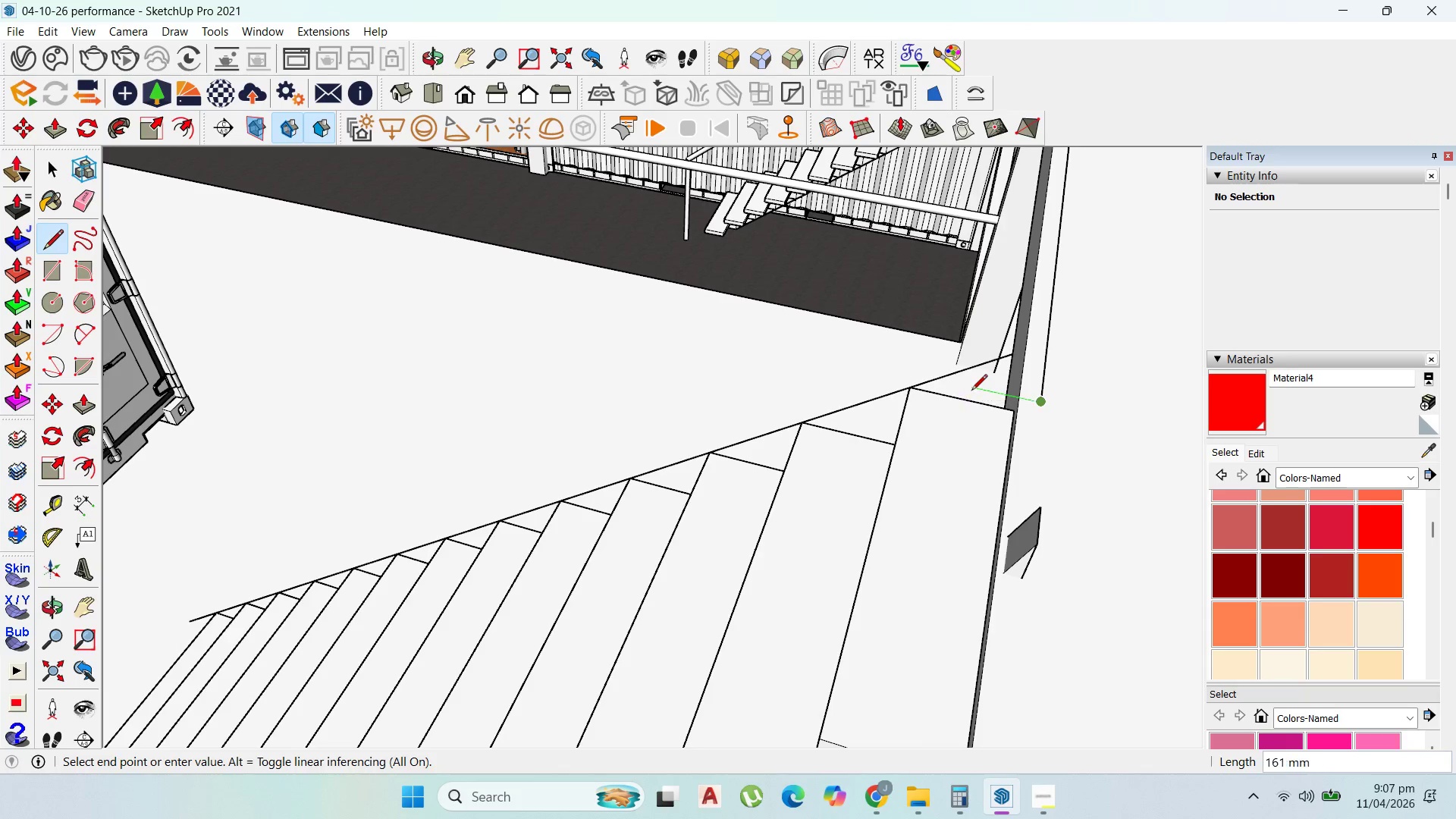 
hold_key(key=ShiftLeft, duration=1.5)
left_click([940, 381])
 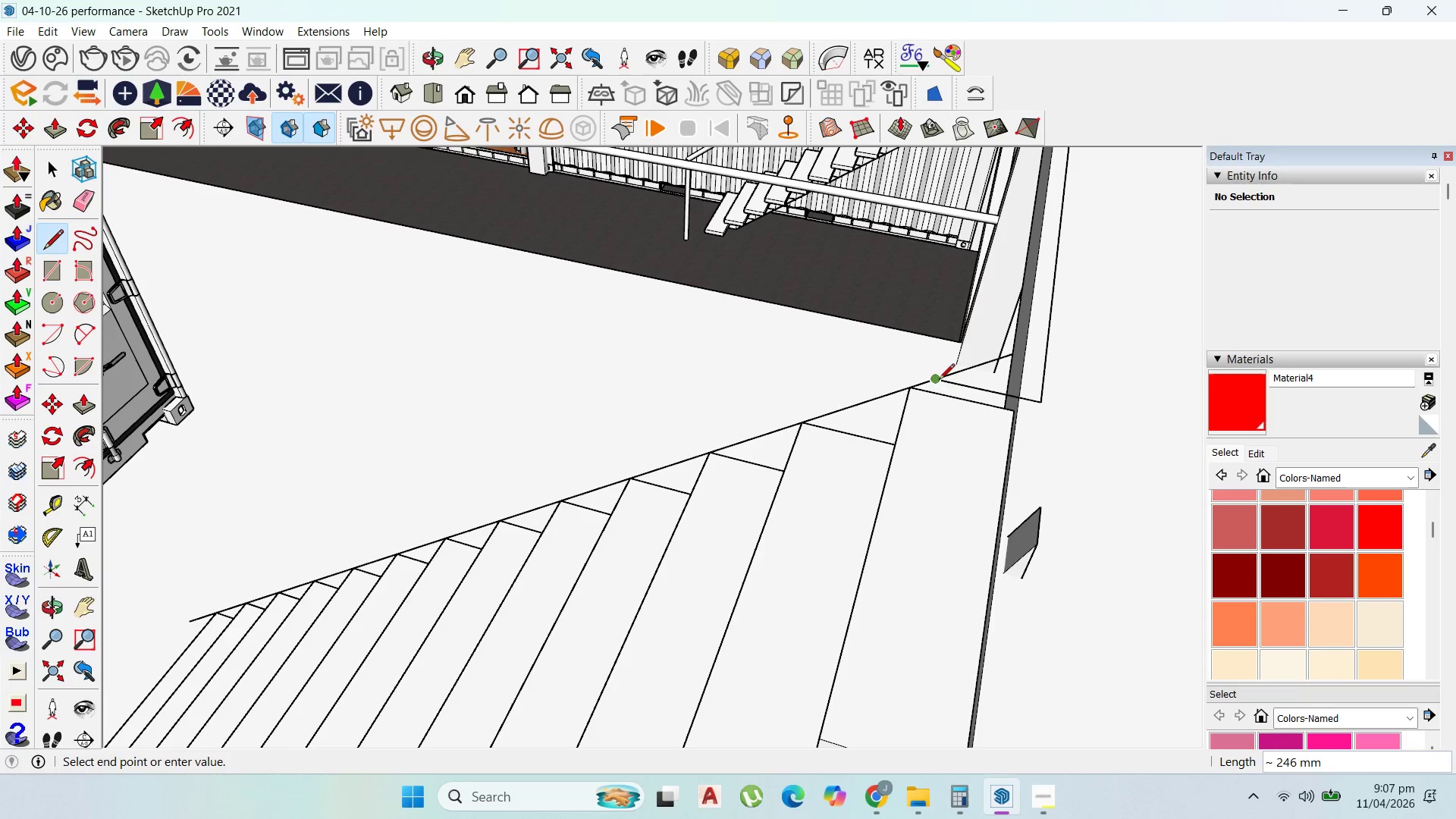 
key(Shift+ShiftLeft)
 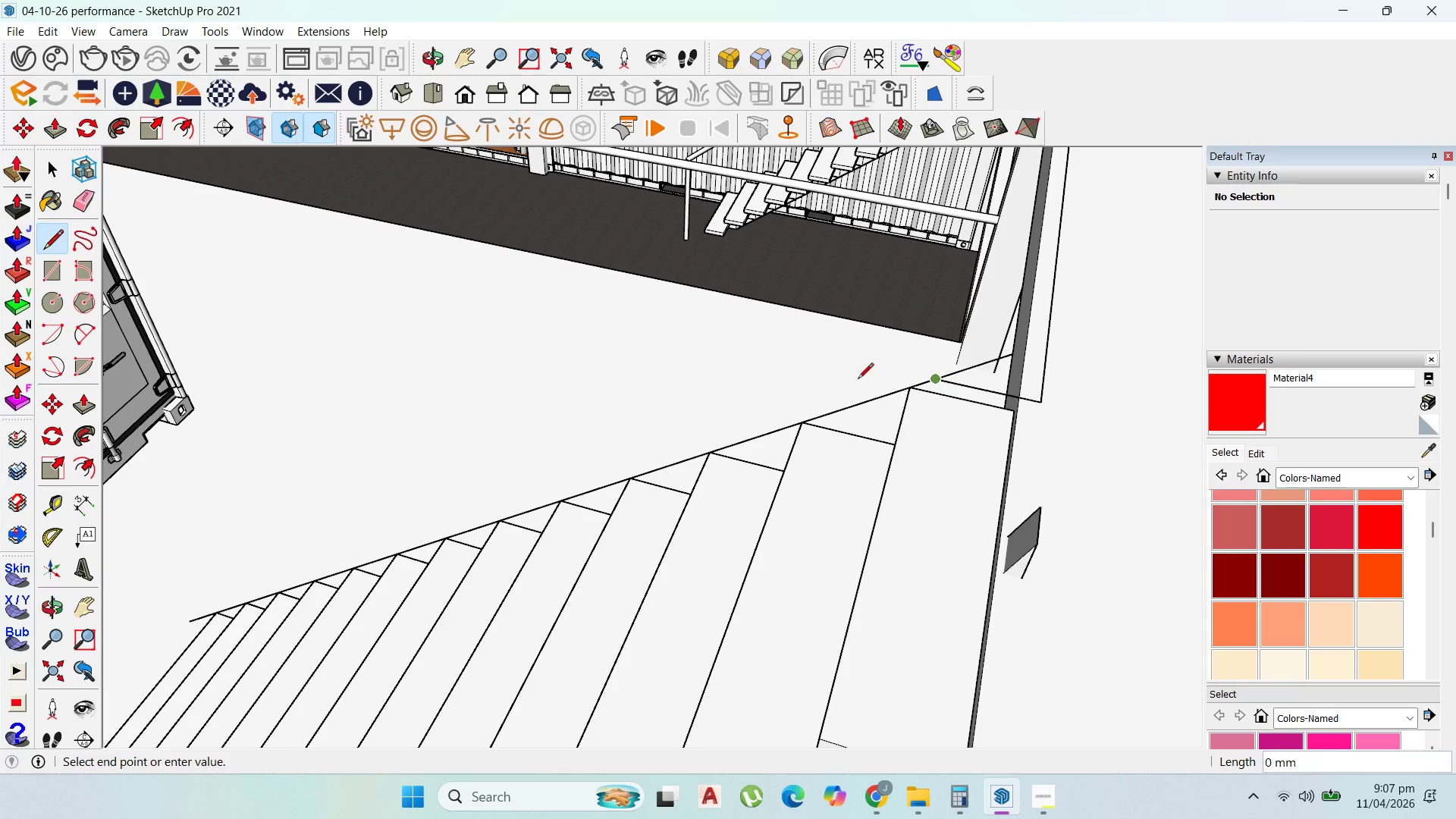 
key(Shift+ShiftLeft)
 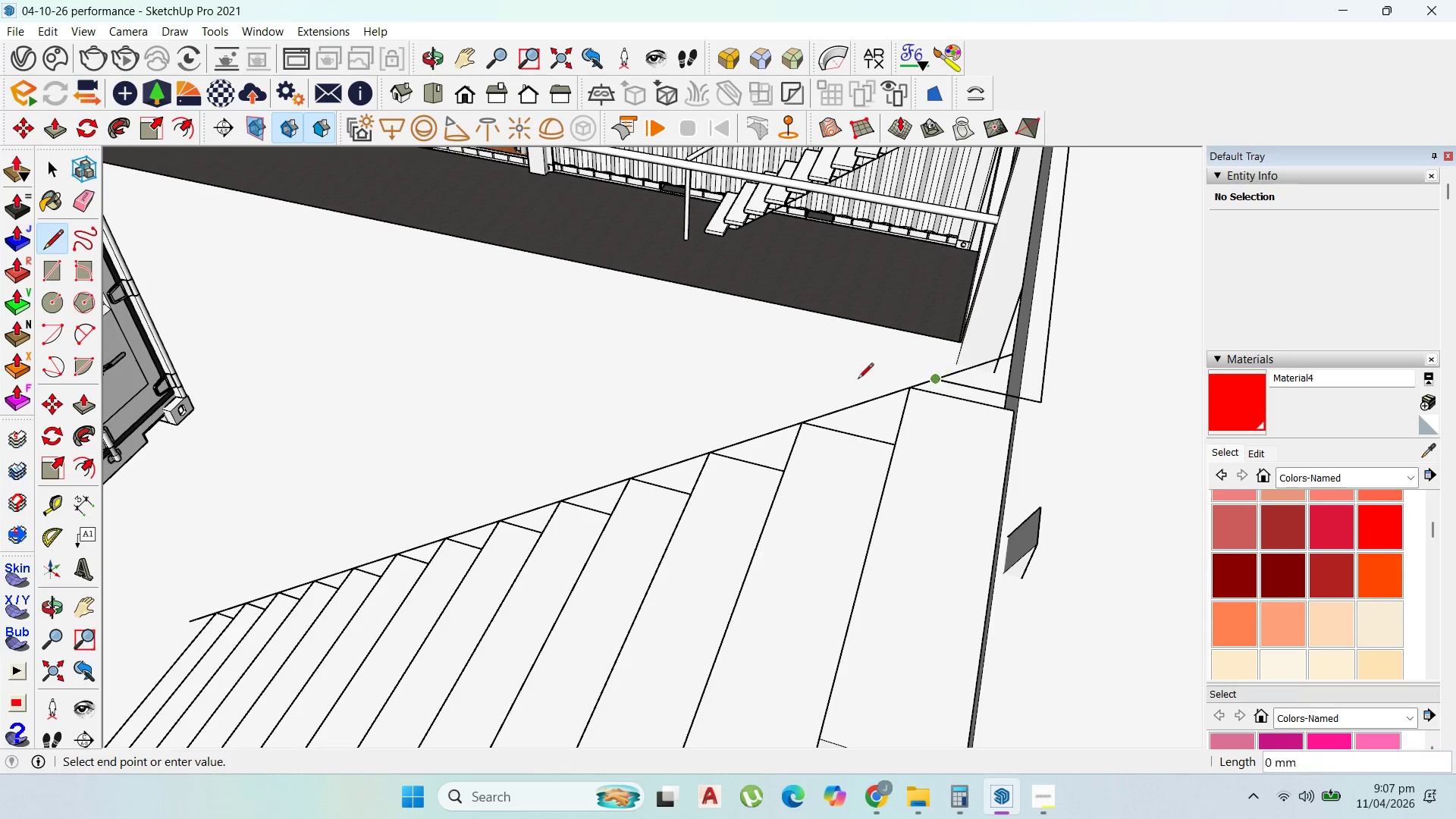 
key(Shift+ShiftLeft)
 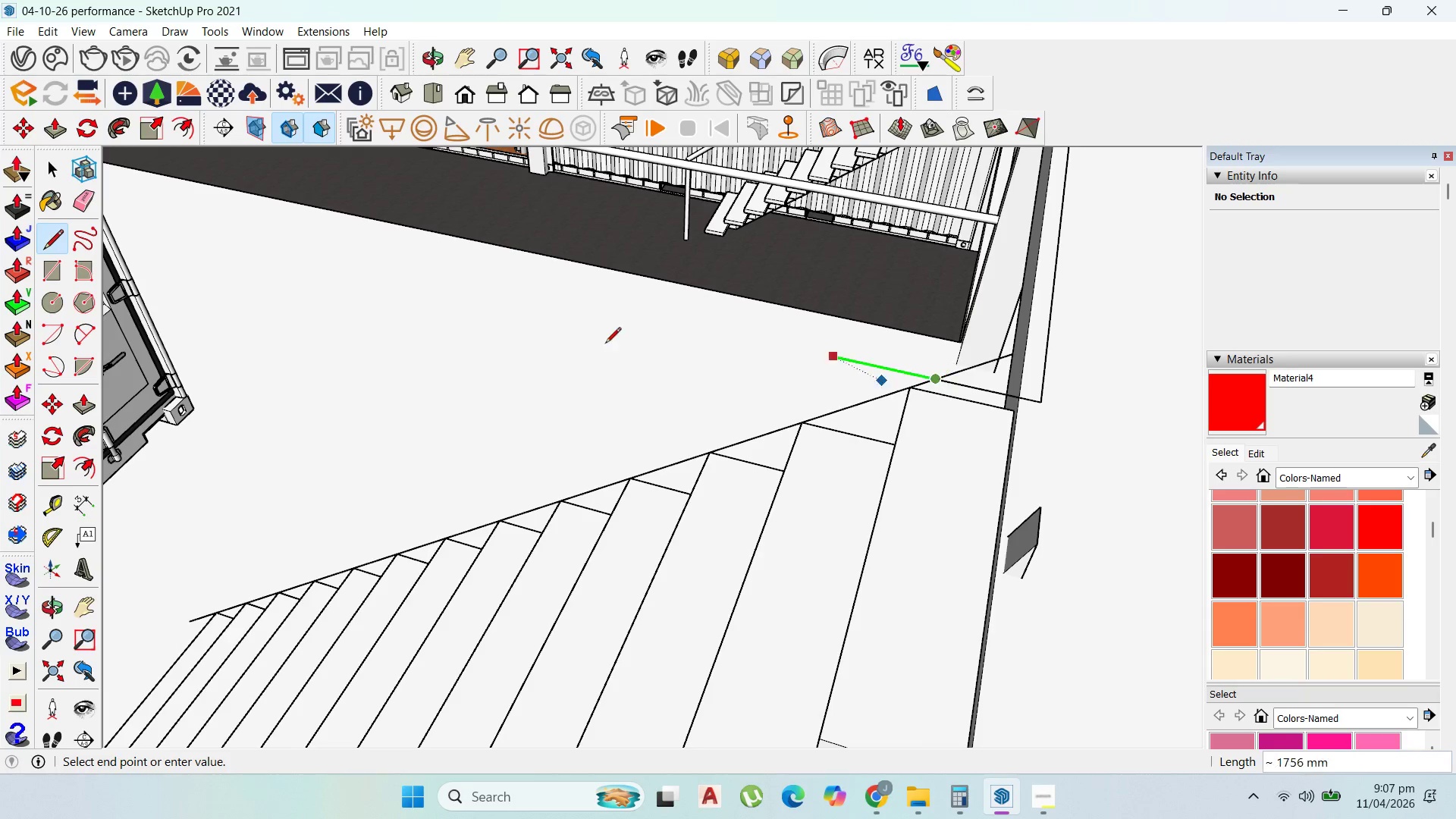 
key(Shift+ShiftLeft)
 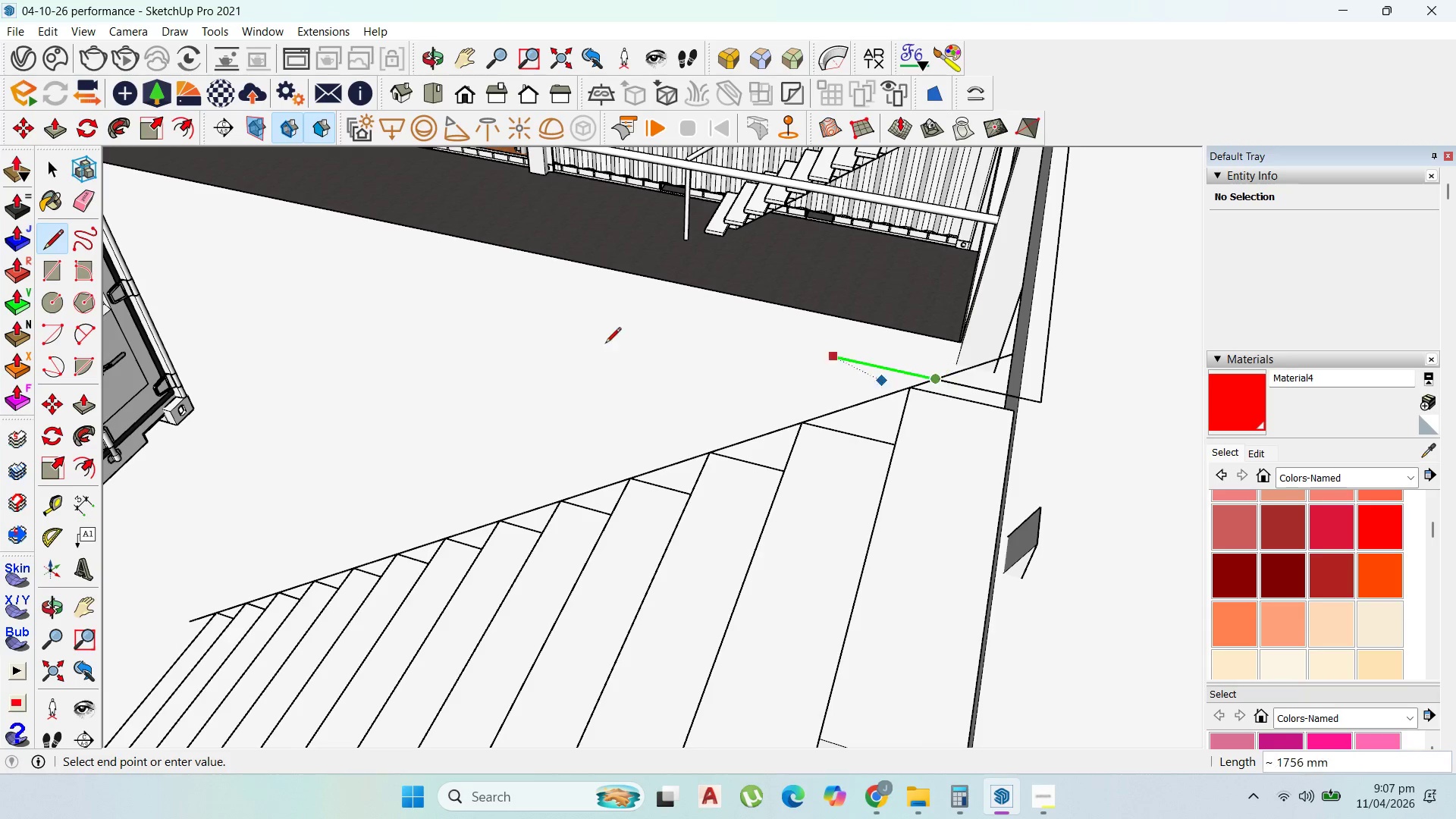 
key(Shift+ShiftLeft)
 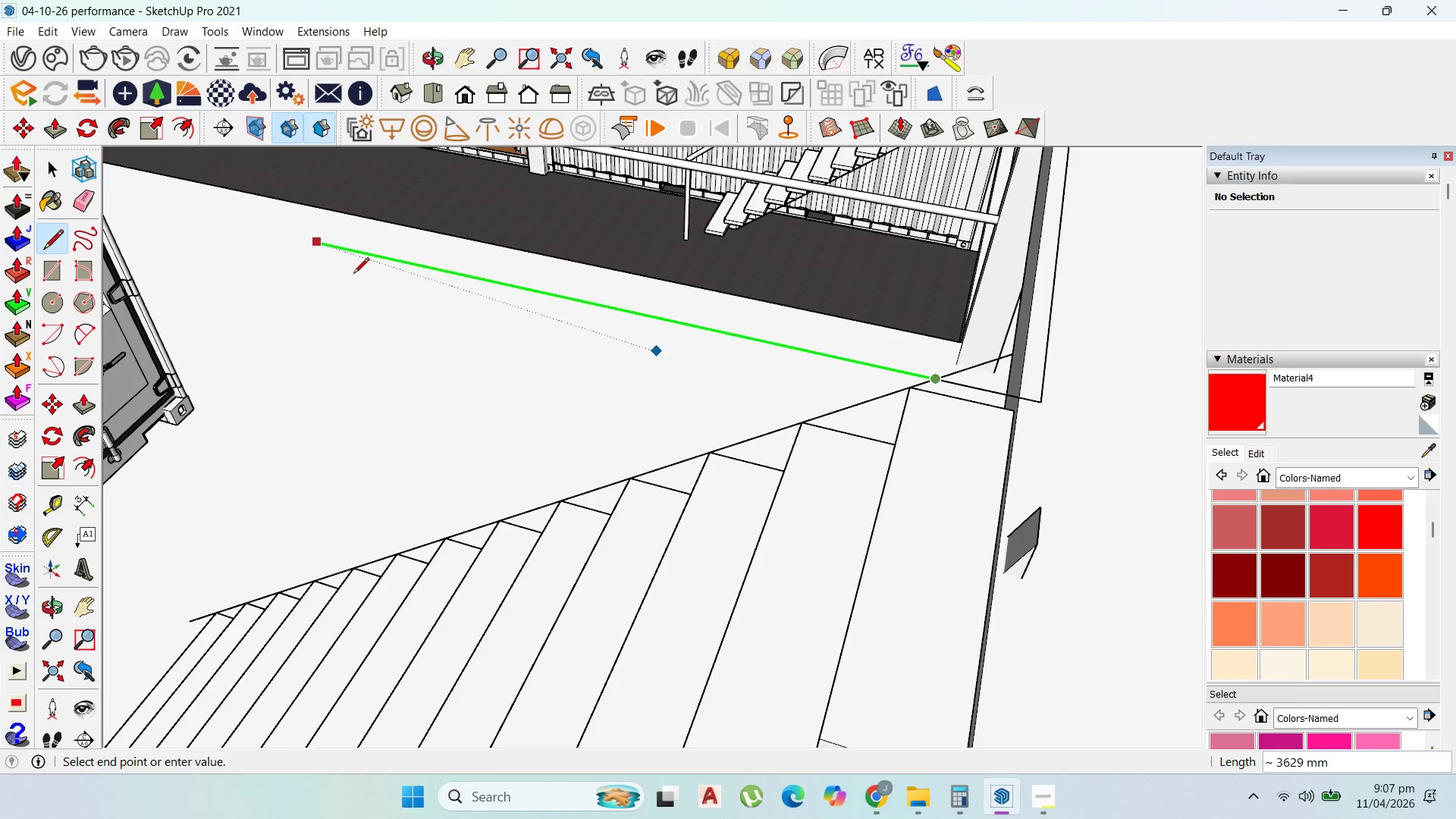 
key(Shift+ShiftLeft)
 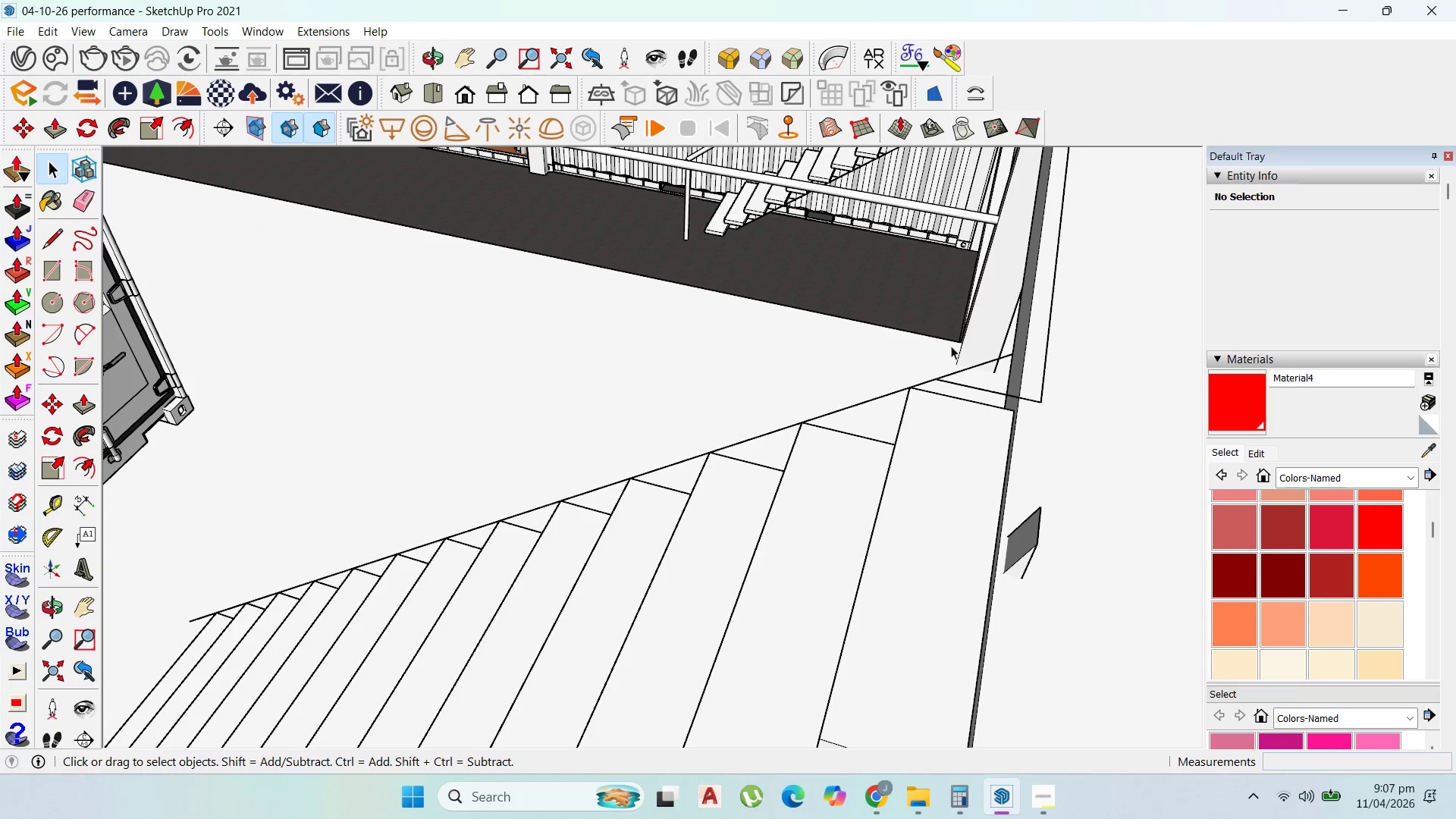 
left_click([971, 366])
 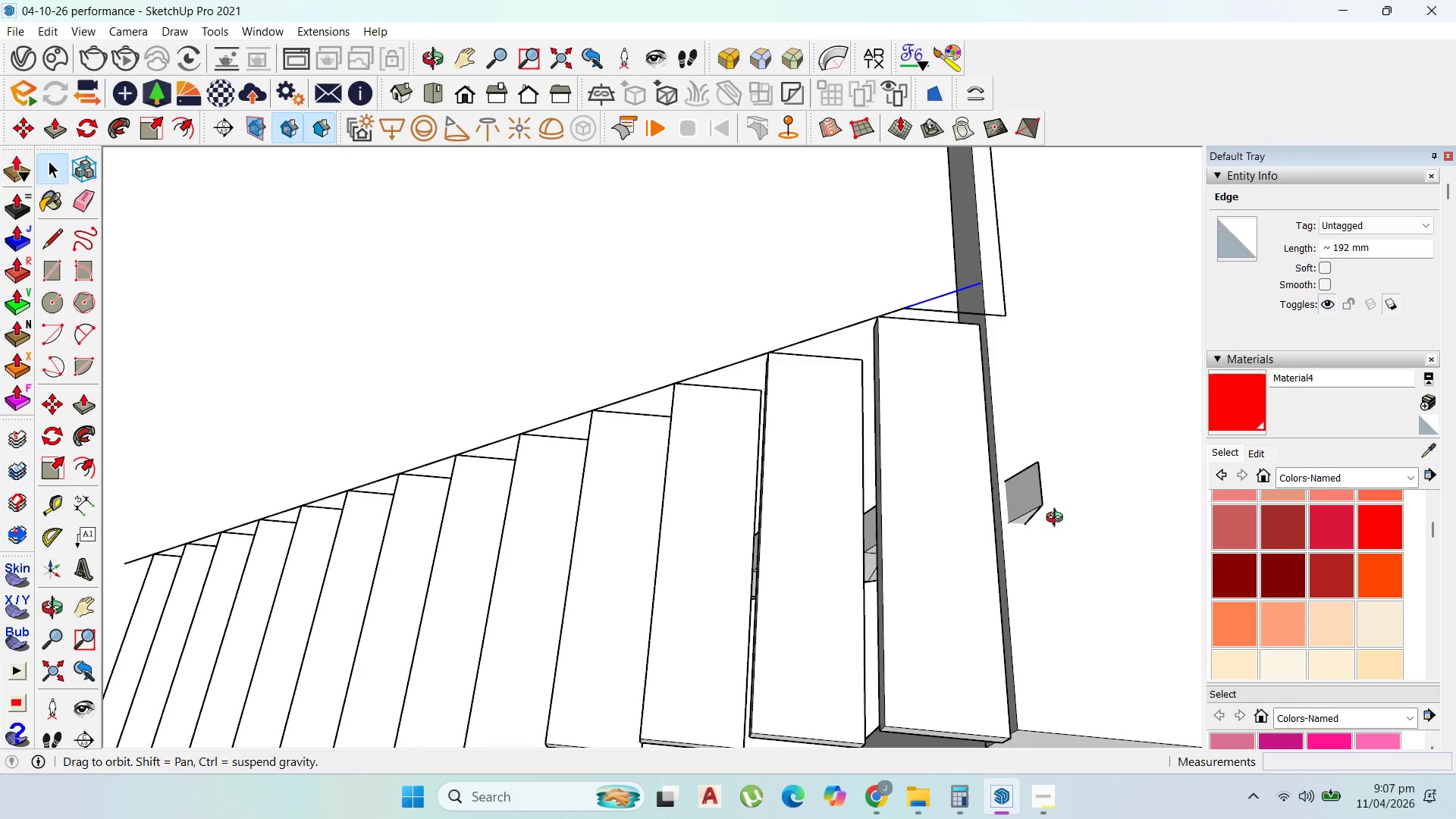 
key(Delete)
 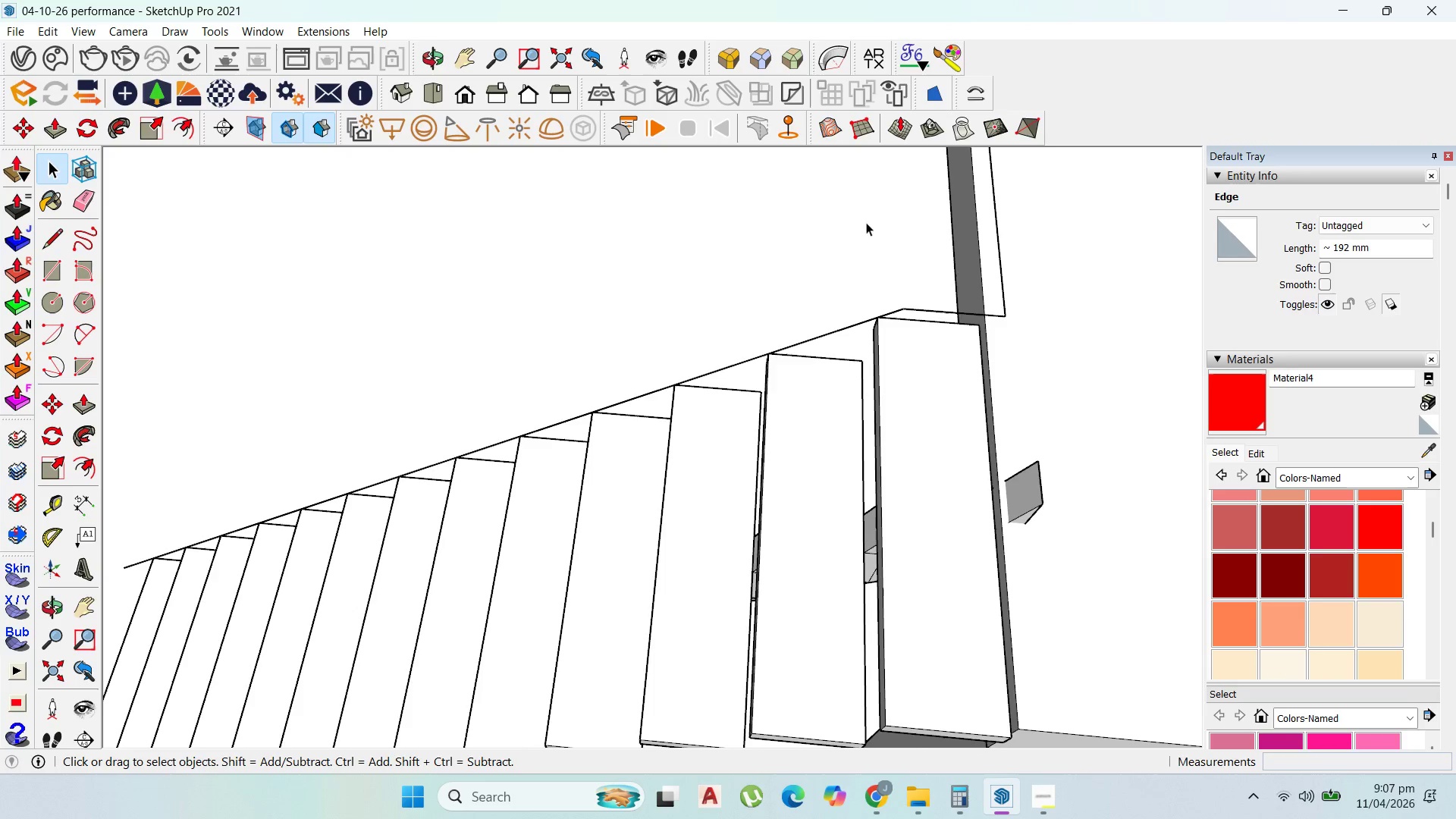 
scroll: coordinate [849, 390], scroll_direction: down, amount: 44.0
 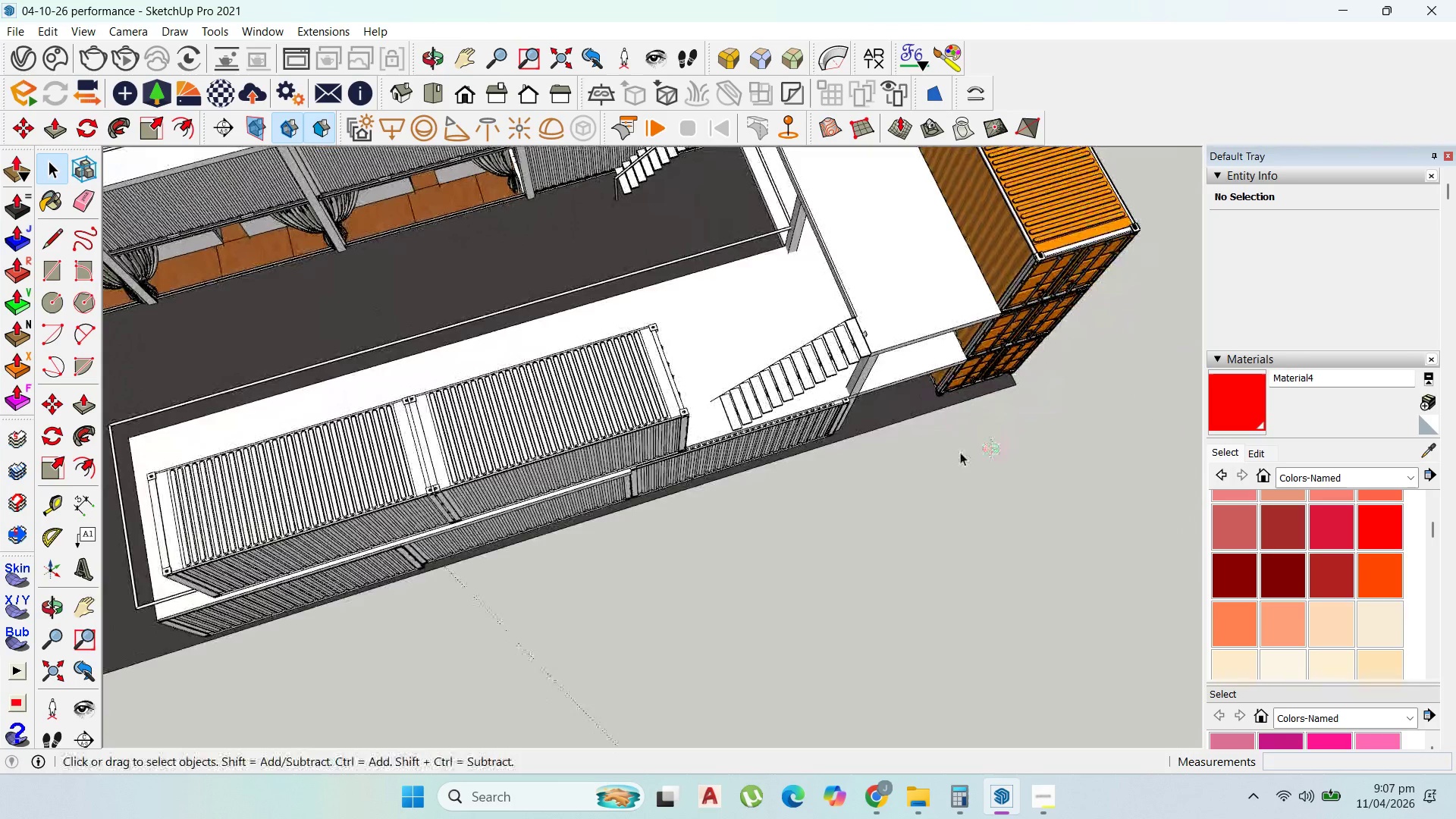 
scroll: coordinate [699, 372], scroll_direction: up, amount: 9.0
 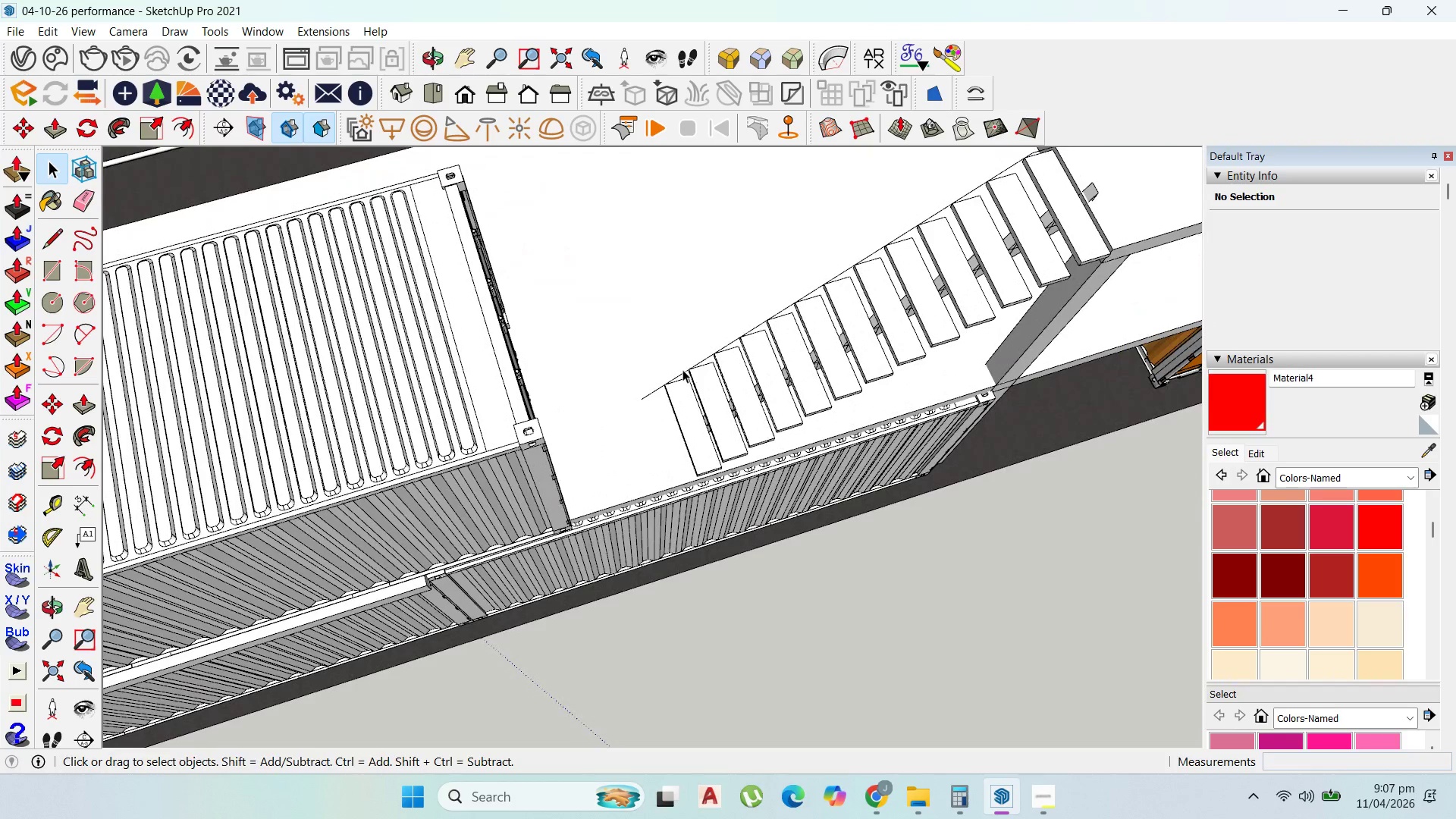 
double_click([683, 369])
 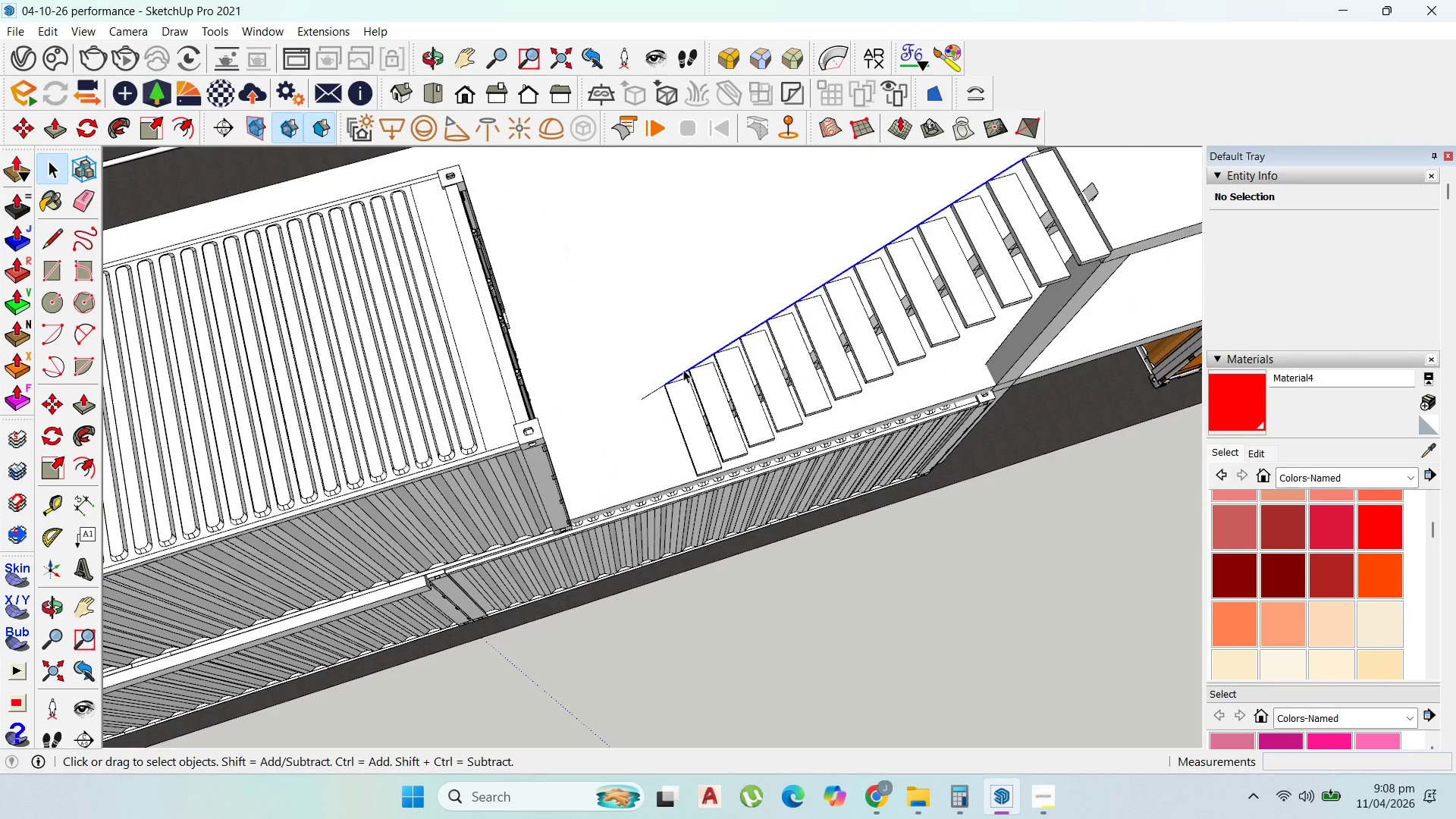 
triple_click([683, 369])
 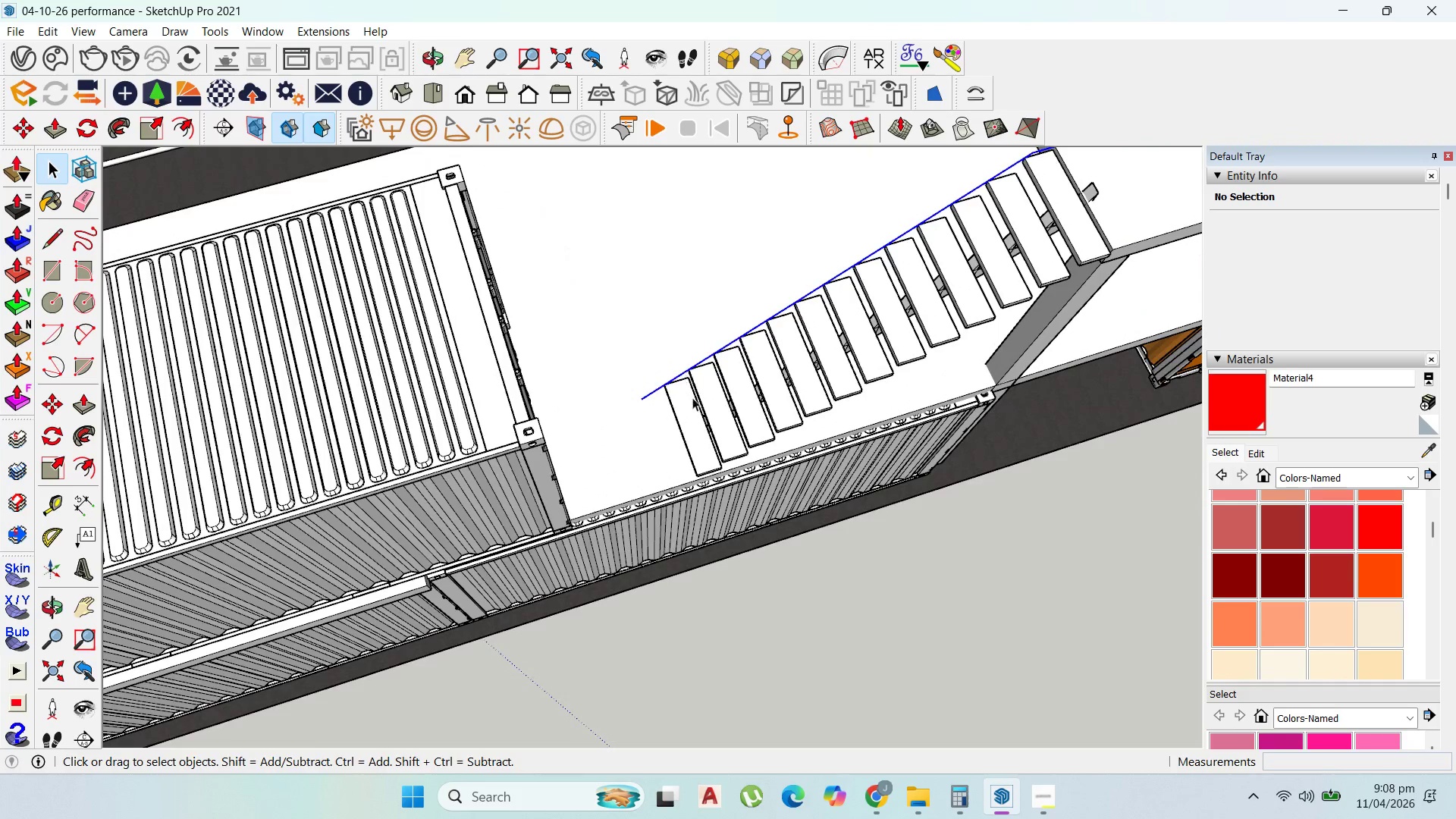 
scroll: coordinate [668, 284], scroll_direction: down, amount: 17.0
 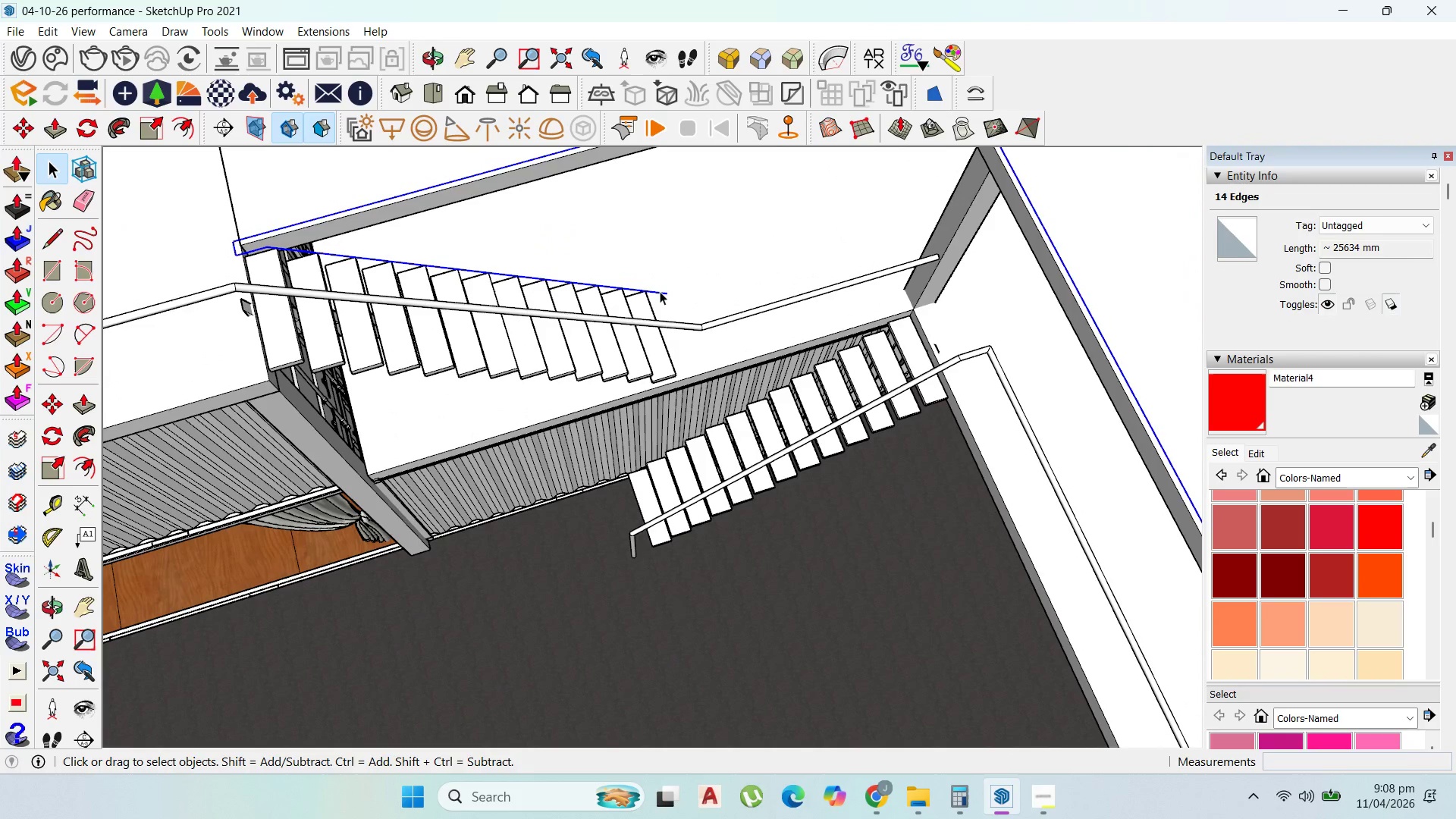 
right_click([660, 291])
 